 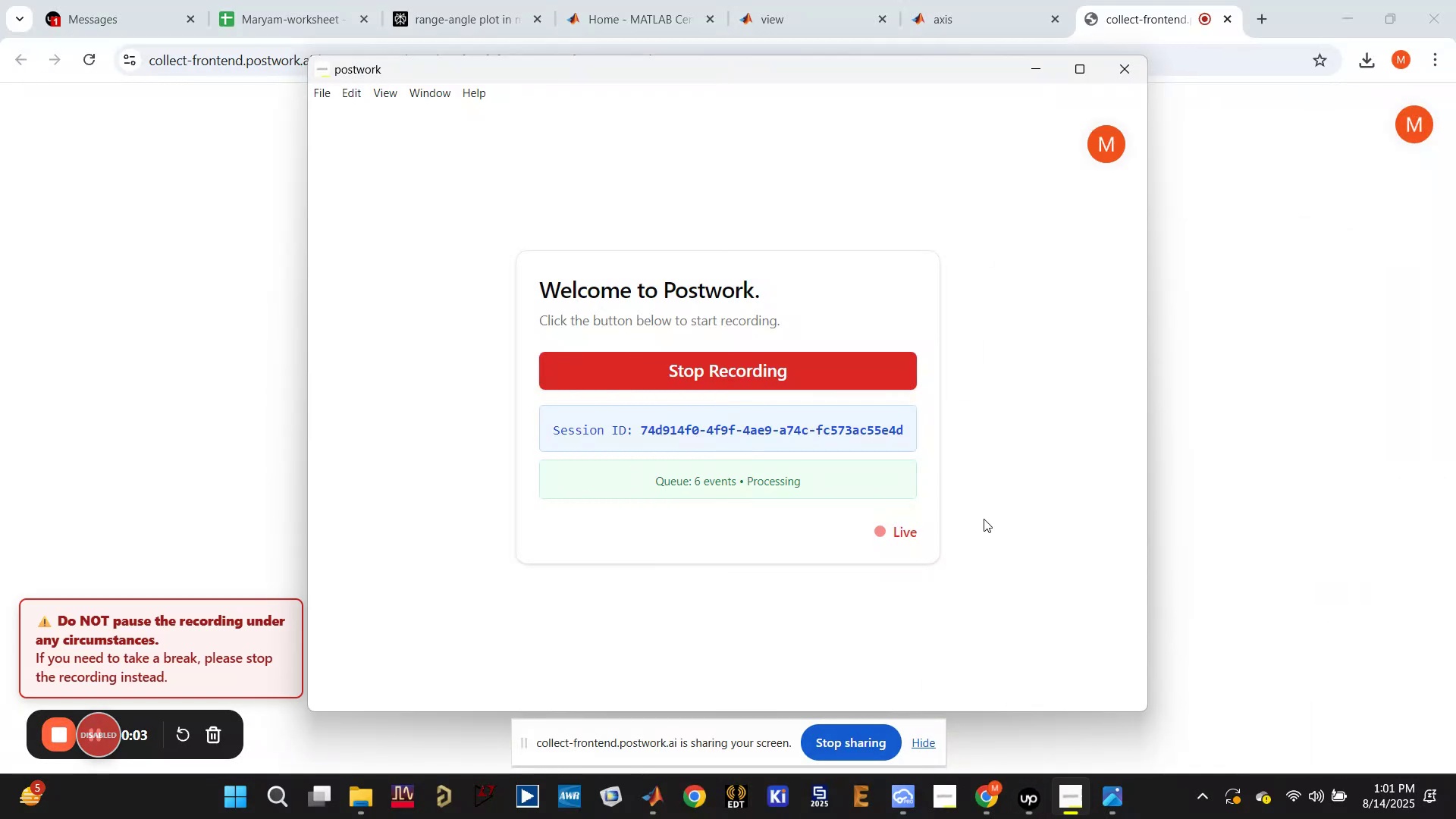 
left_click([928, 745])
 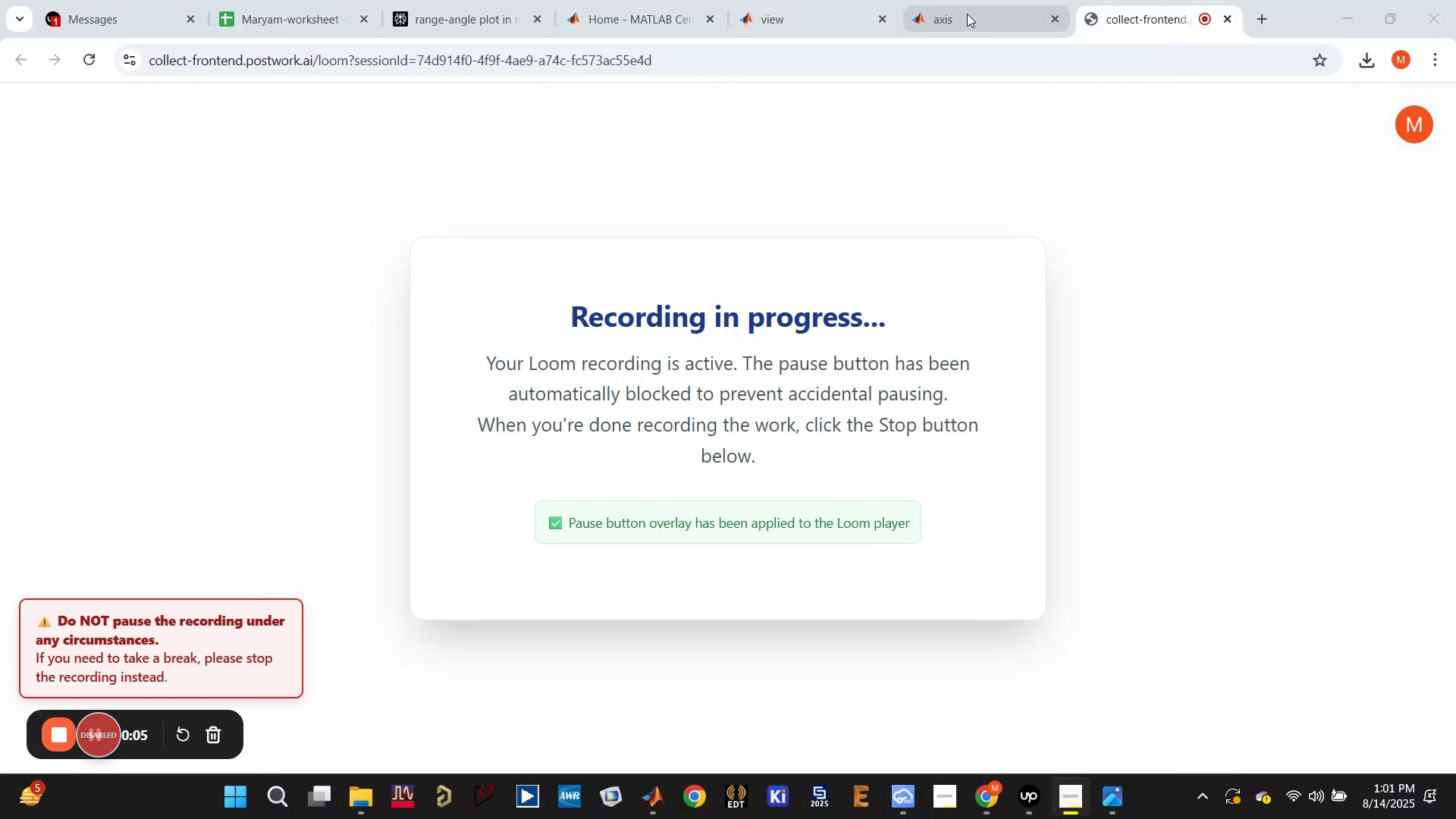 
double_click([803, 0])
 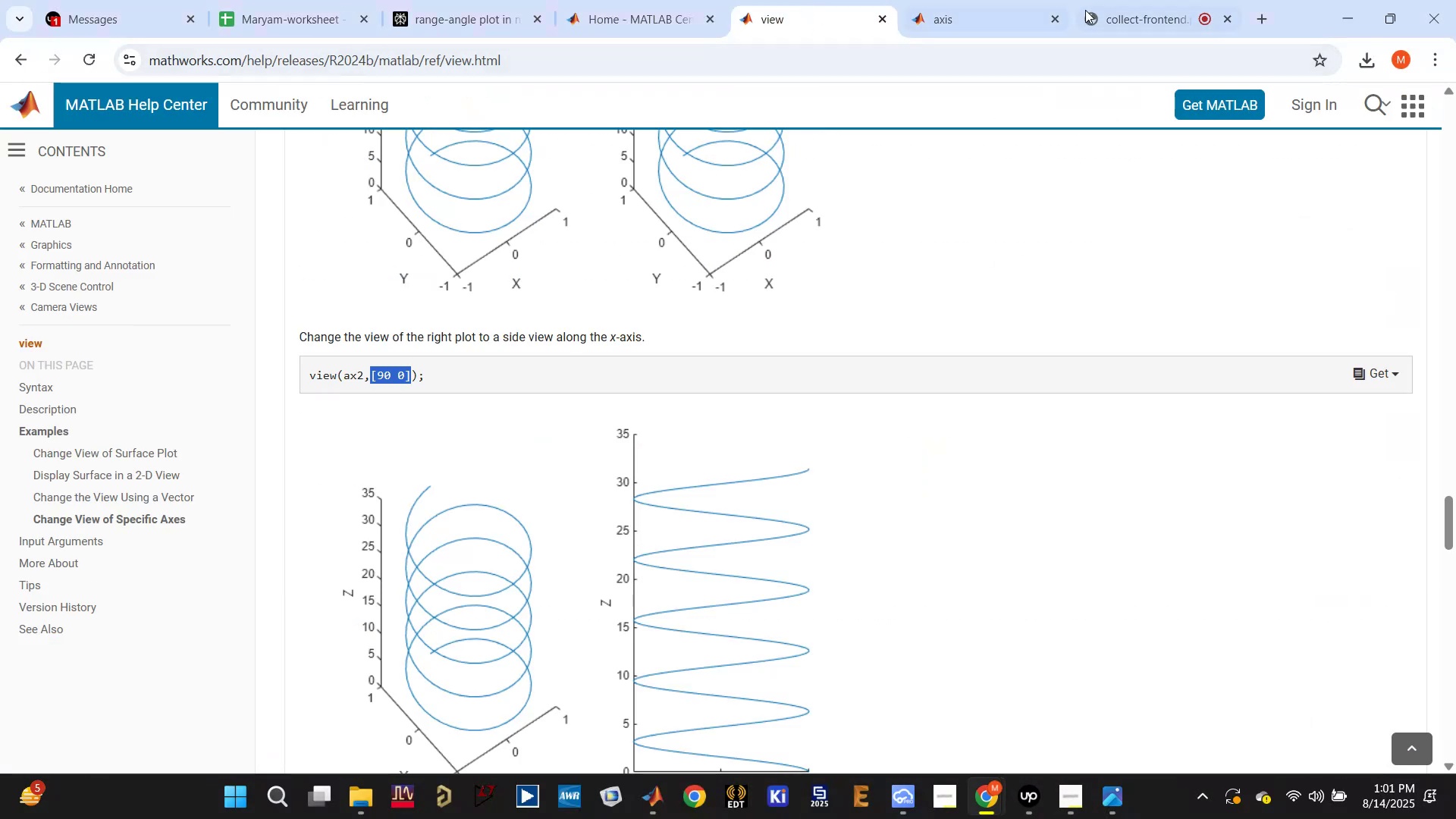 
left_click([1117, 0])
 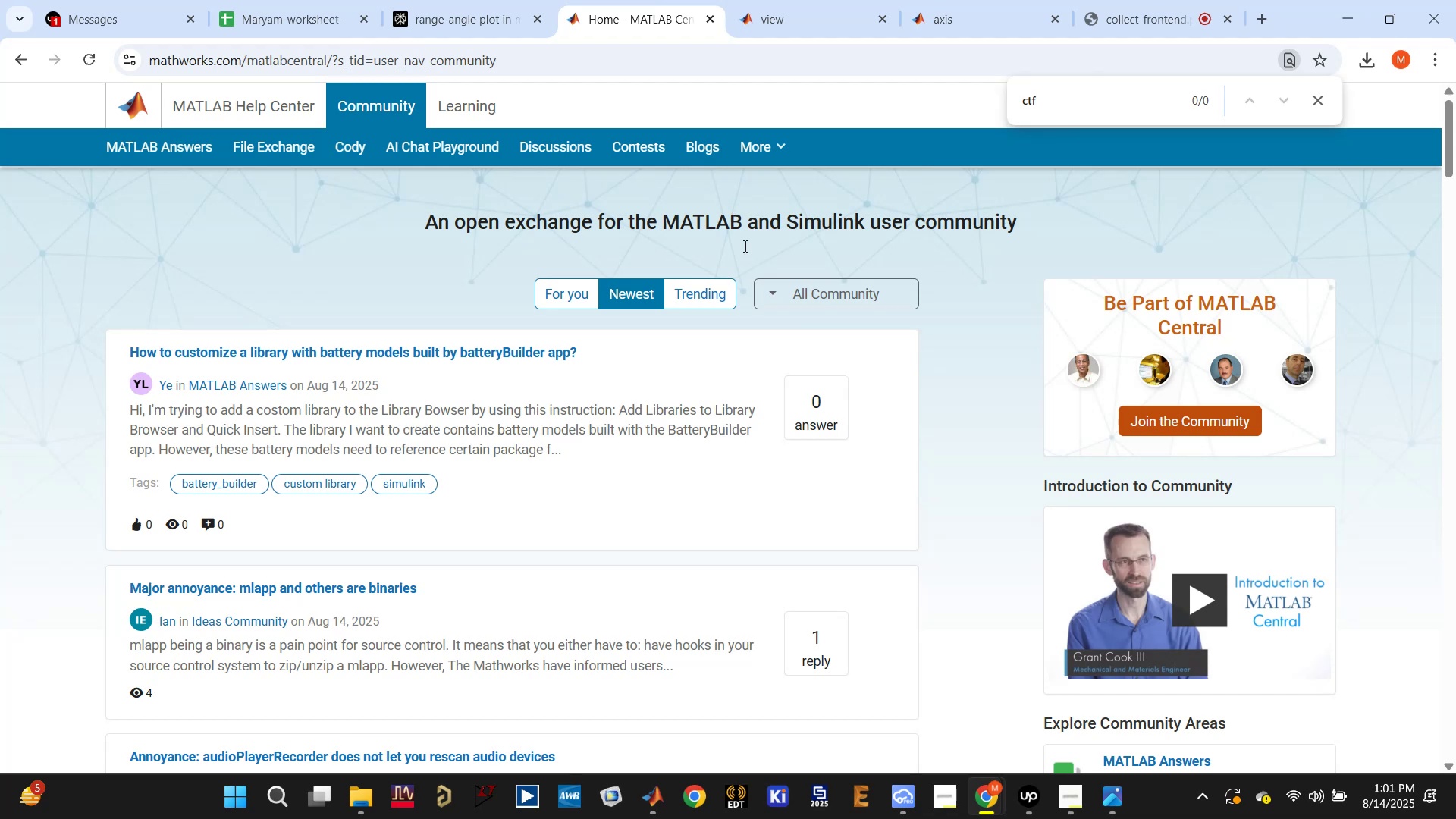 
left_click([482, 0])
 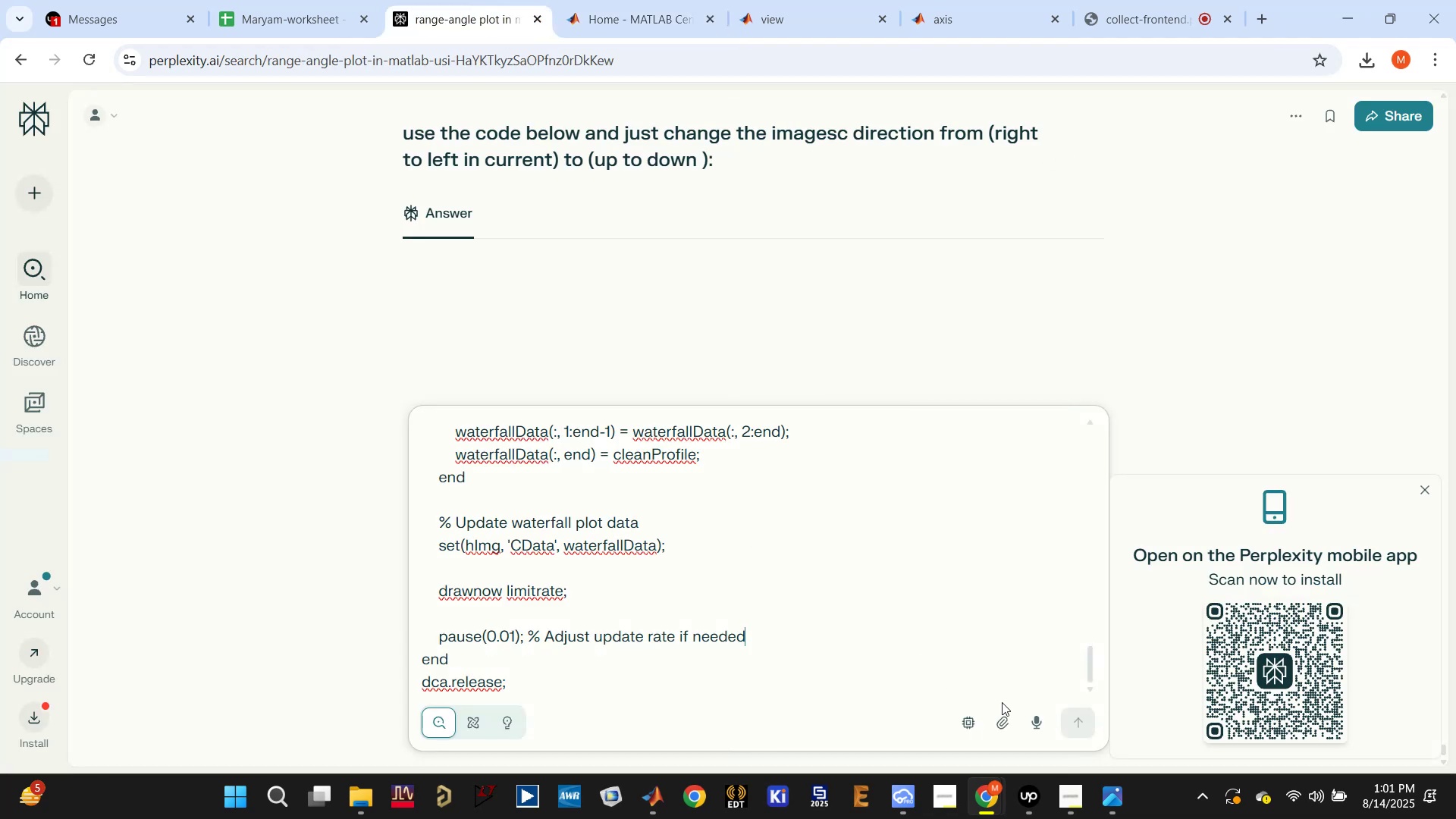 
left_click([1009, 643])
 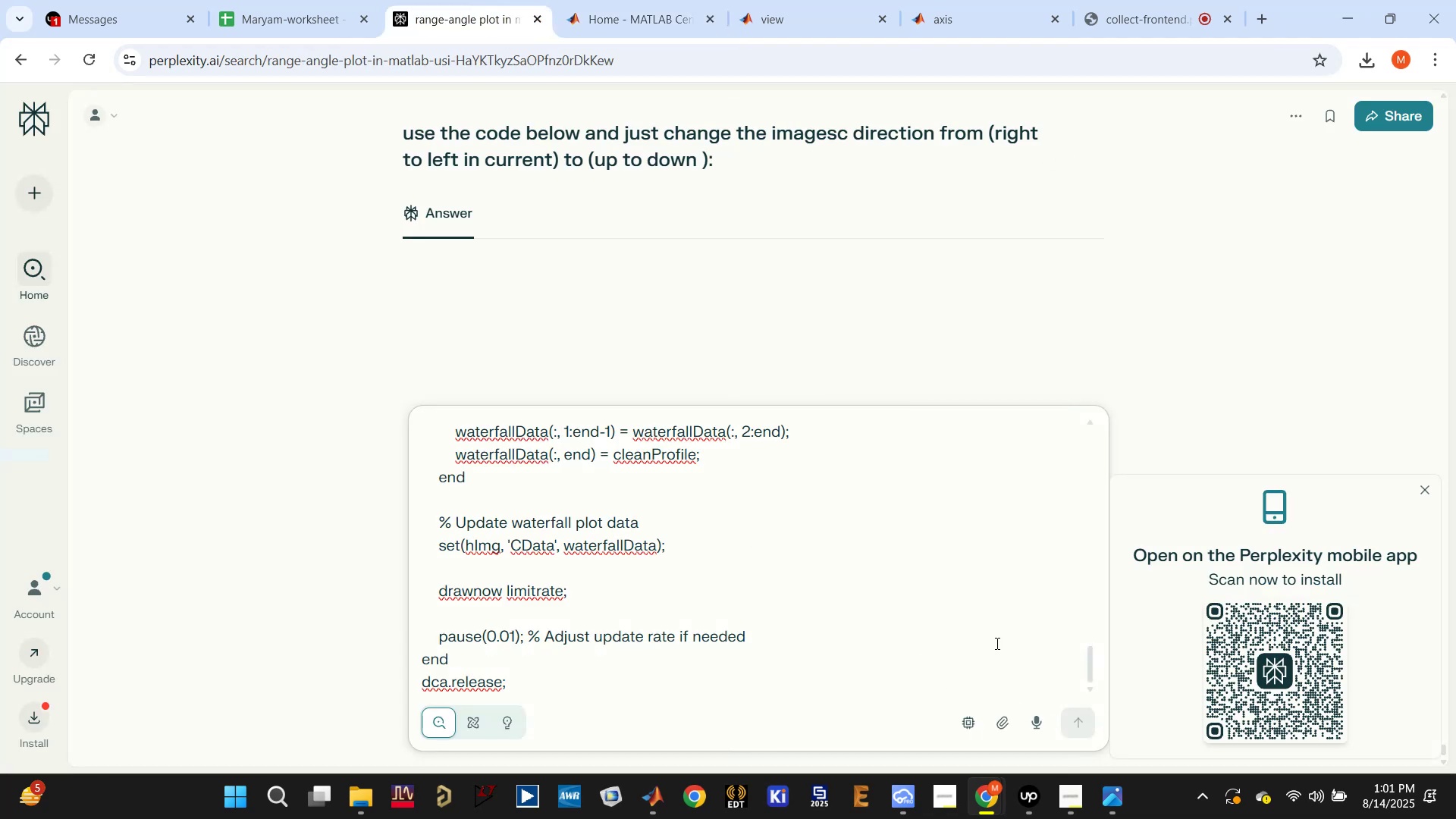 
scroll: coordinate [963, 619], scroll_direction: down, amount: 3.0
 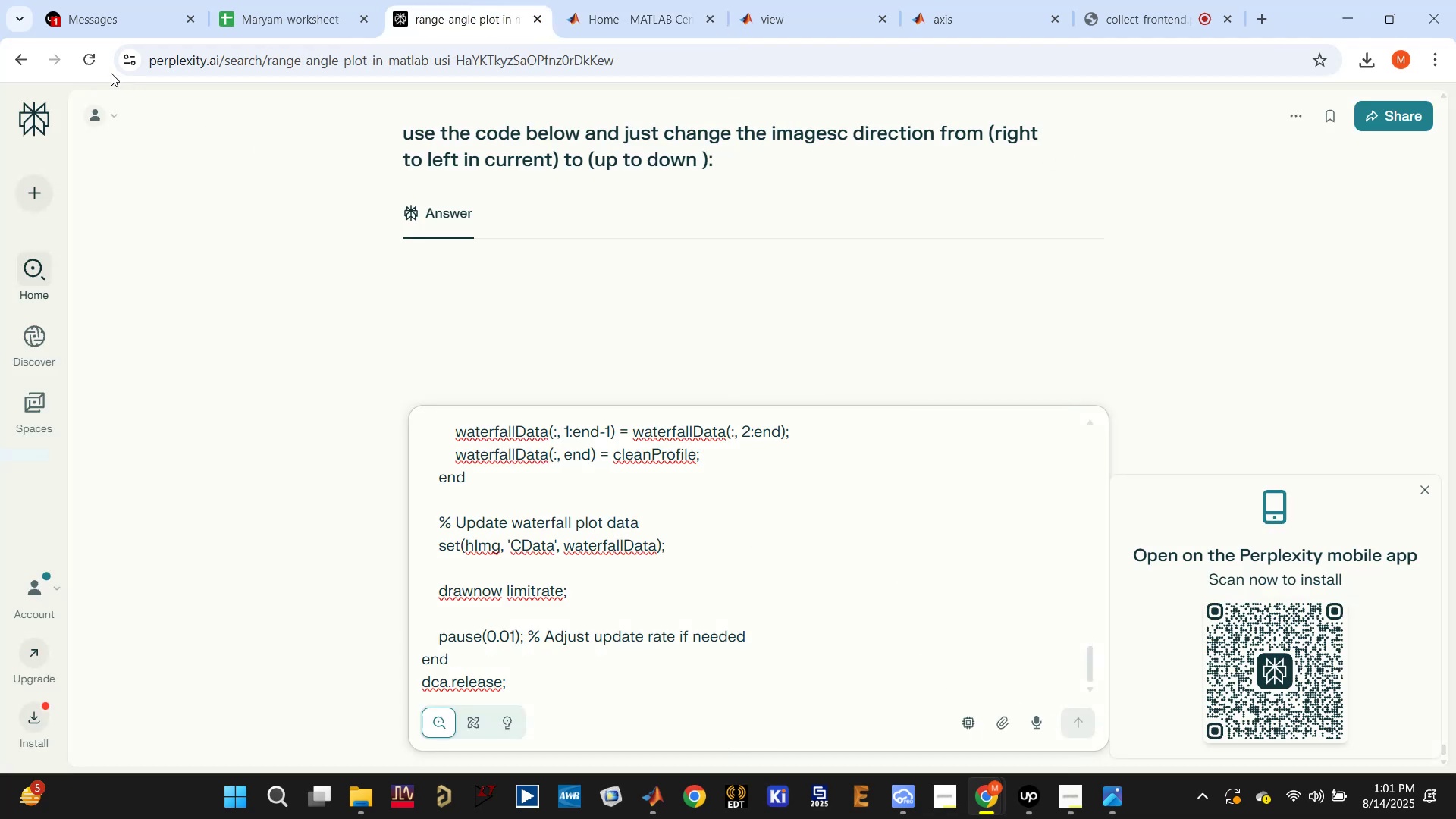 
left_click([94, 58])
 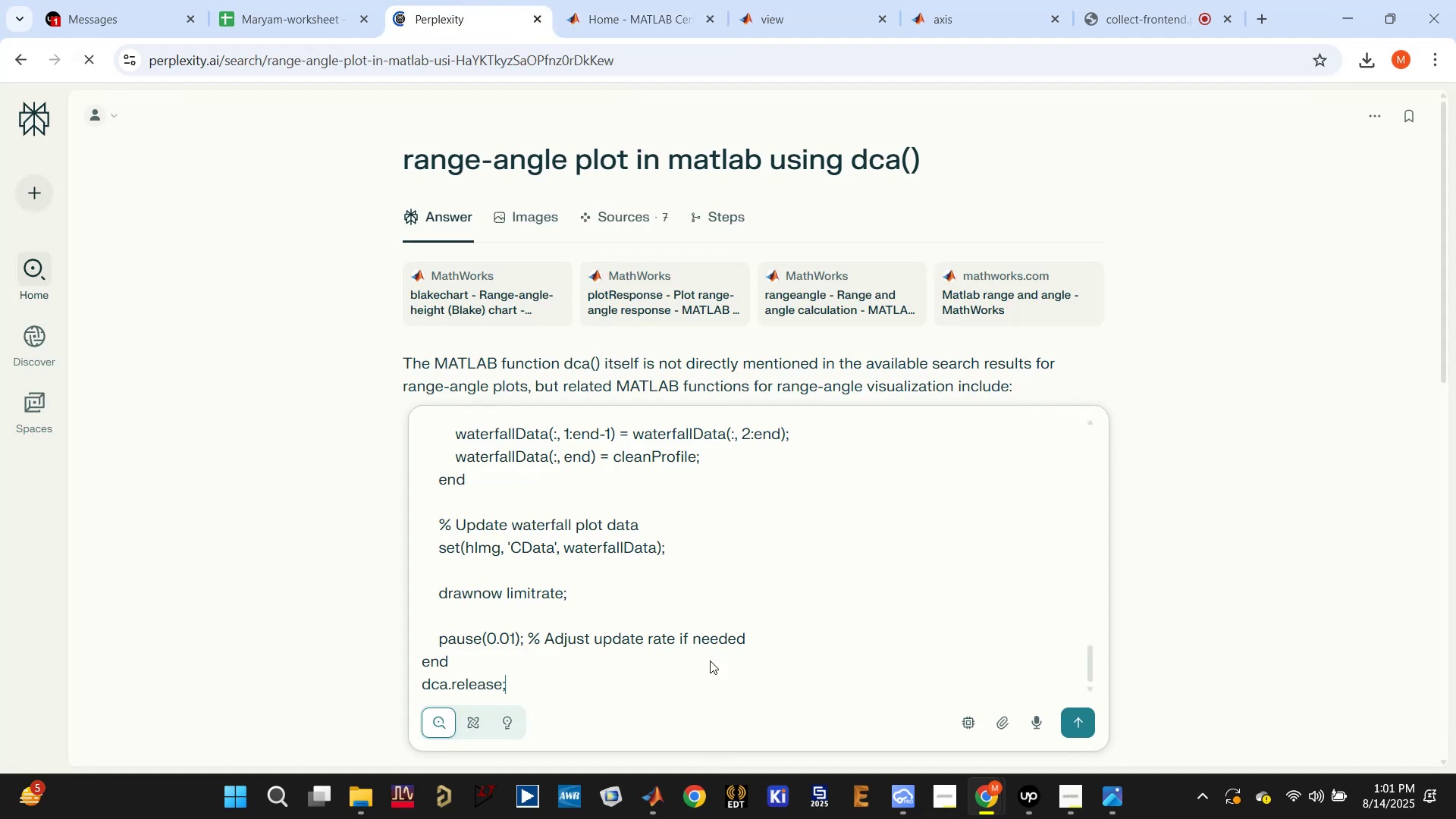 
left_click([1082, 728])
 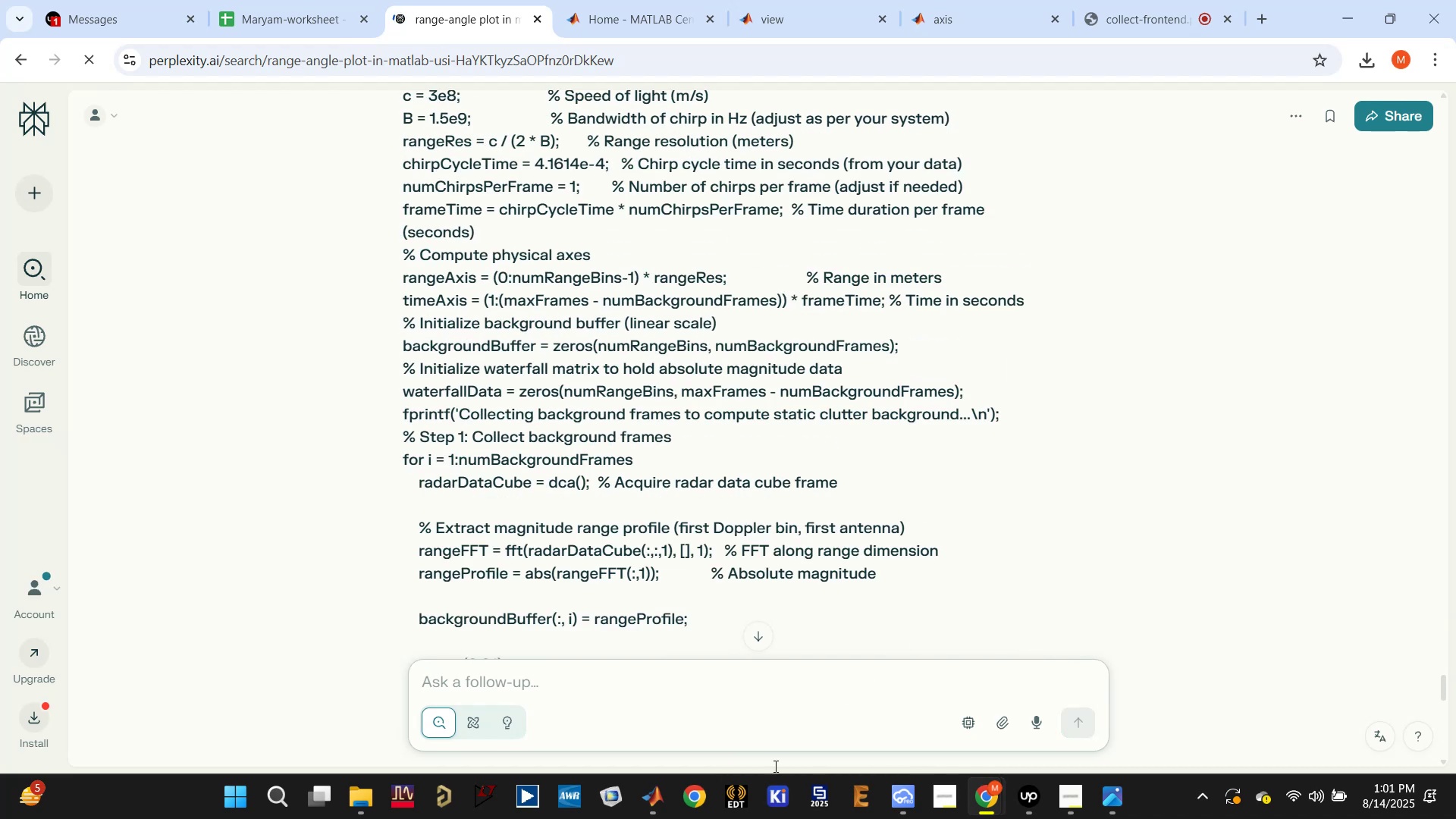 
scroll: coordinate [780, 512], scroll_direction: down, amount: 10.0
 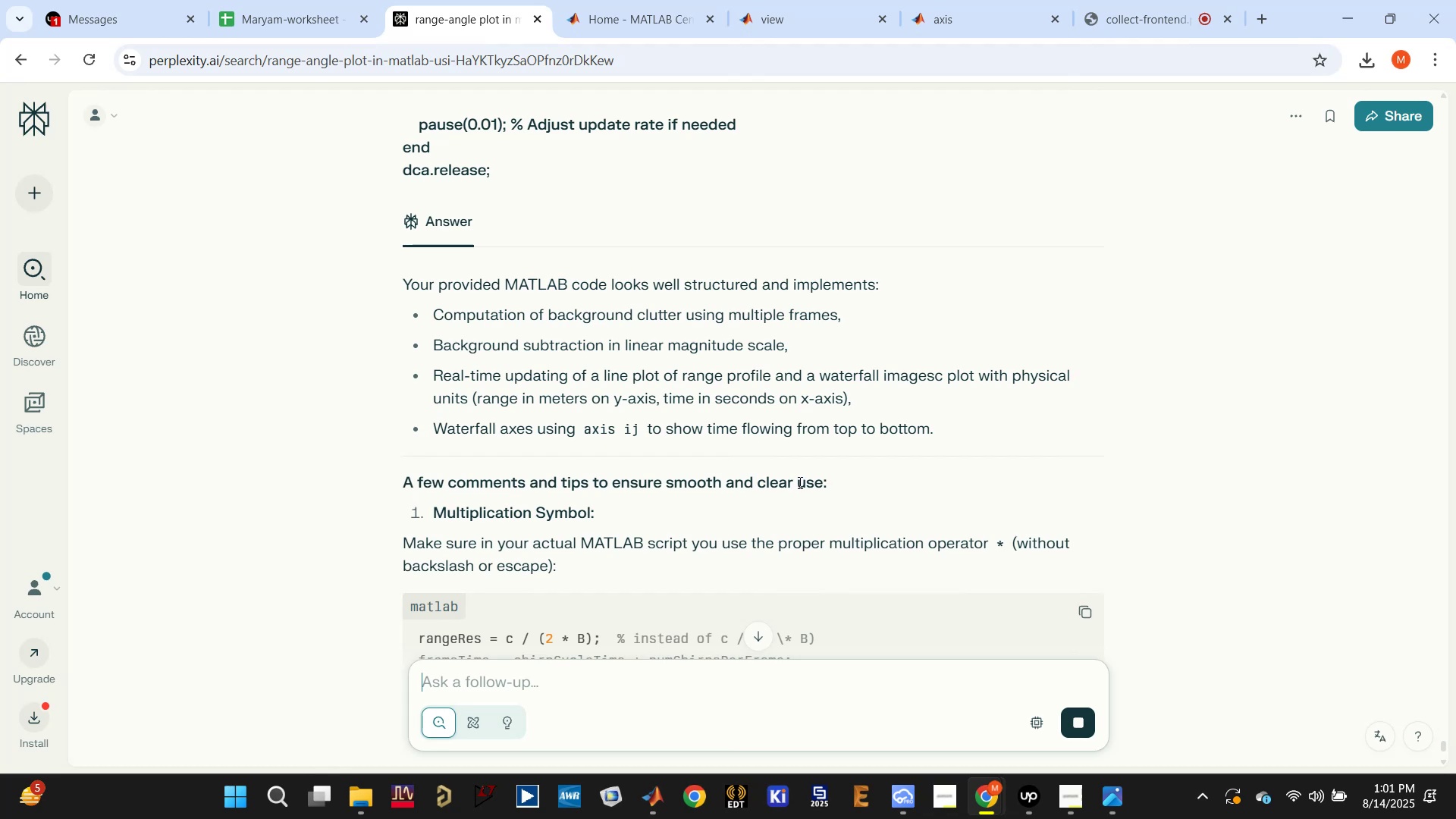 
wait(5.29)
 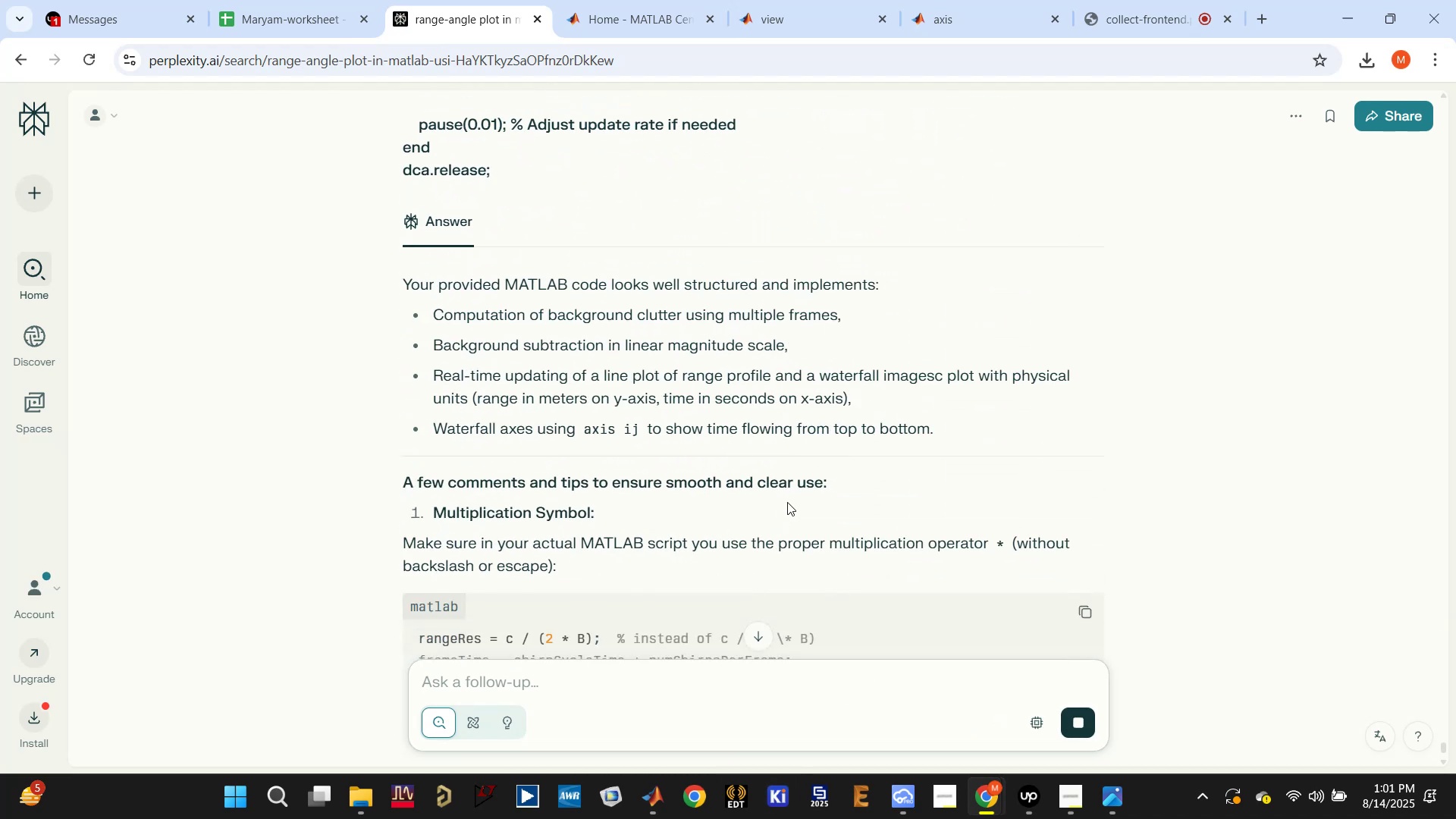 
scroll: coordinate [698, 427], scroll_direction: down, amount: 8.0
 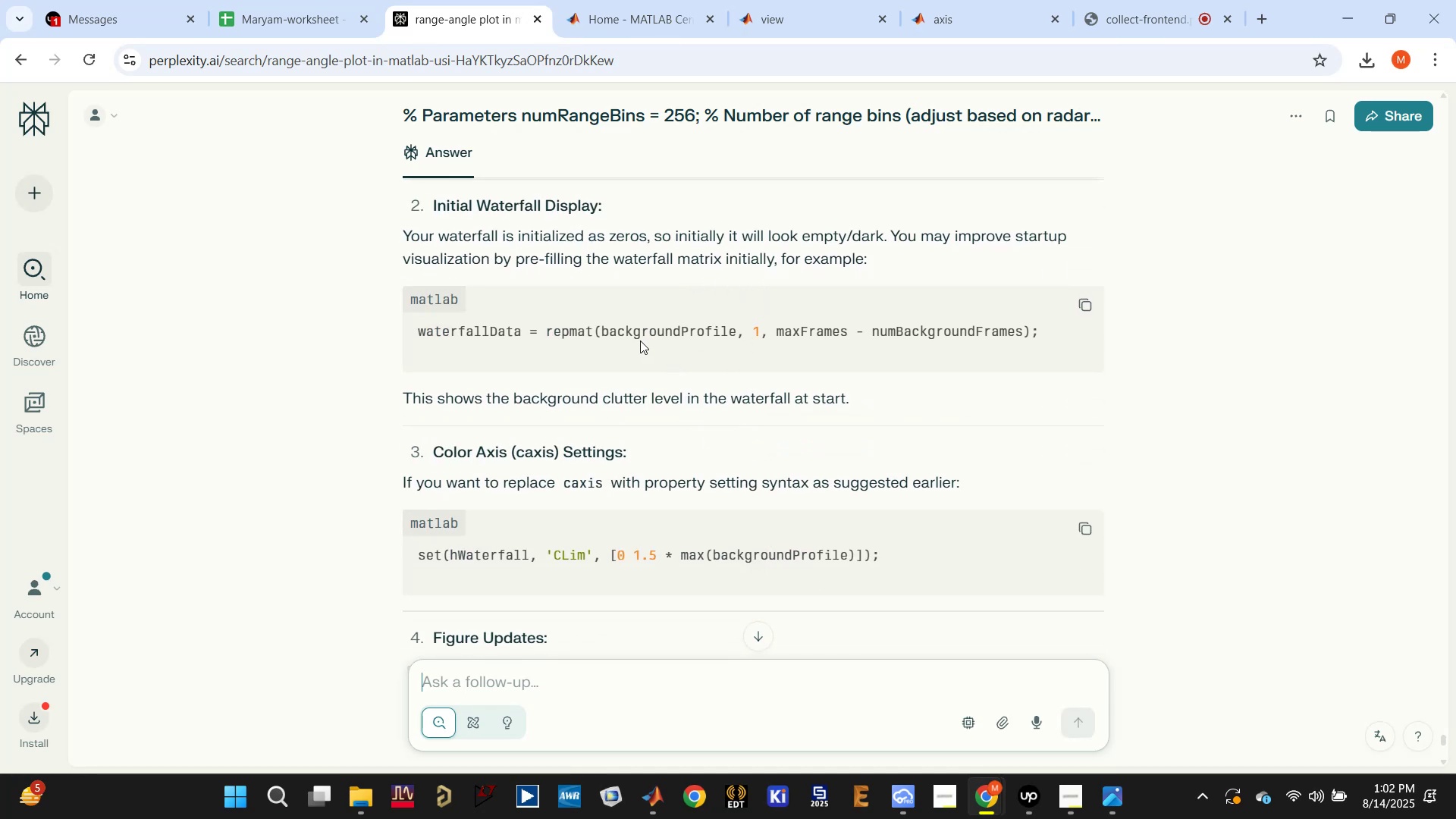 
wait(11.74)
 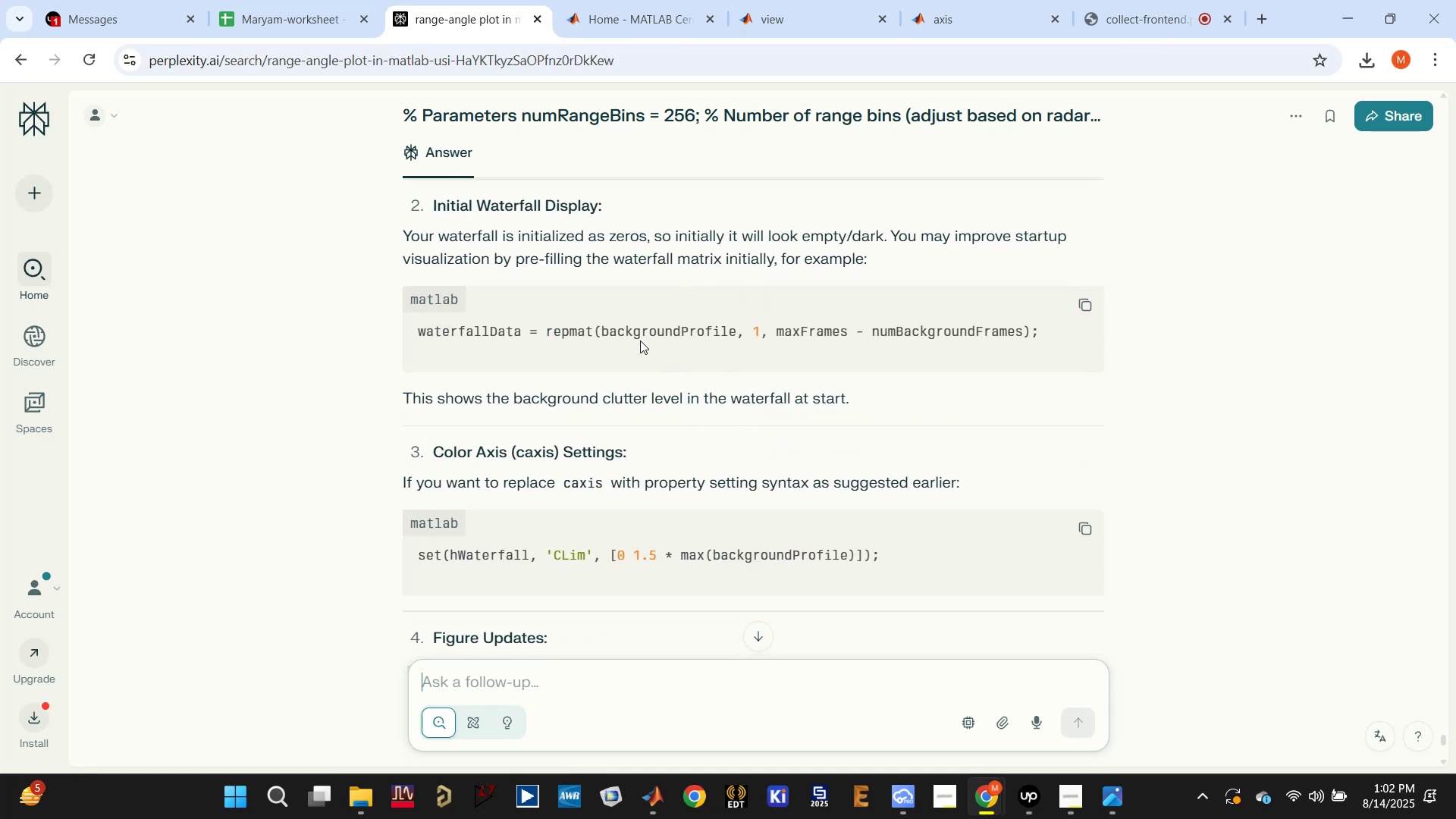 
left_click_drag(start_coordinate=[531, 391], to_coordinate=[847, 393])
 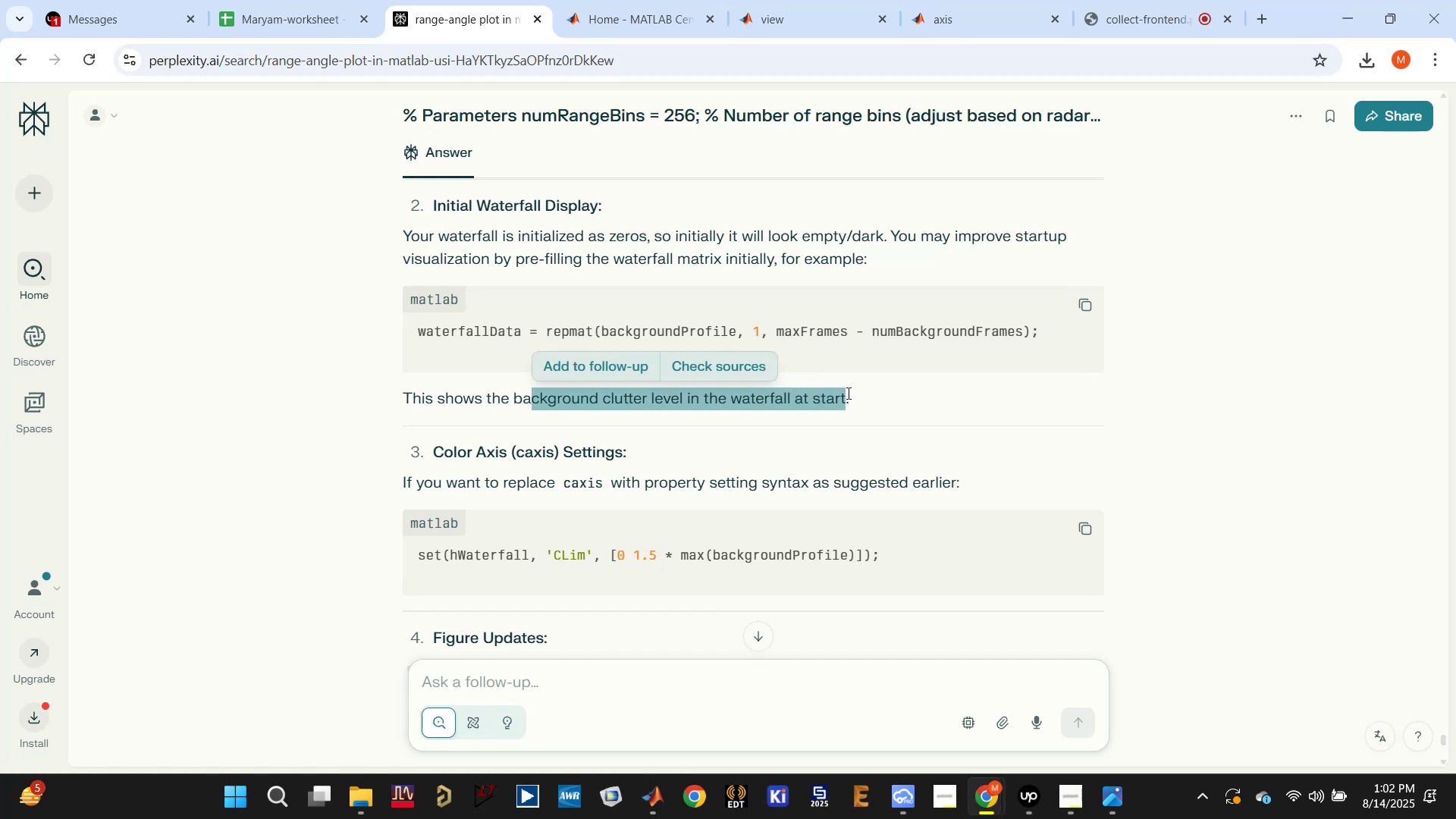 
scroll: coordinate [835, 394], scroll_direction: down, amount: 6.0
 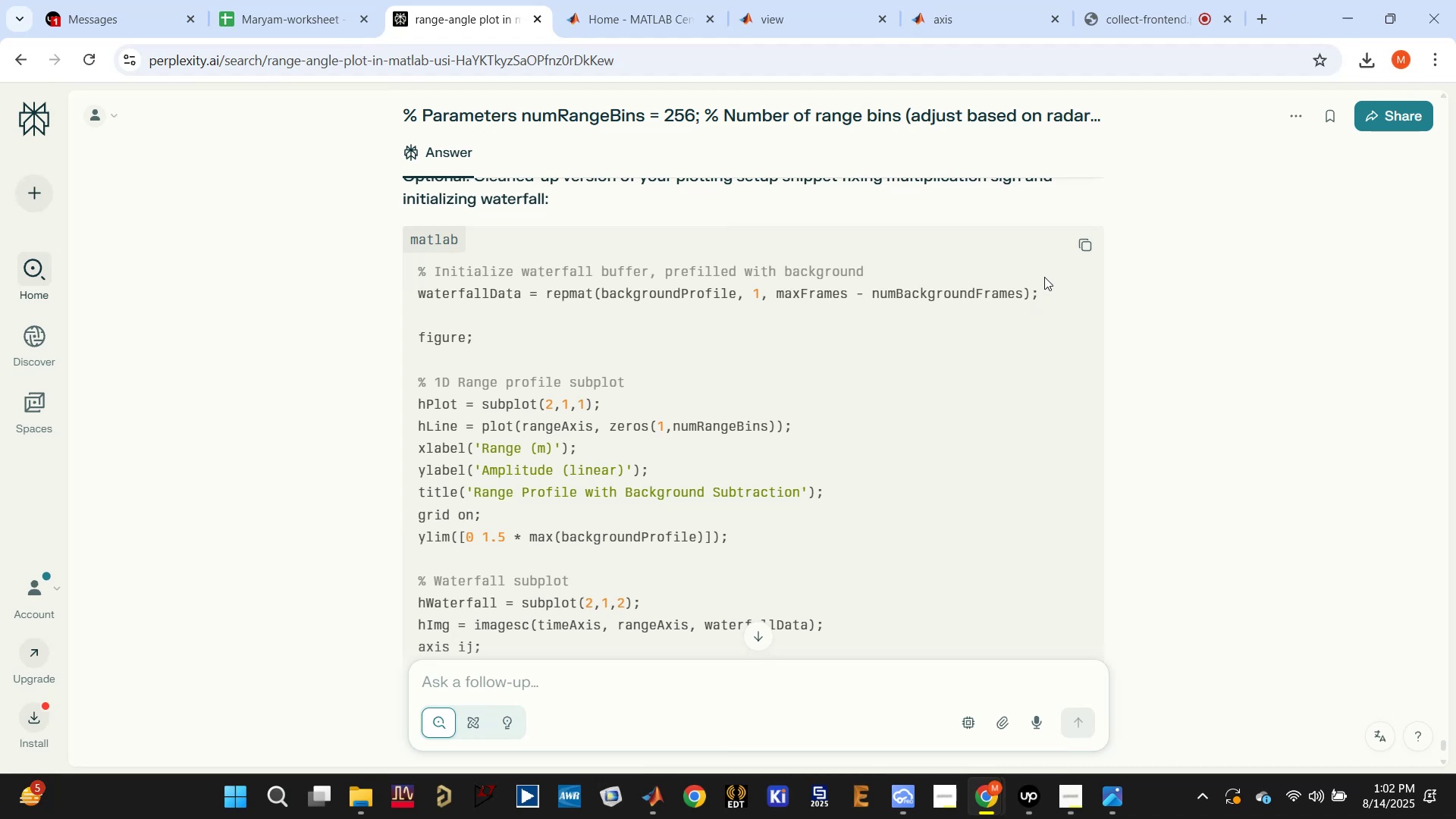 
scroll: coordinate [1003, 300], scroll_direction: up, amount: 1.0
 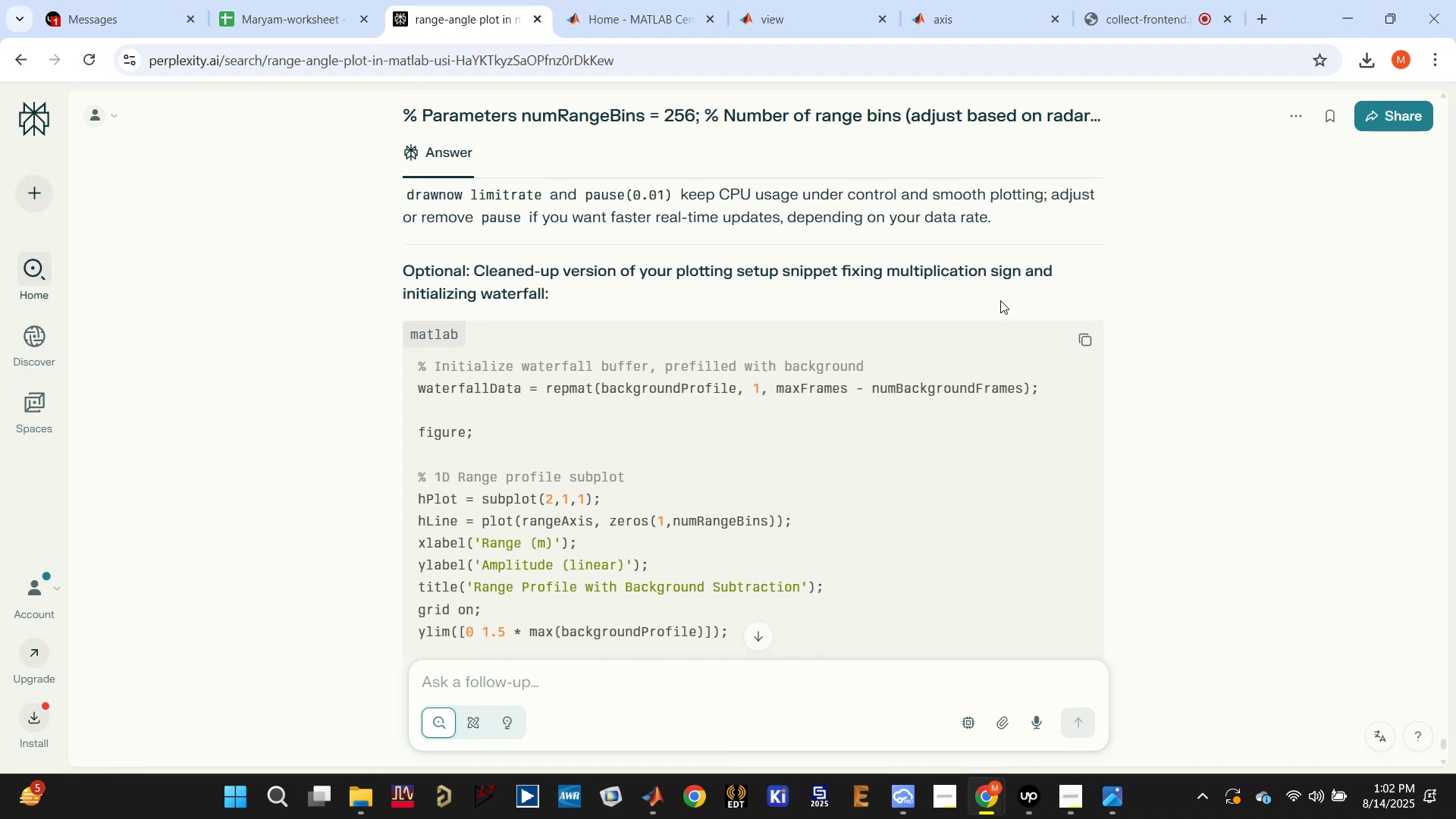 
scroll: coordinate [965, 323], scroll_direction: down, amount: 7.0
 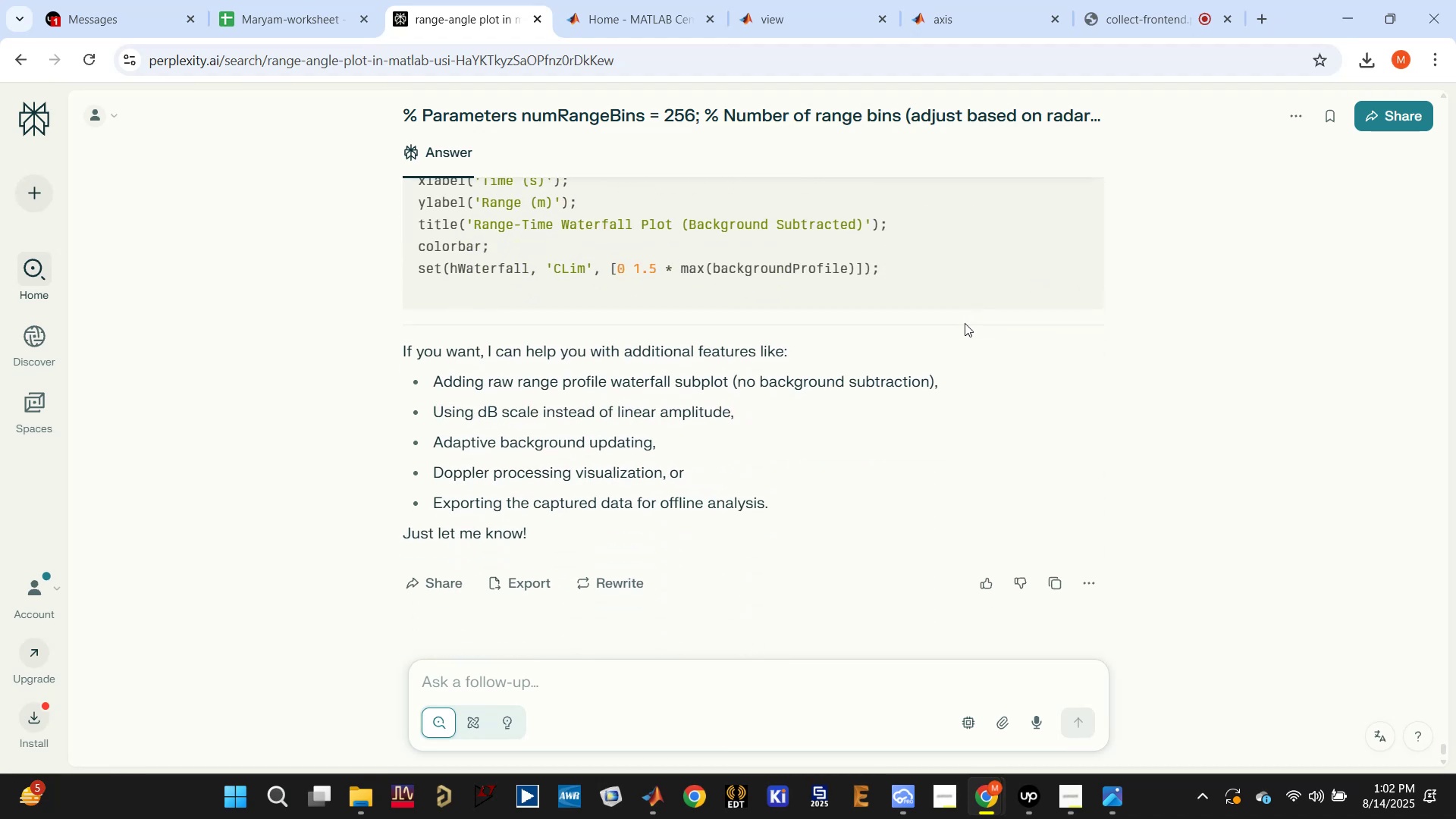 
scroll: coordinate [965, 323], scroll_direction: up, amount: 2.0
 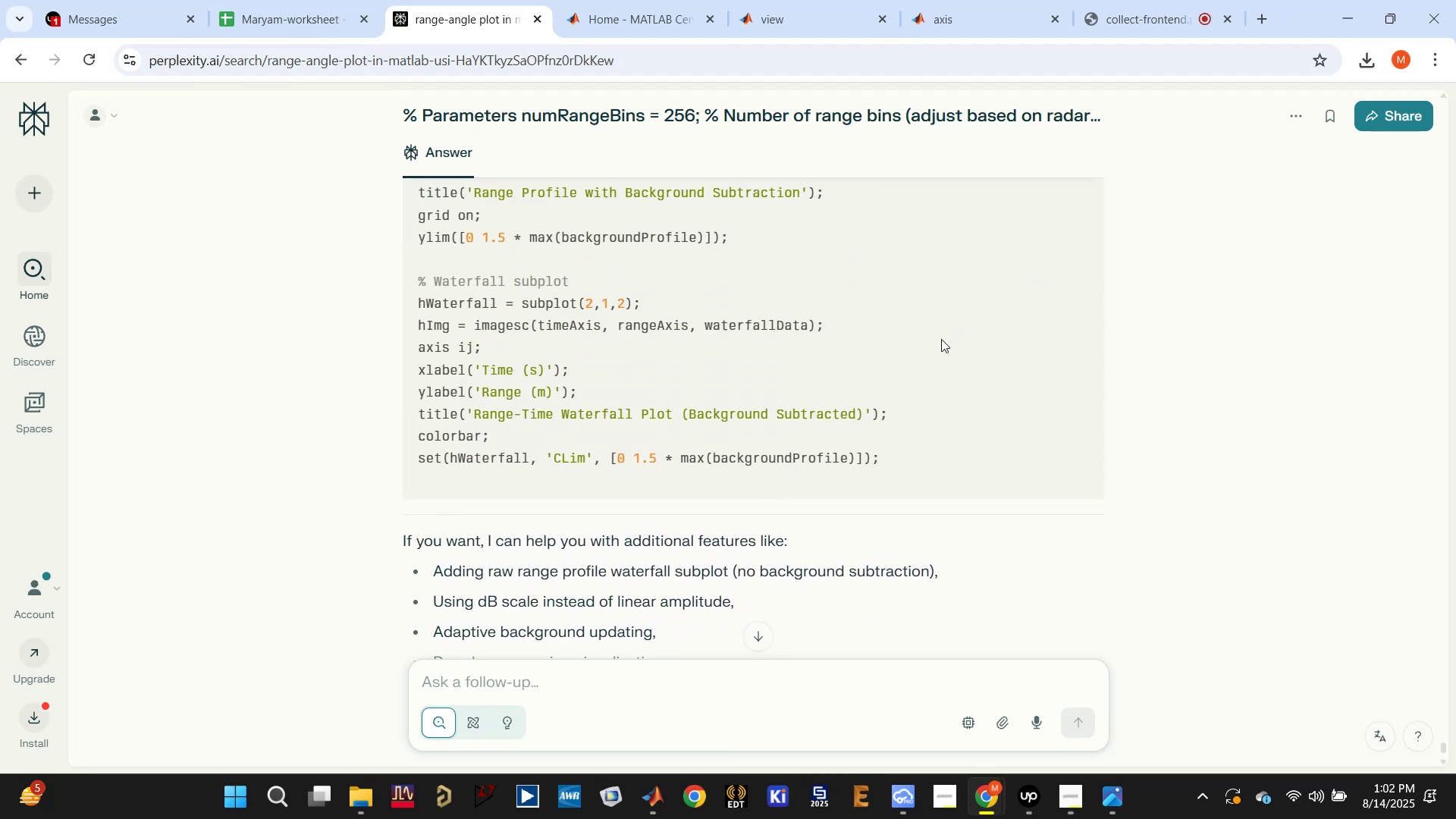 
scroll: coordinate [784, 421], scroll_direction: down, amount: 1.0
 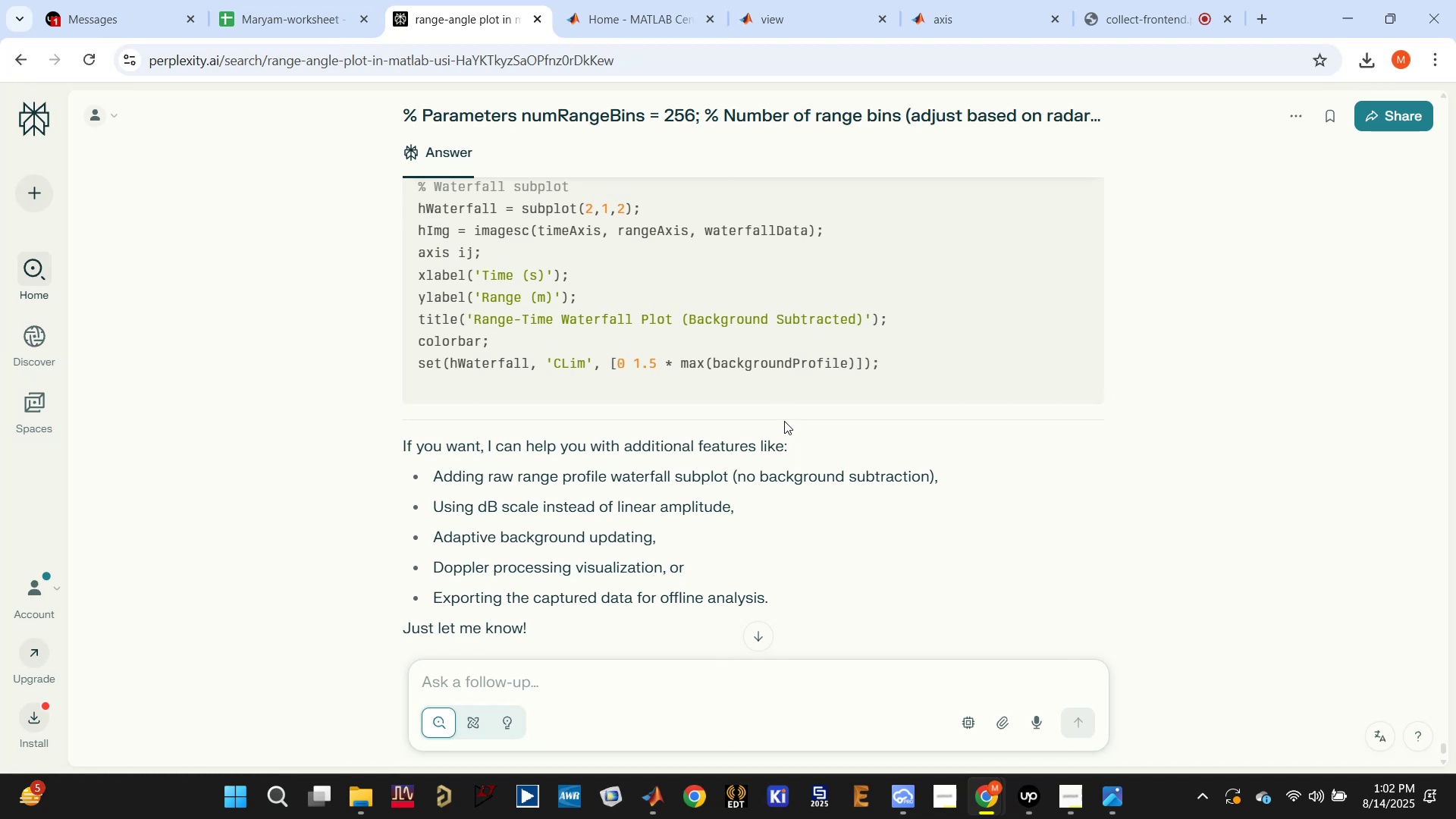 
scroll: coordinate [780, 429], scroll_direction: up, amount: 5.0
 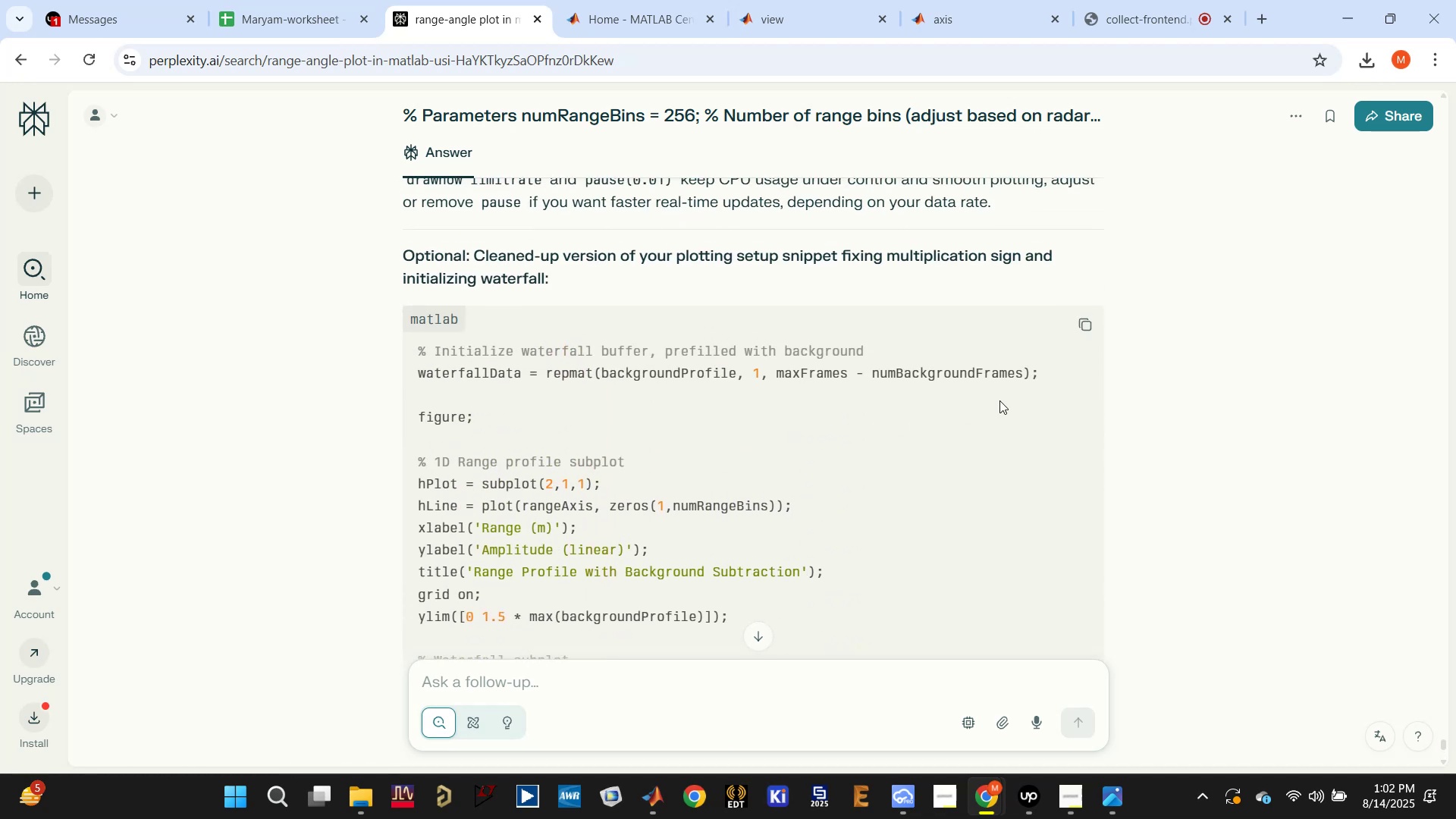 
scroll: coordinate [944, 442], scroll_direction: down, amount: 3.0
 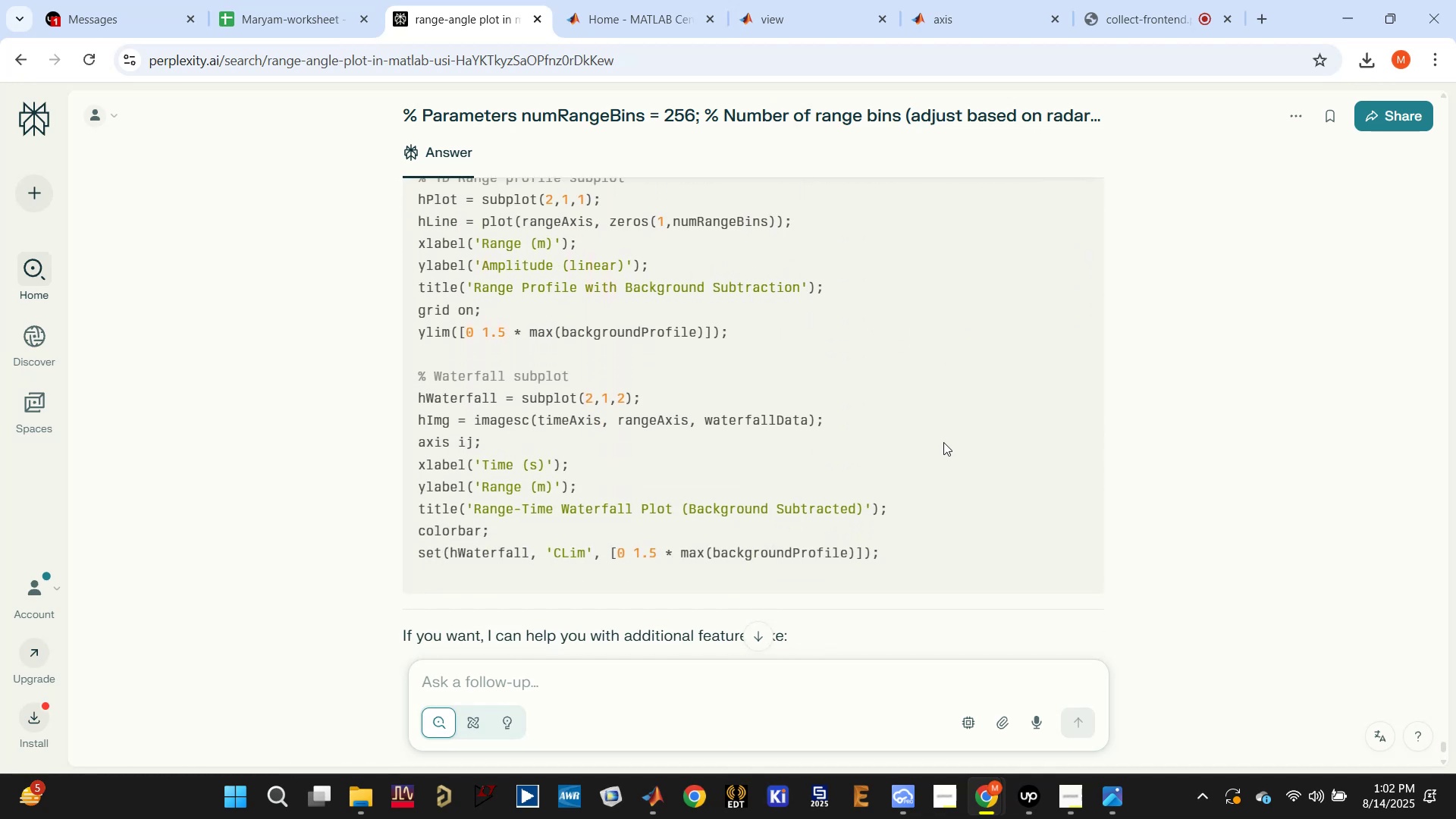 
scroll: coordinate [943, 442], scroll_direction: up, amount: 2.0
 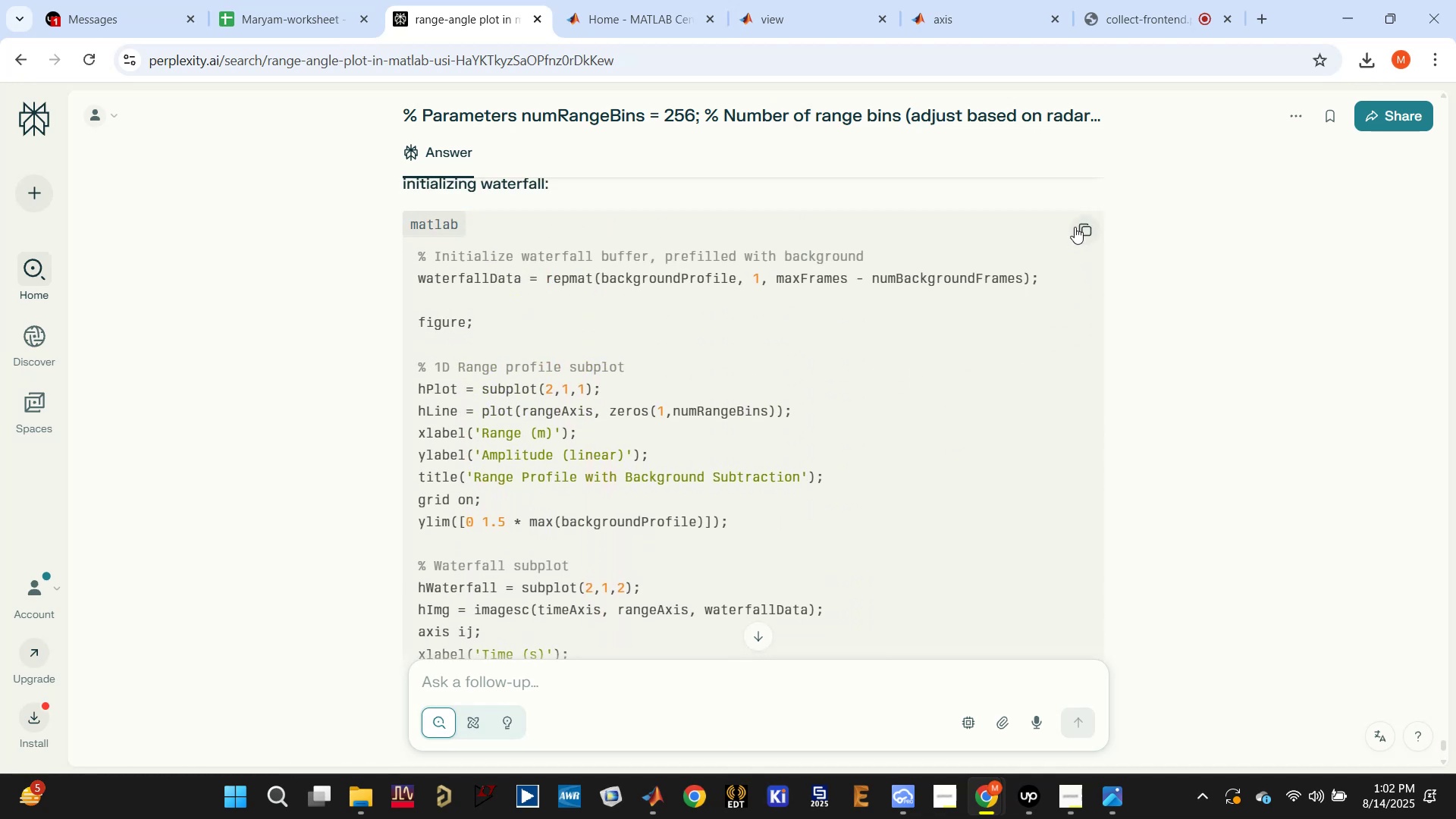 
left_click([1083, 224])
 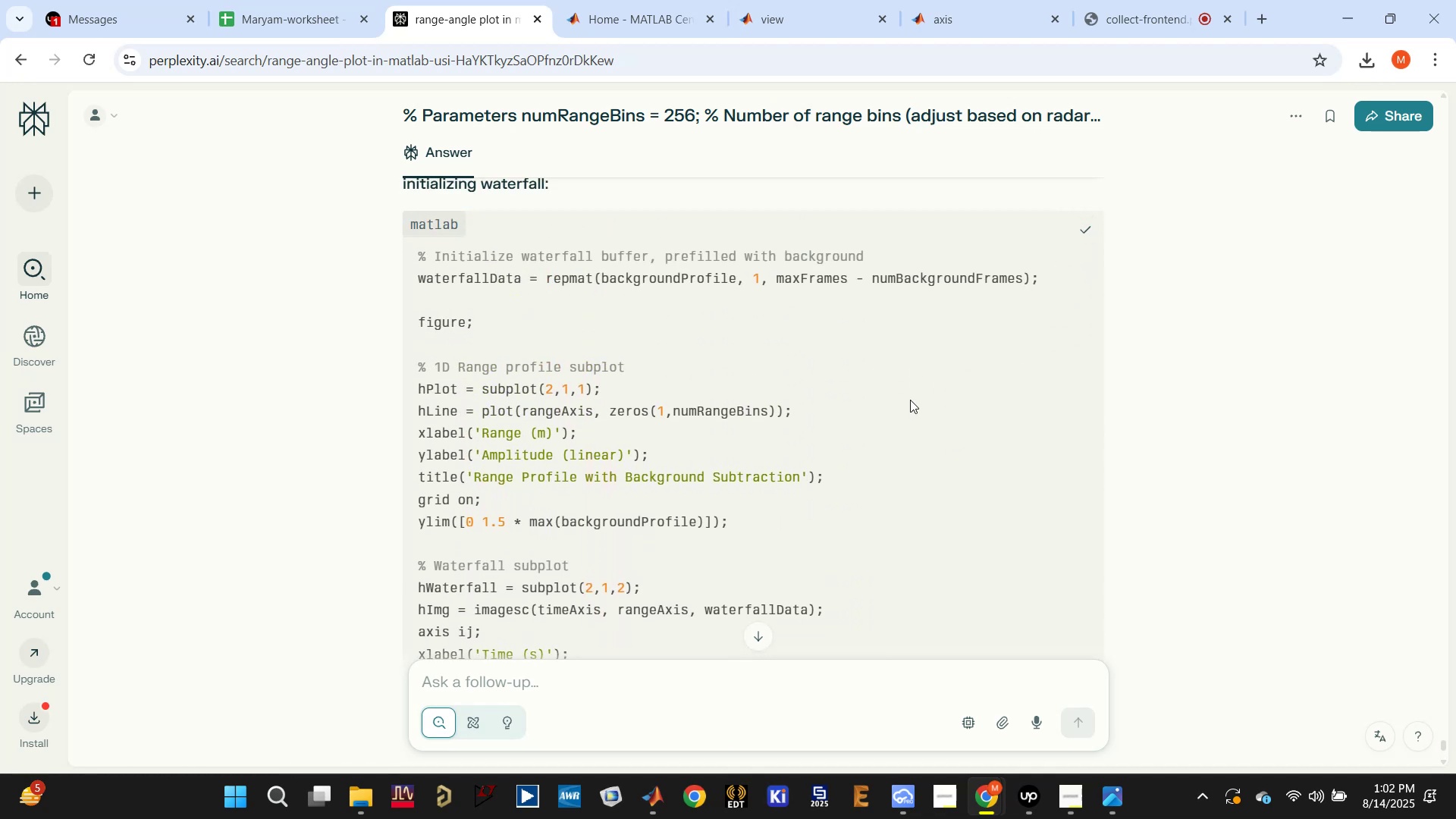 
scroll: coordinate [880, 488], scroll_direction: up, amount: 3.0
 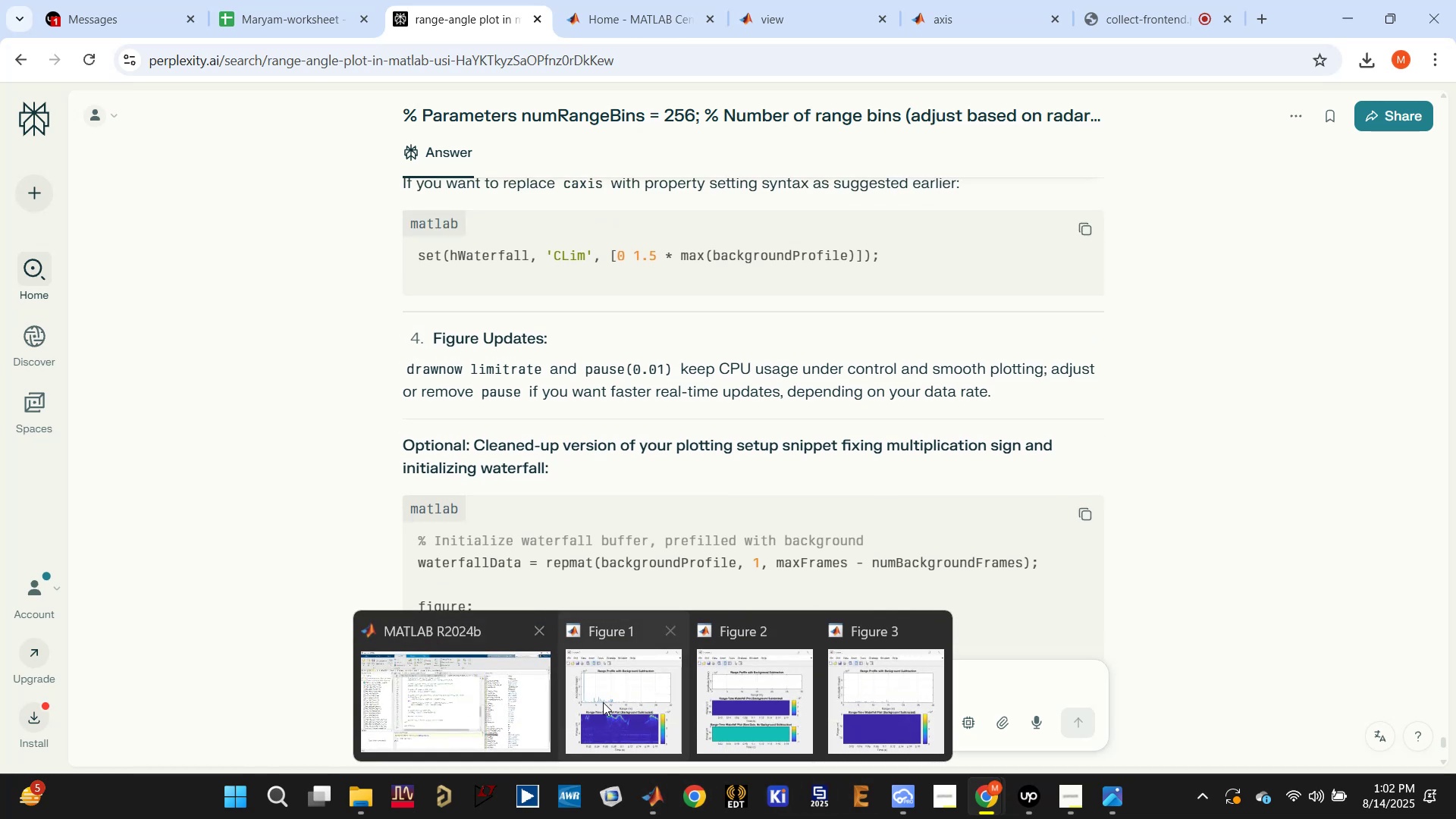 
double_click([509, 684])
 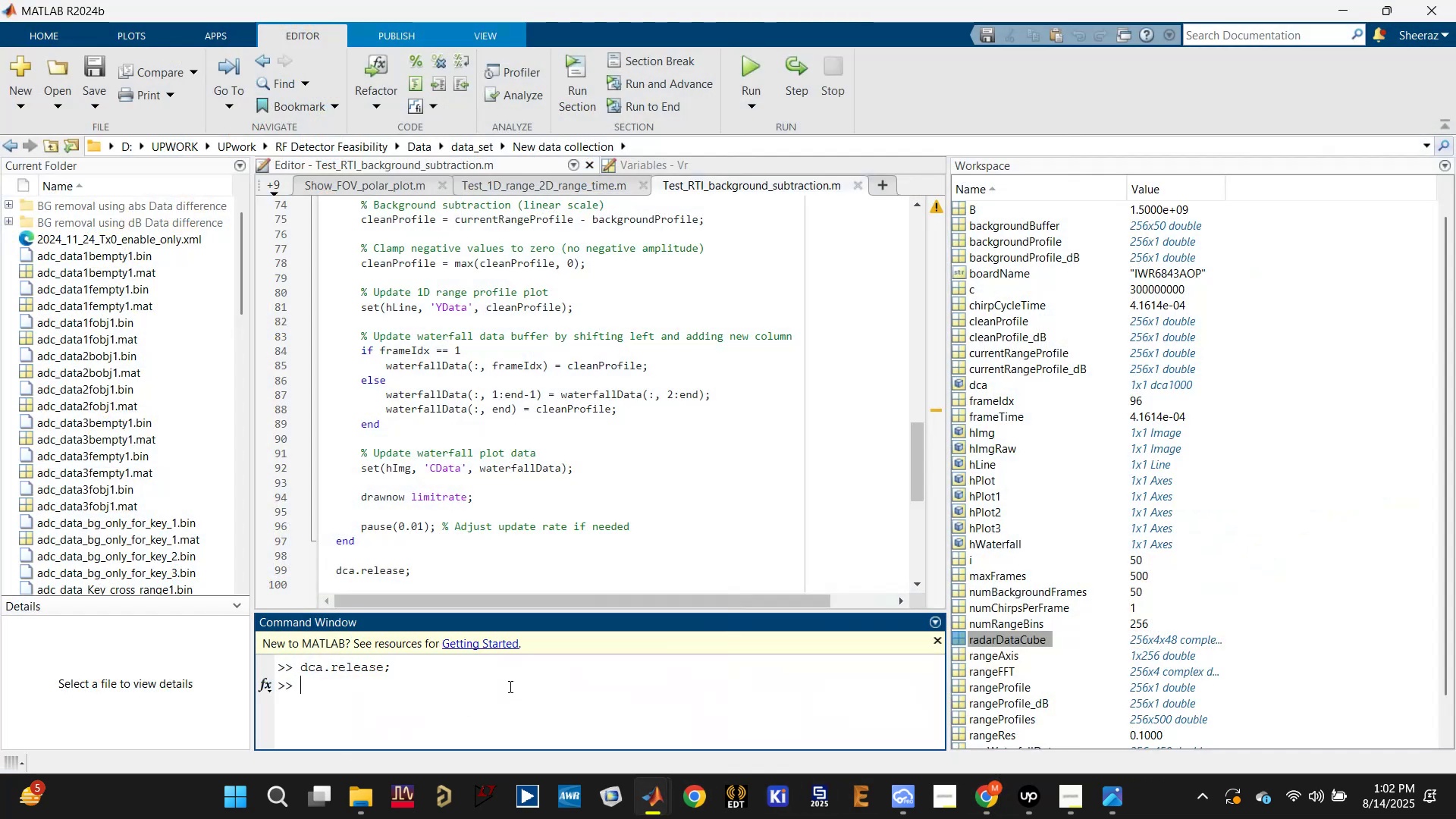 
type(close all;)
 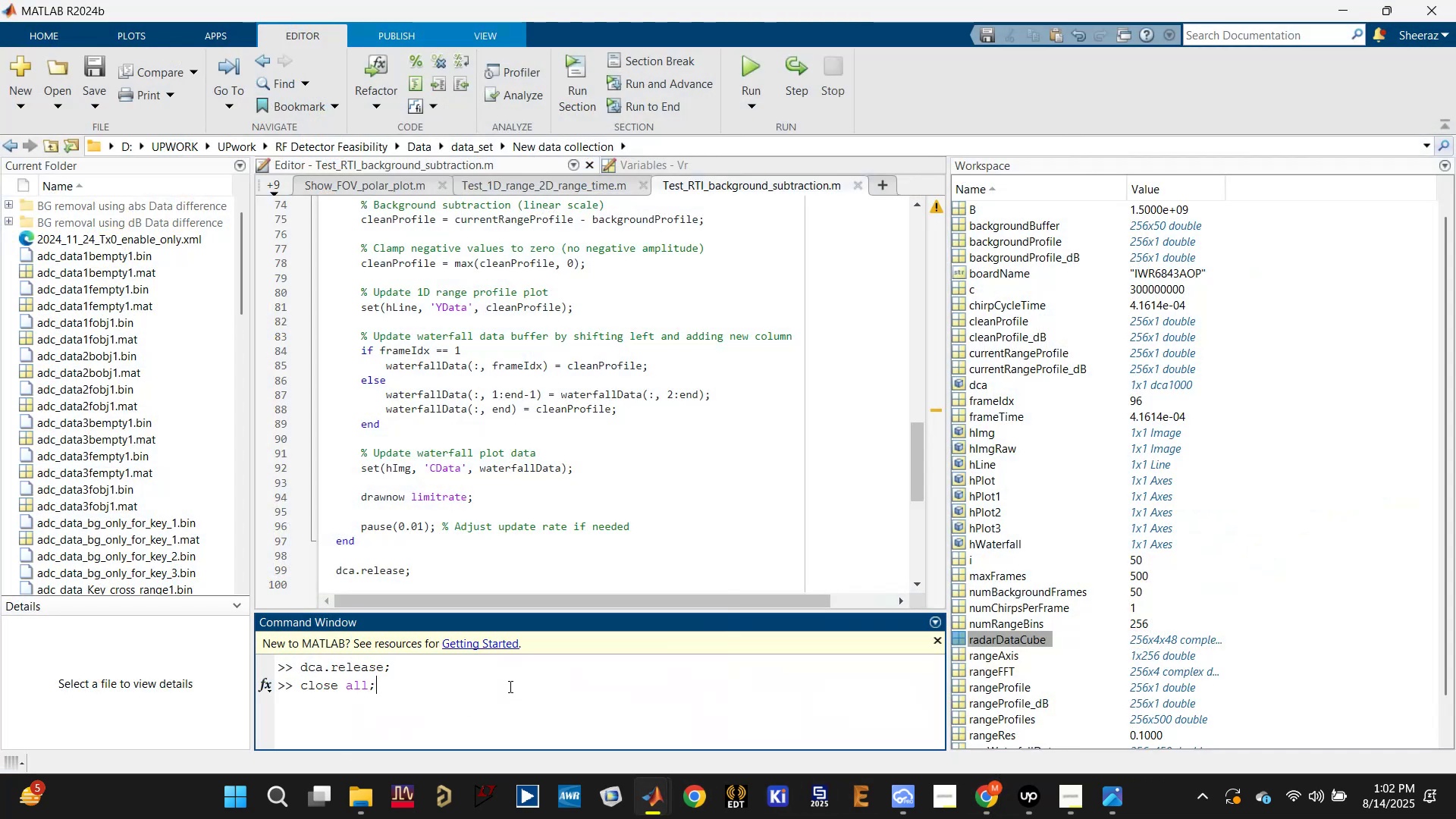 
key(Enter)
 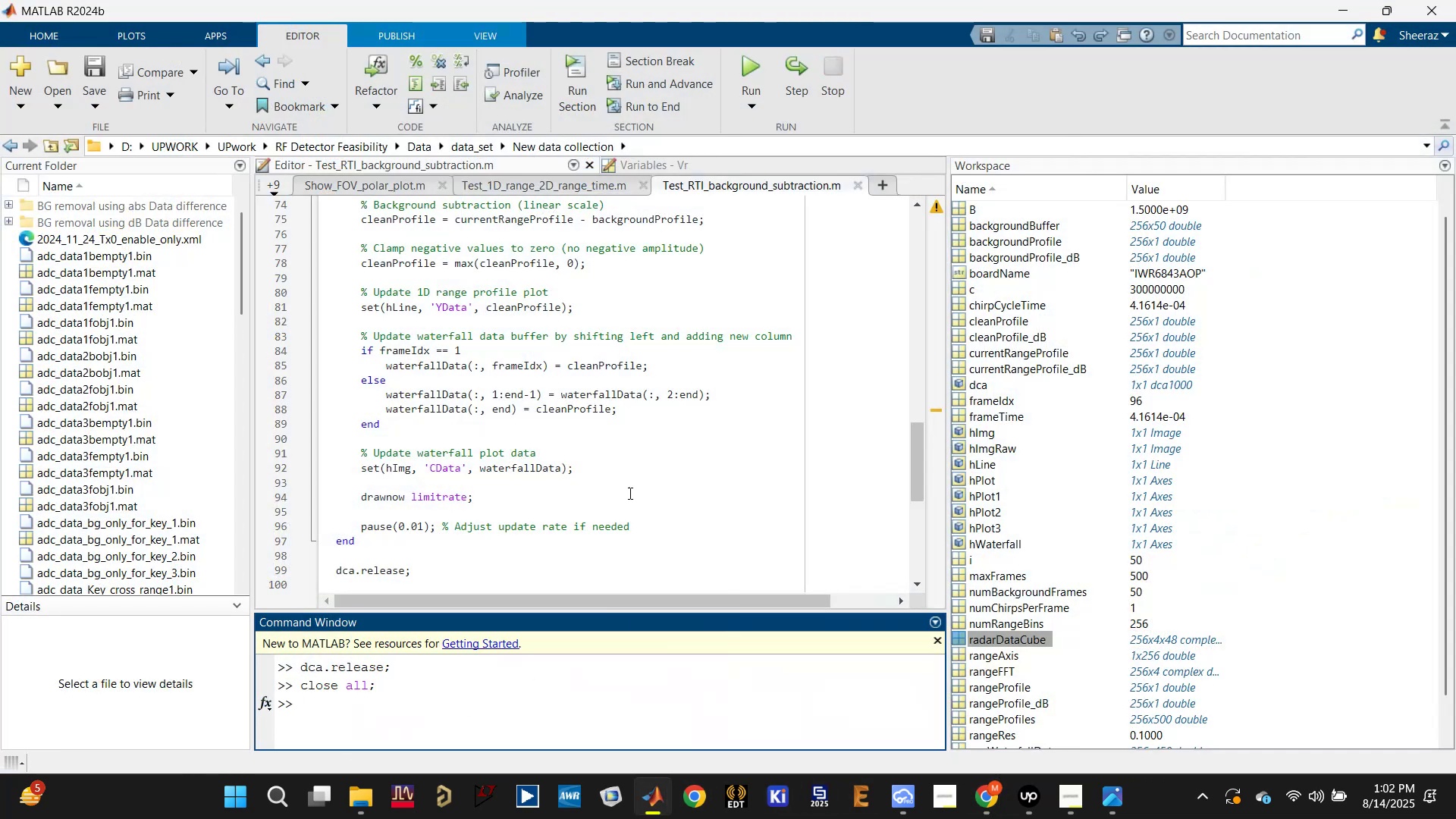 
left_click([629, 478])
 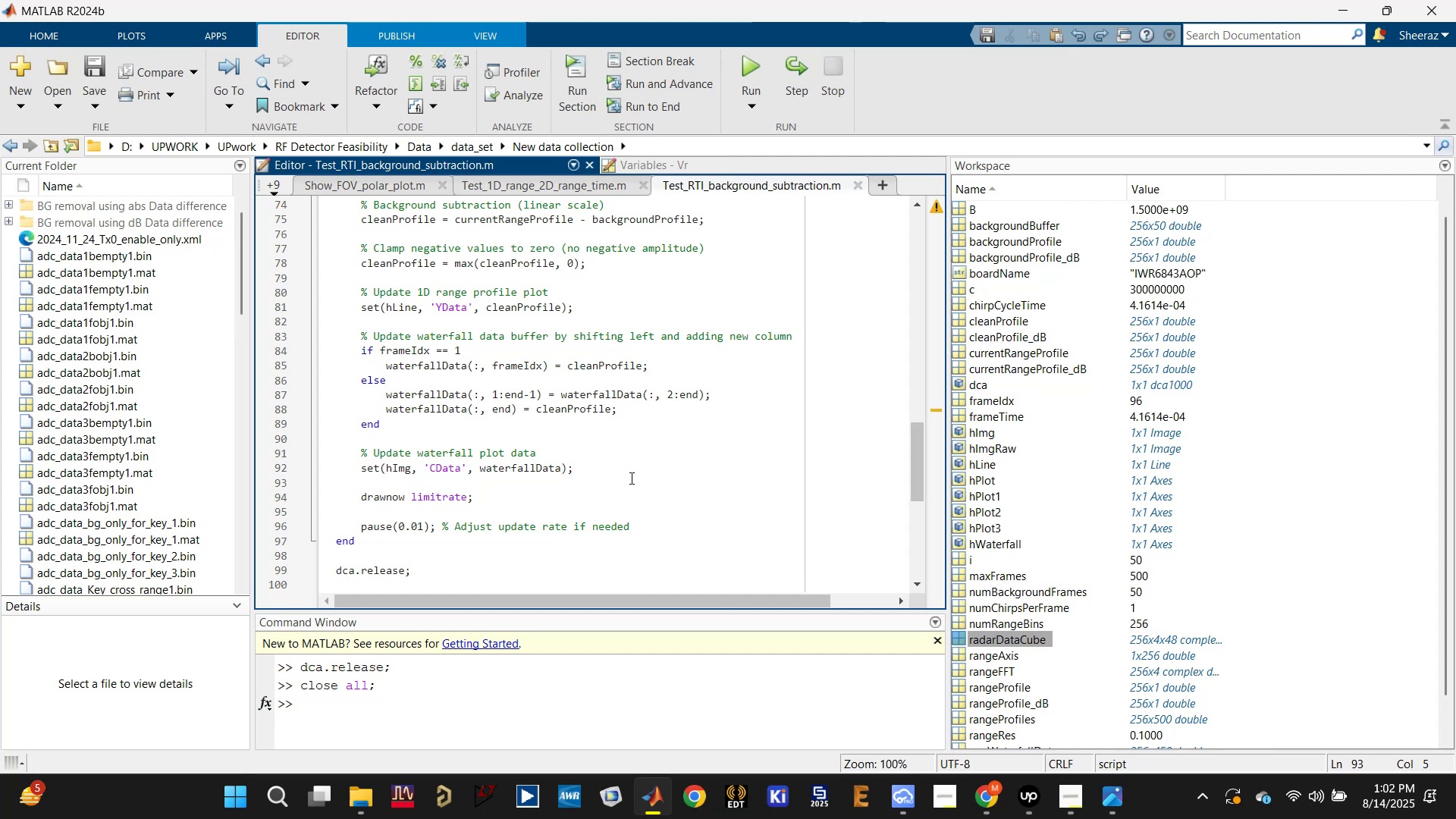 
scroll: coordinate [630, 478], scroll_direction: down, amount: 1.0
 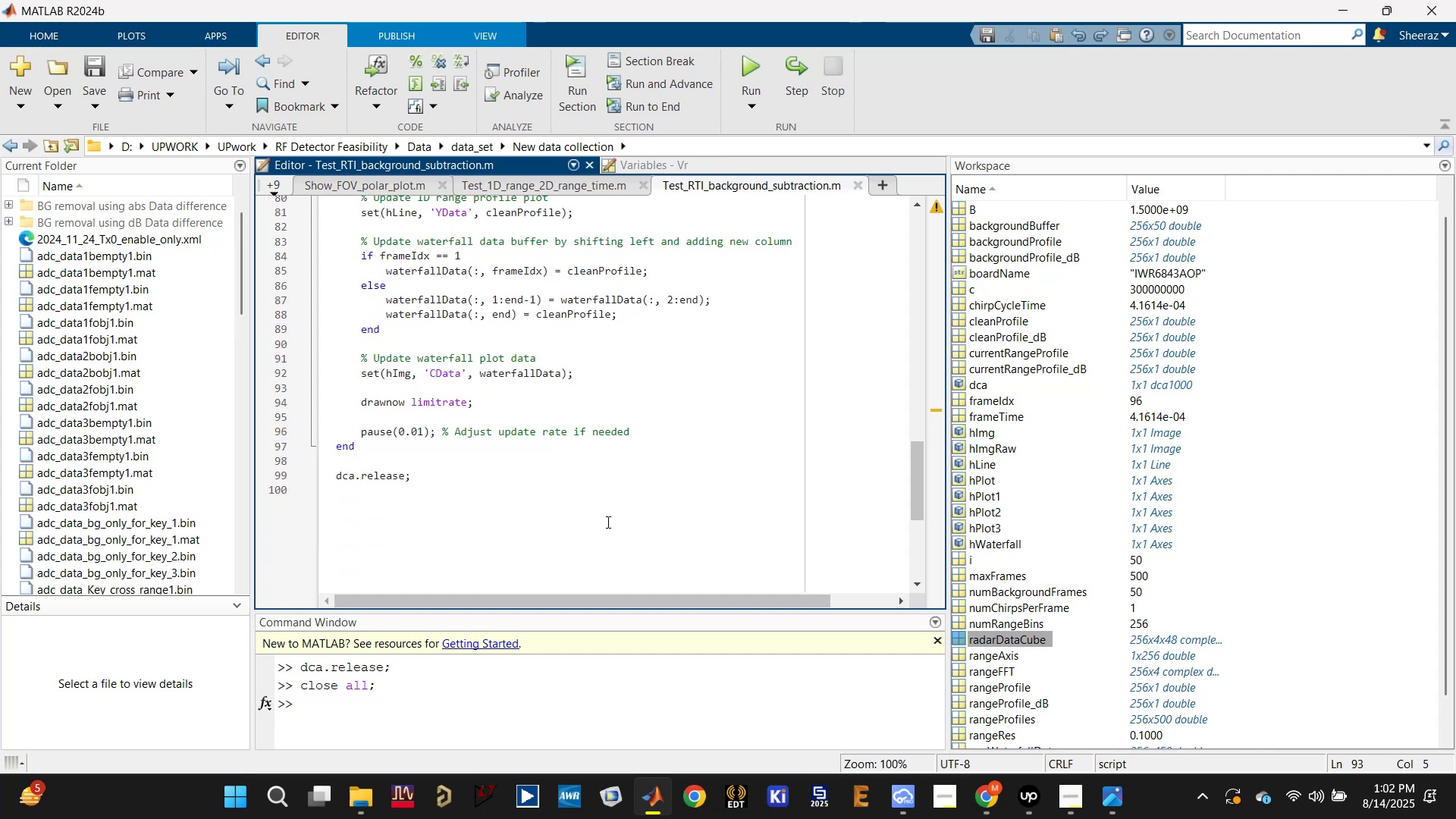 
scroll: coordinate [528, 478], scroll_direction: up, amount: 3.0
 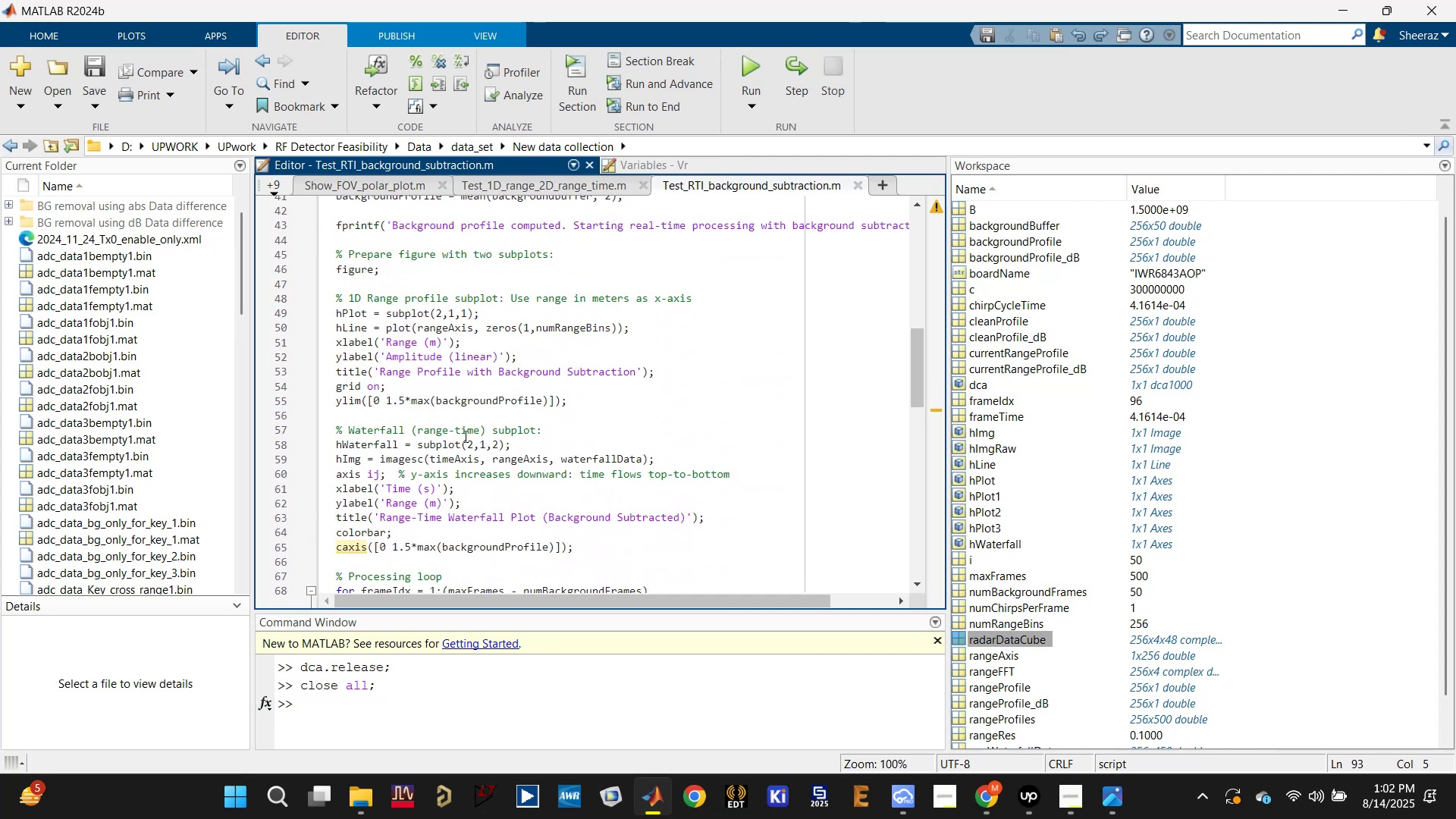 
left_click([459, 449])
 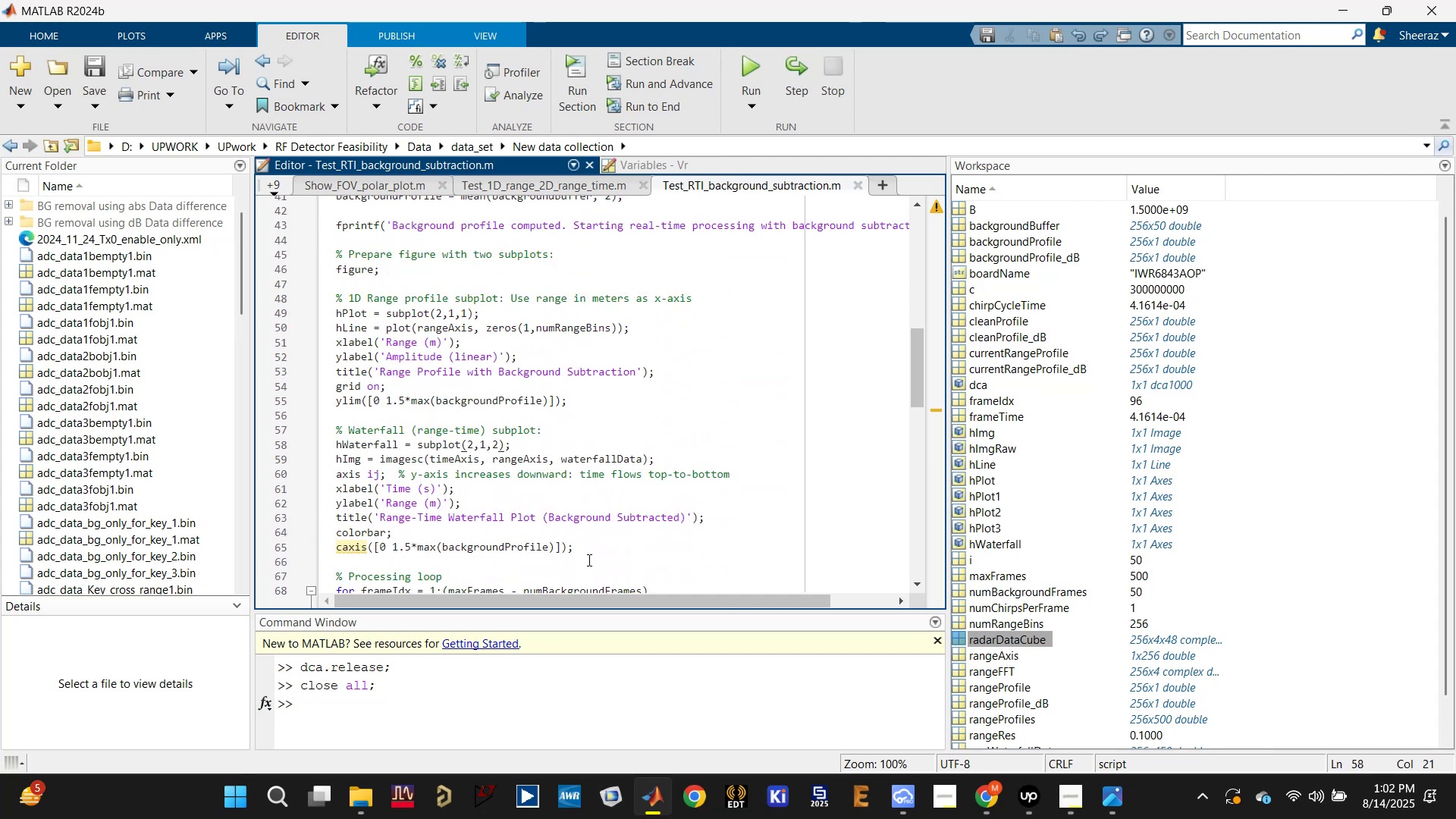 
left_click_drag(start_coordinate=[582, 551], to_coordinate=[317, 288])
 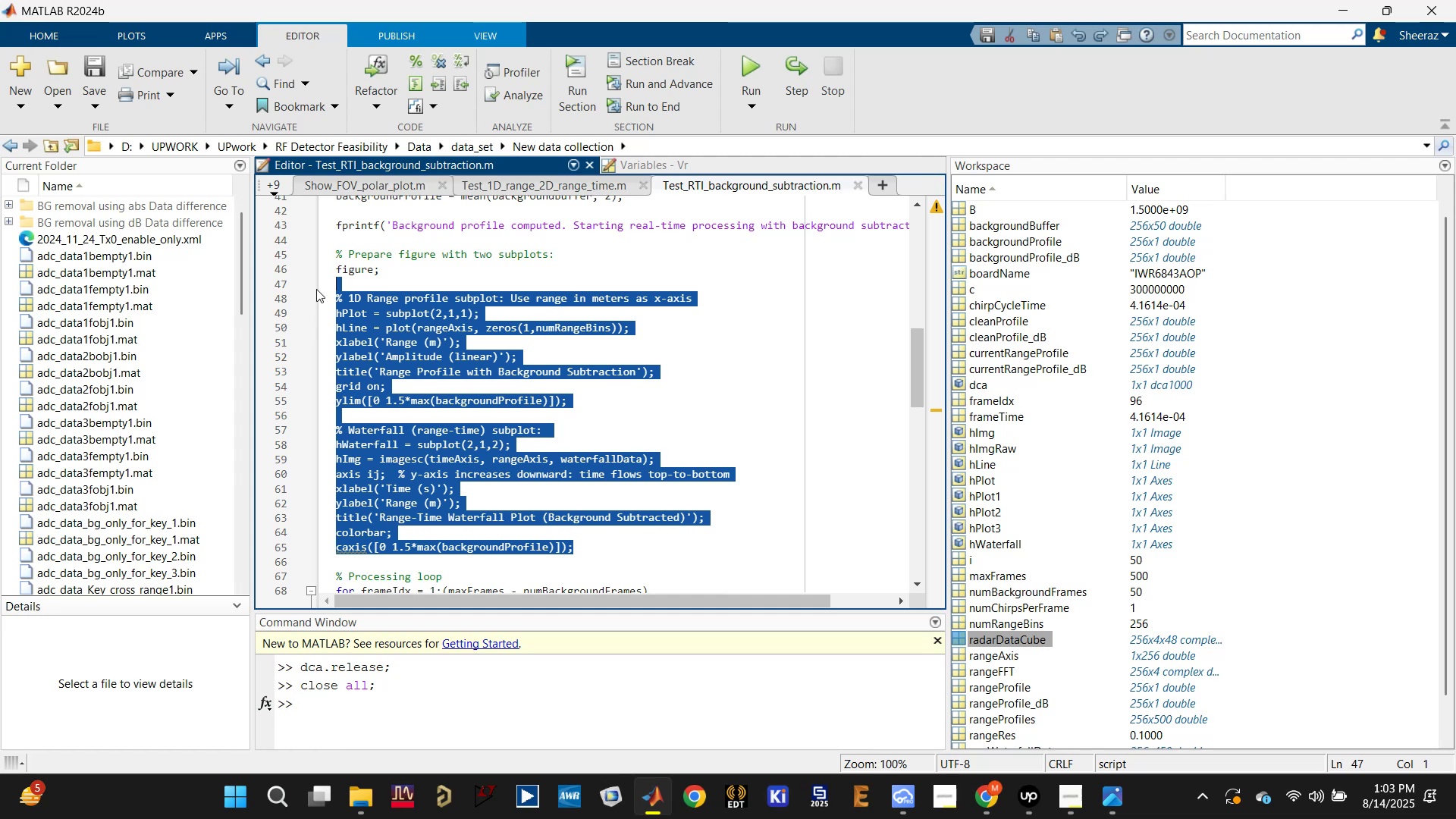 
key(Control+V)
 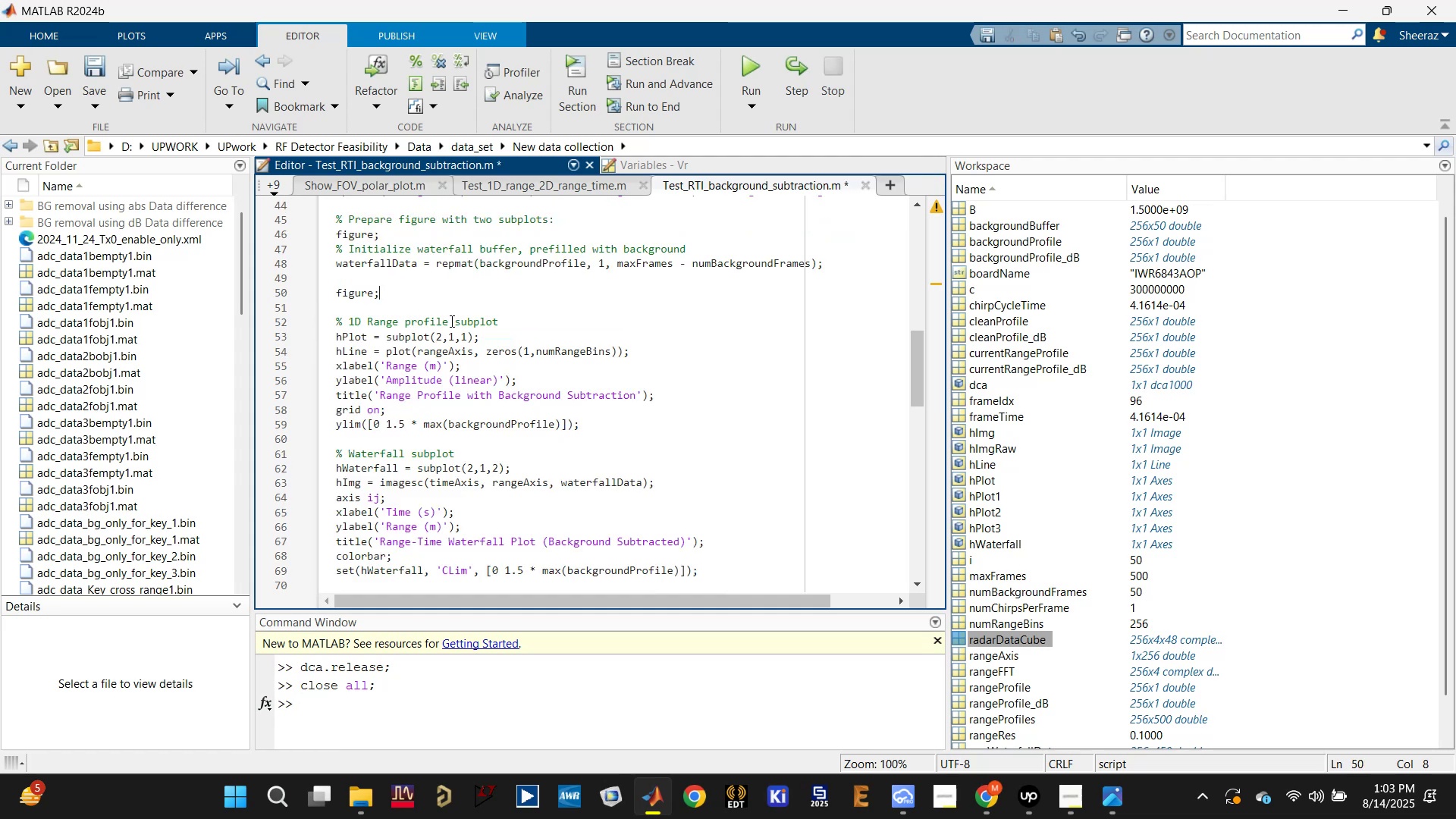 
wait(5.8)
 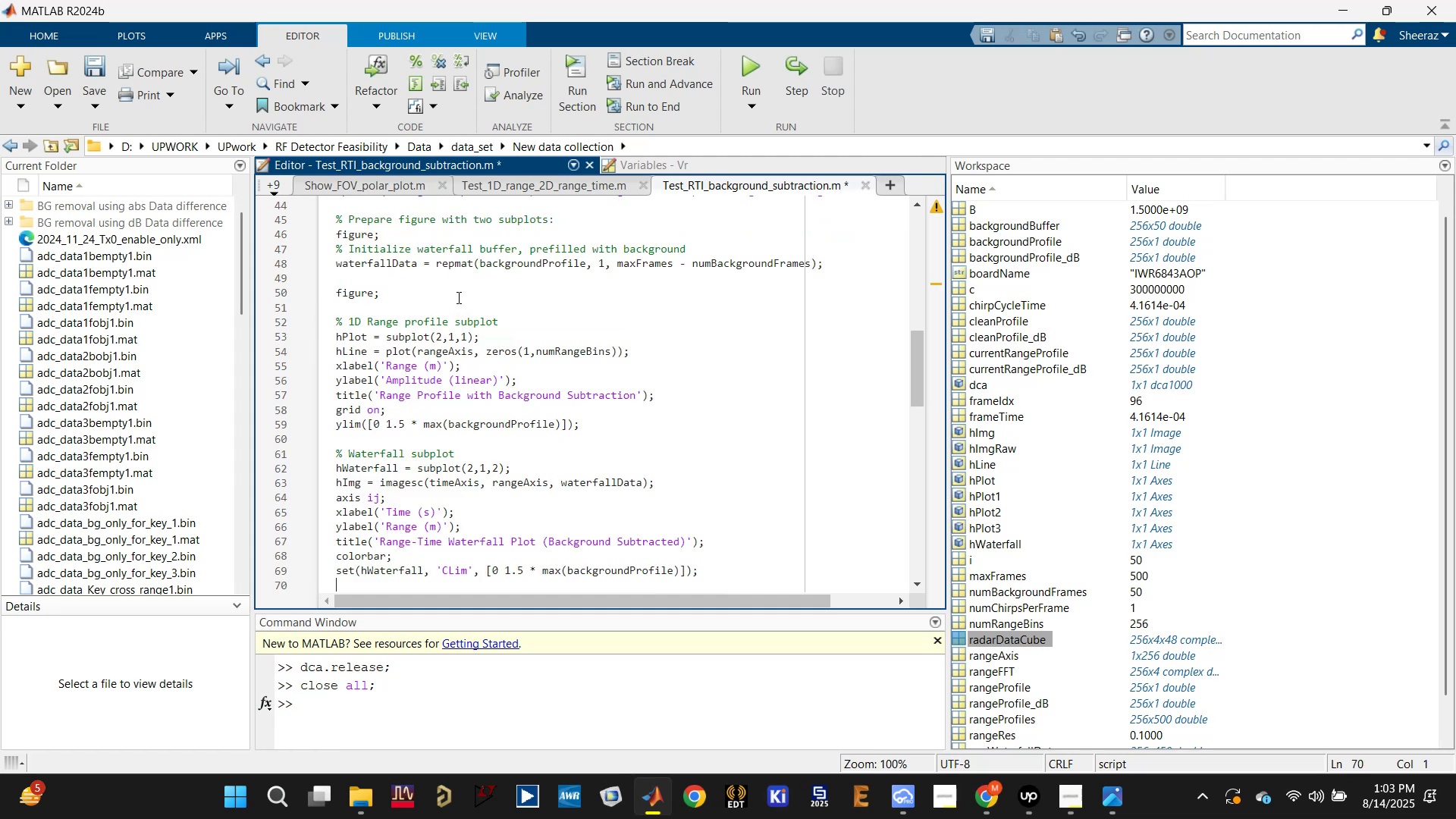 
scroll: coordinate [450, 321], scroll_direction: up, amount: 1.0
 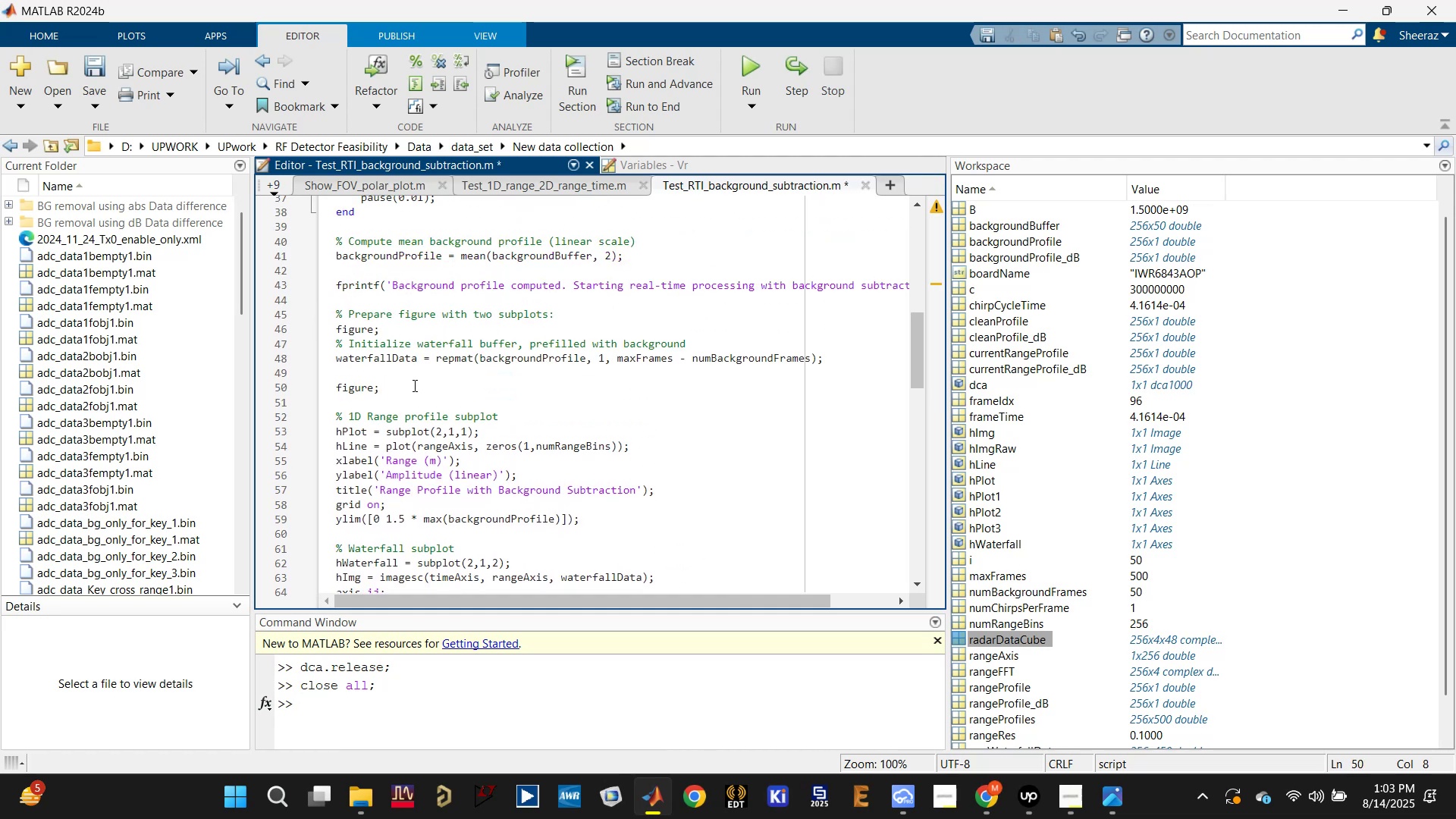 
left_click_drag(start_coordinate=[409, 385], to_coordinate=[316, 393])
 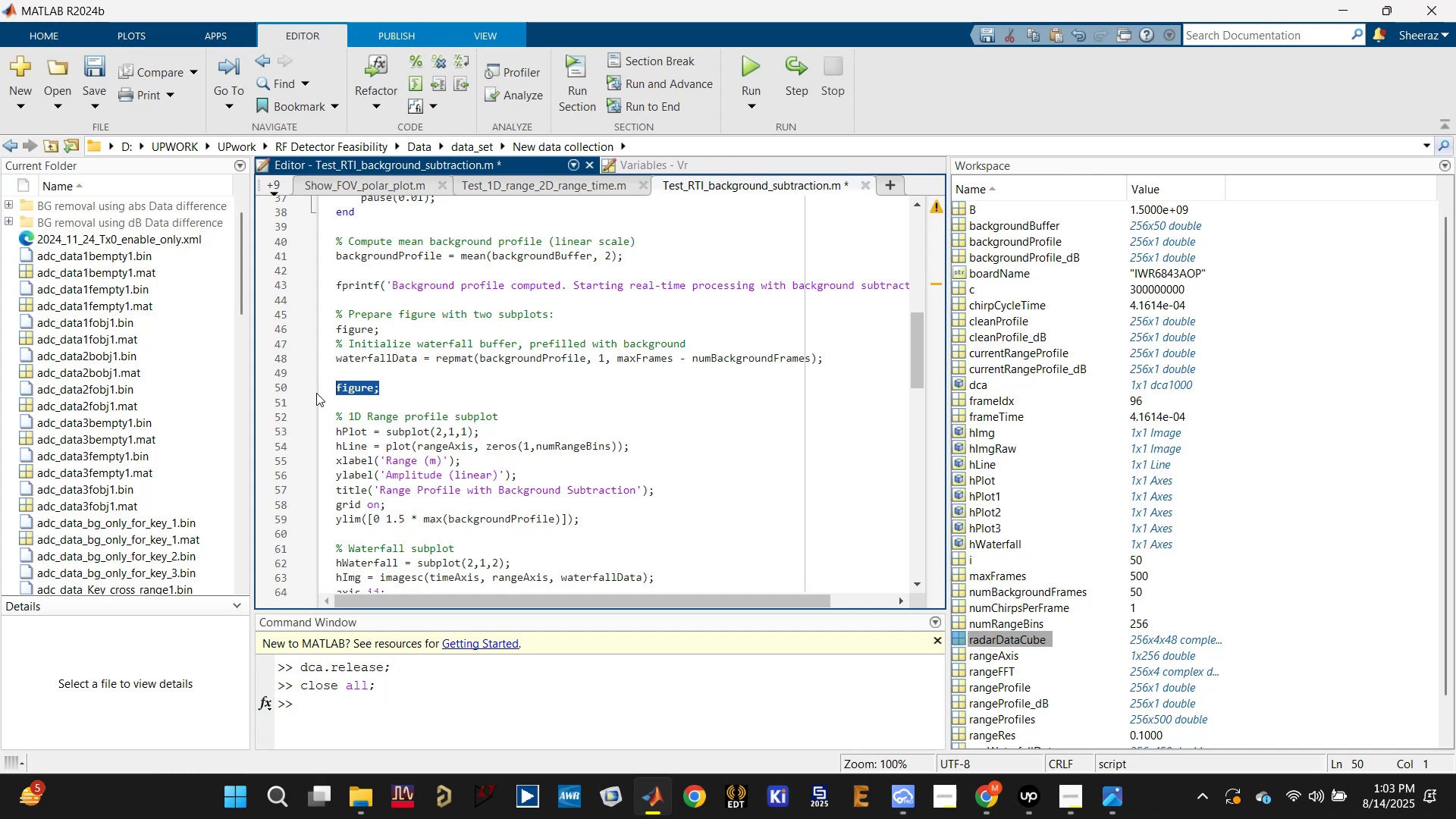 
key(Backspace)
 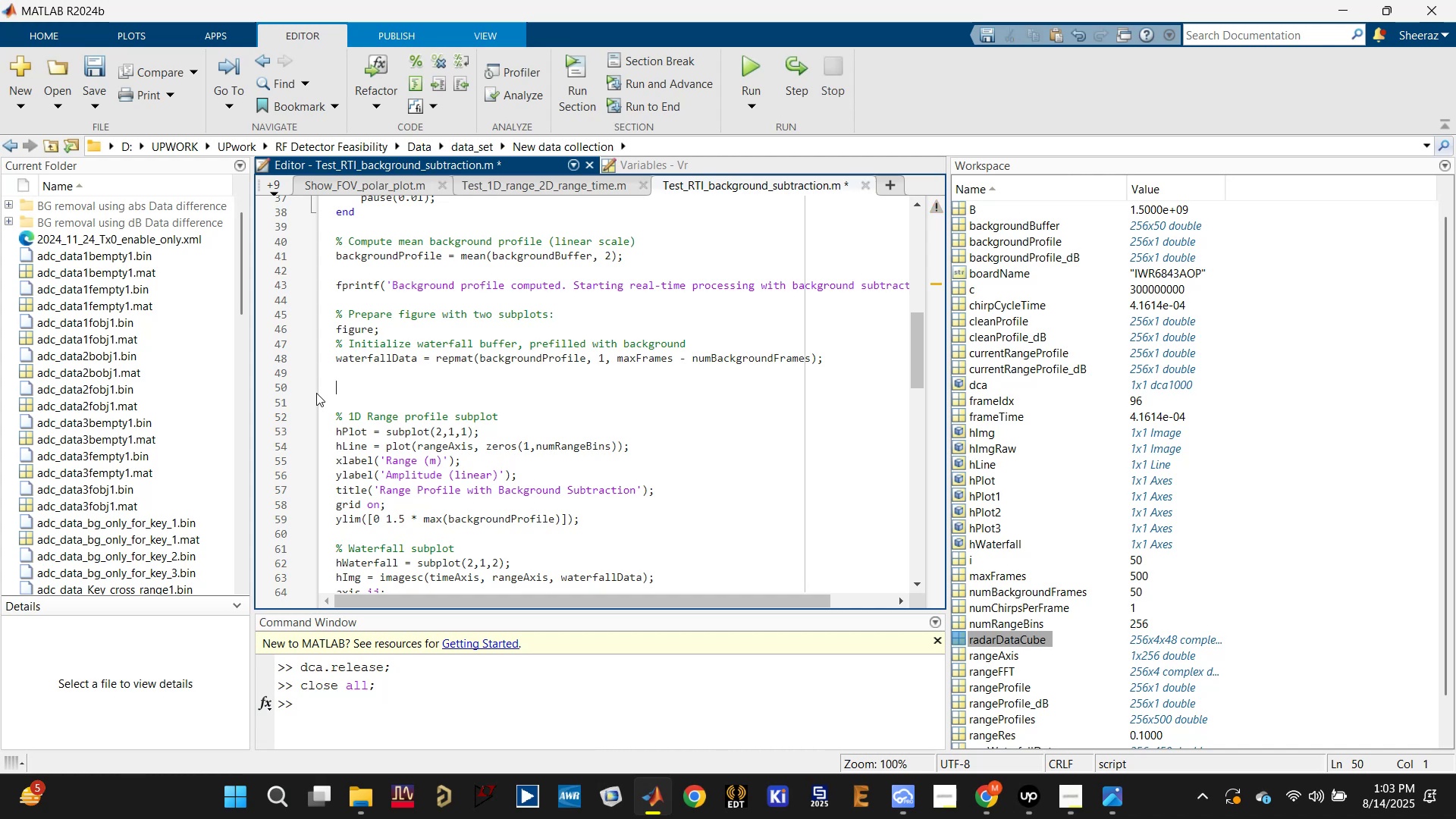 
key(Backspace)
 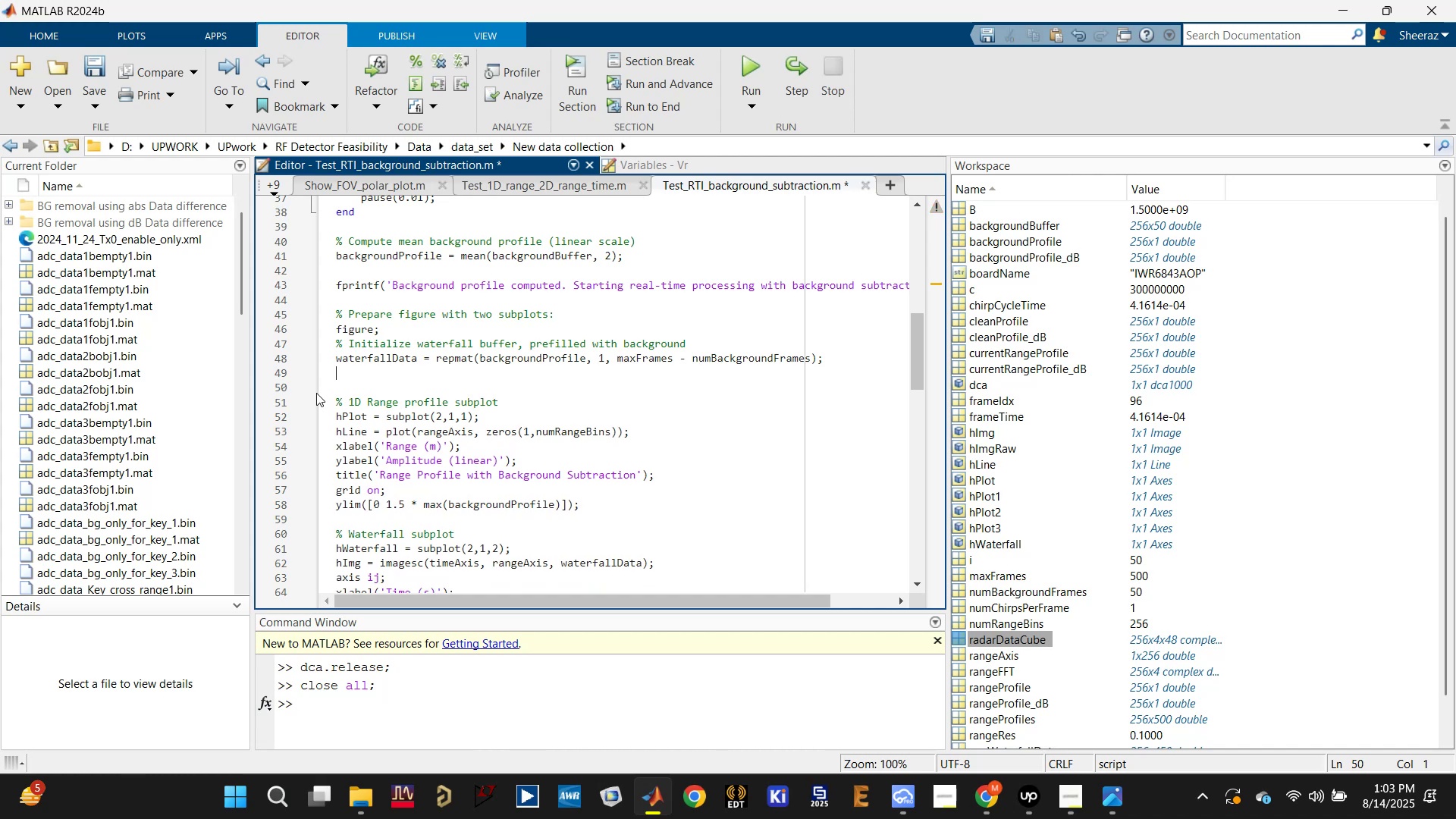 
key(Backspace)
 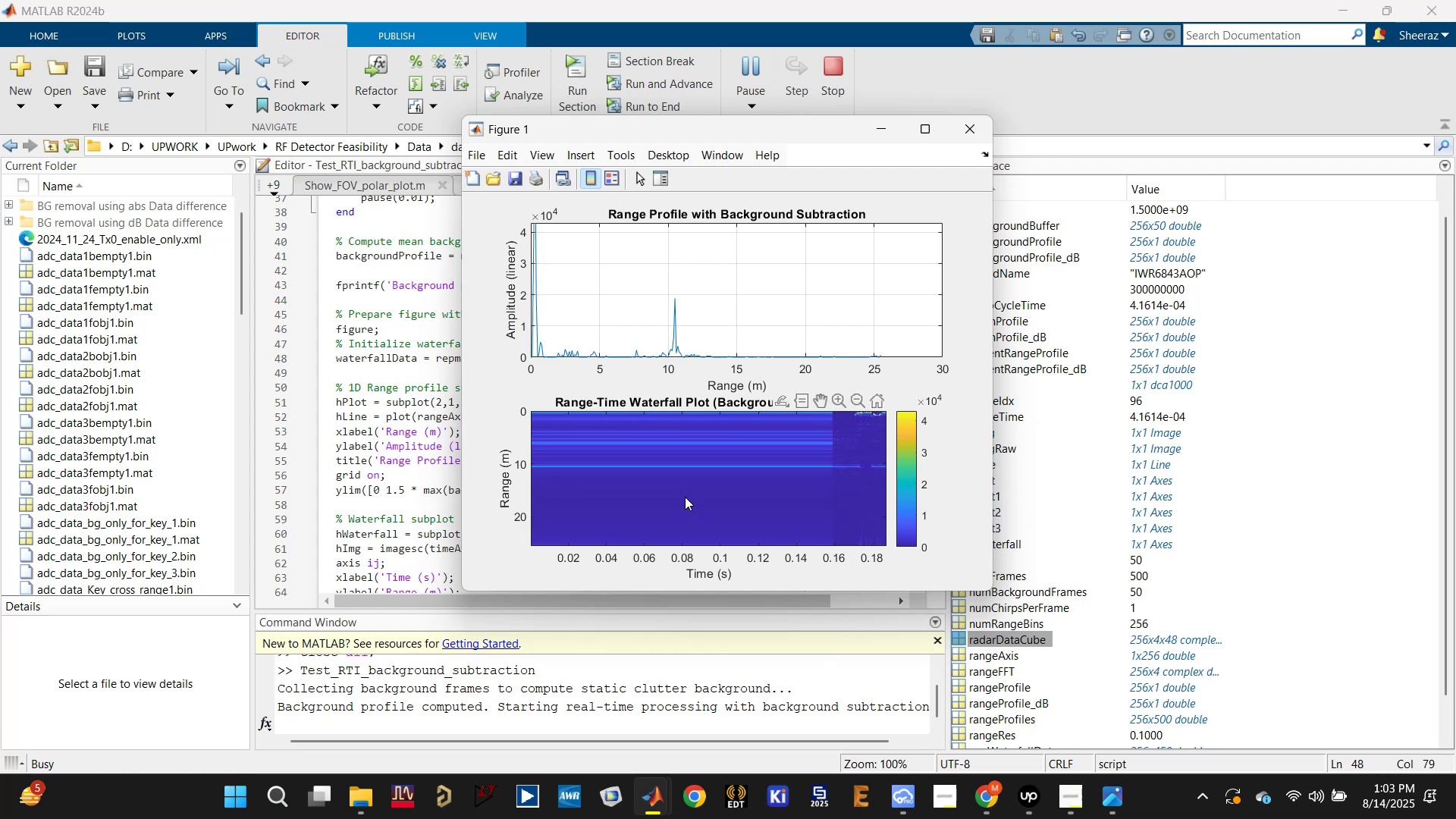 
wait(24.89)
 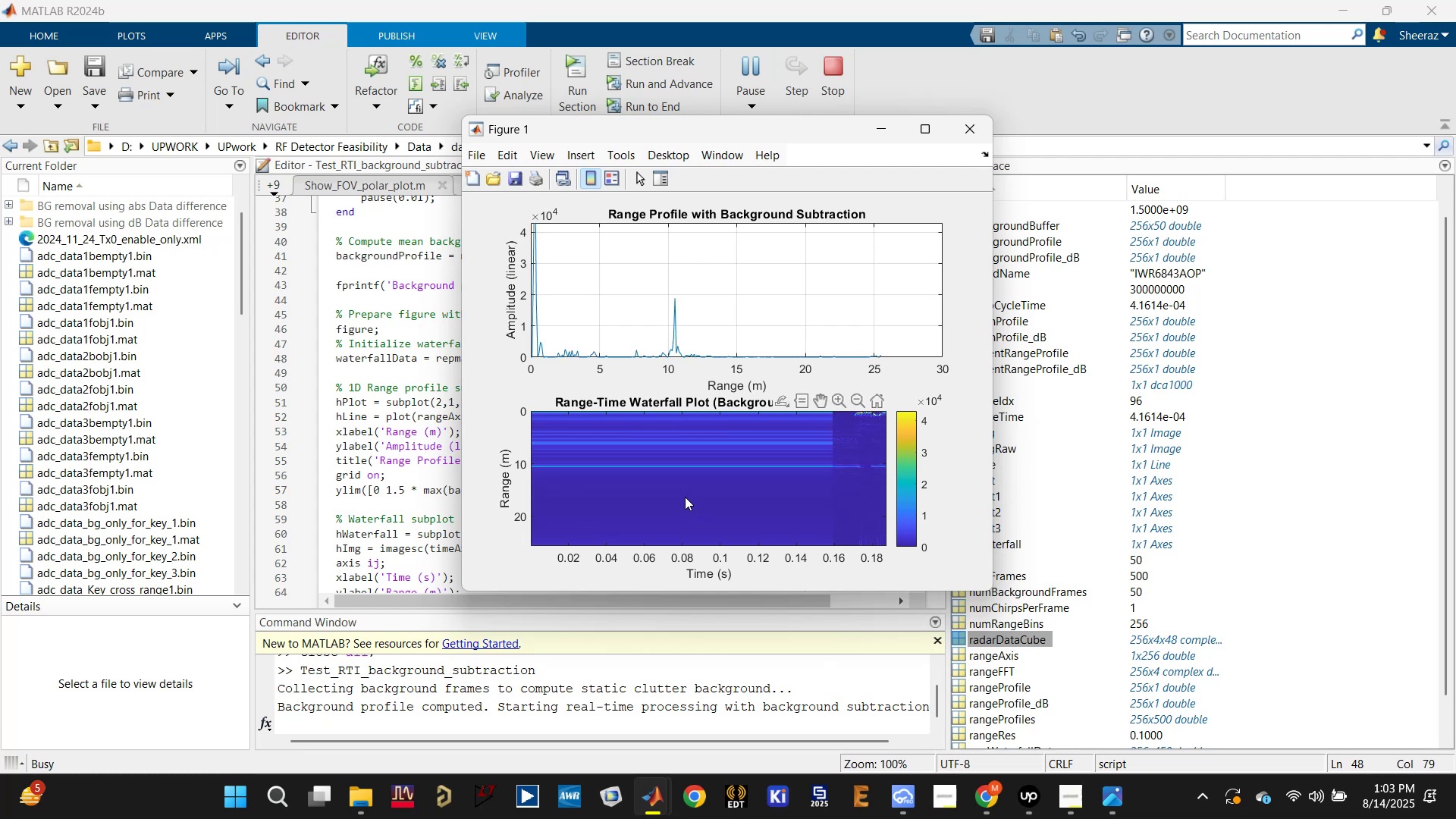 
left_click_drag(start_coordinate=[532, 413], to_coordinate=[931, 457])
 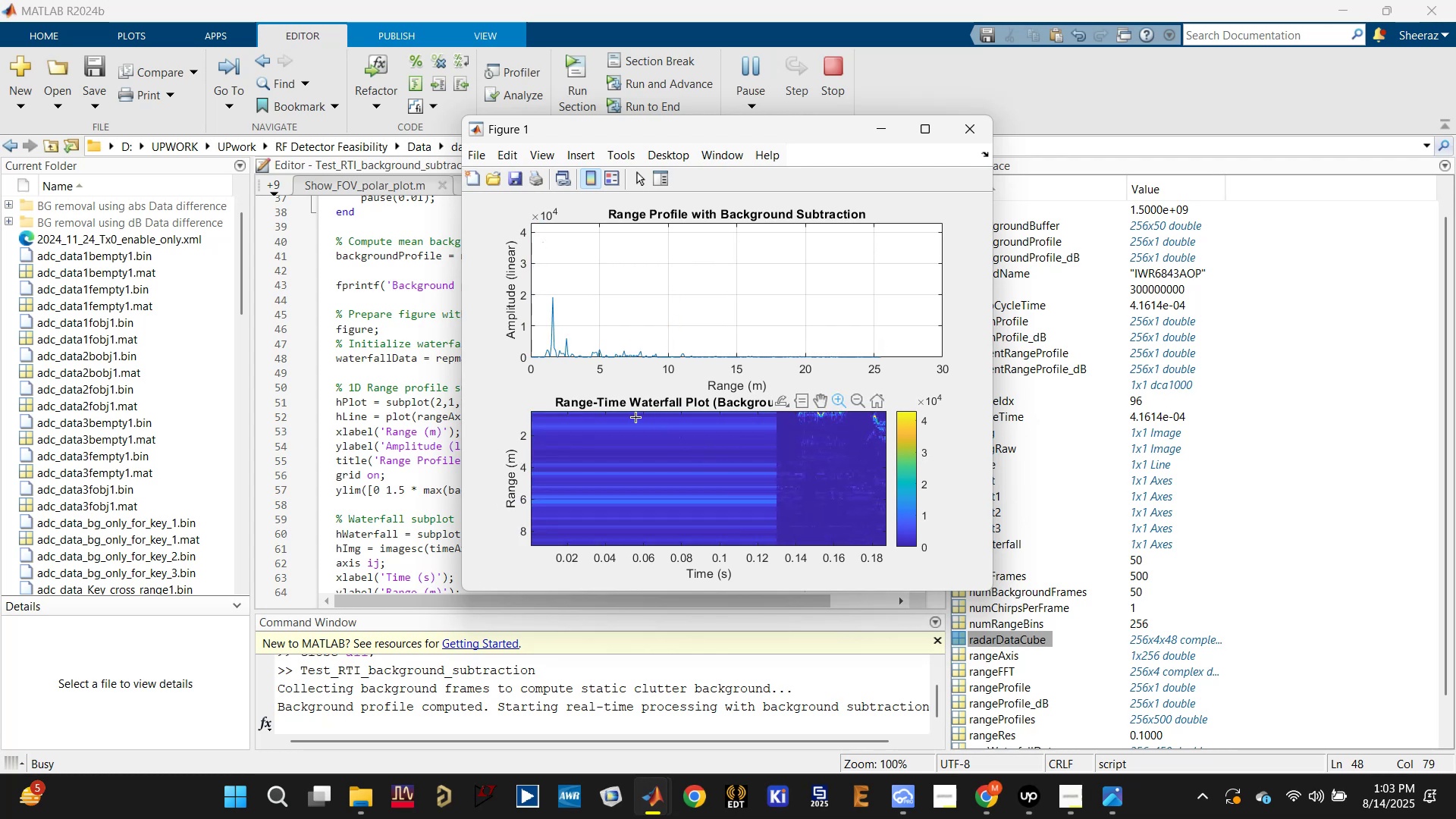 
left_click_drag(start_coordinate=[638, 413], to_coordinate=[982, 480])
 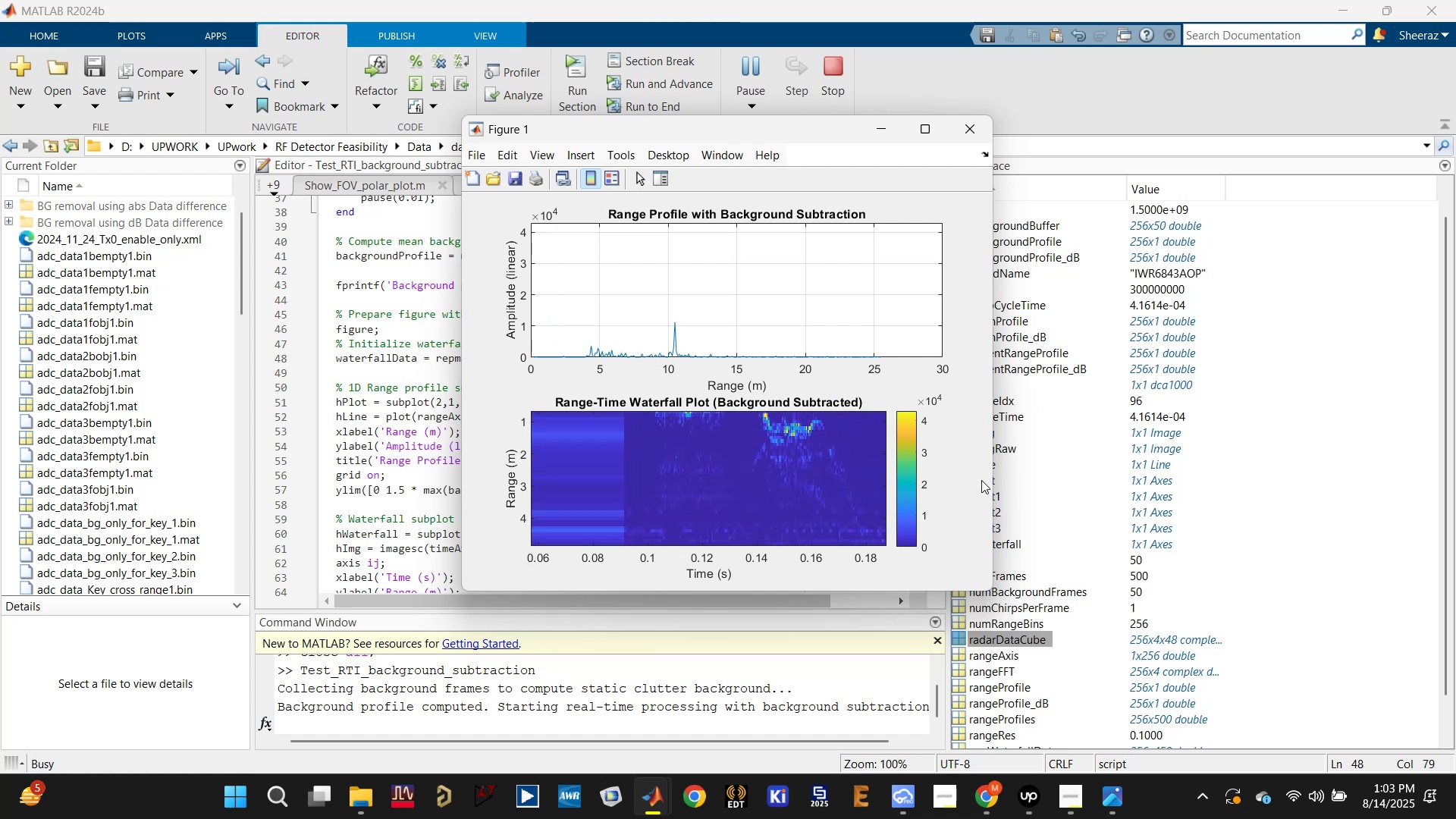 
wait(12.19)
 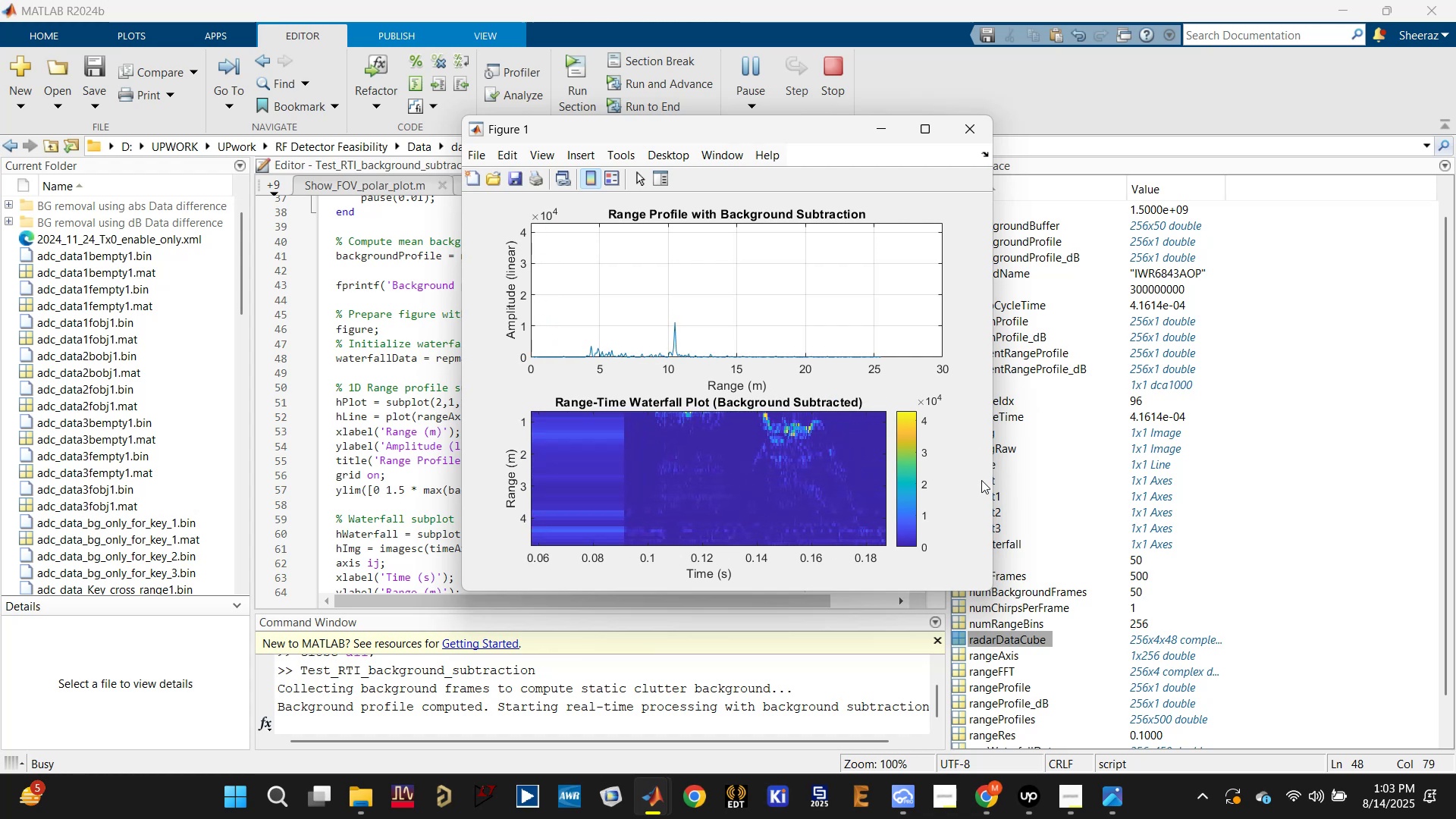 
left_click([973, 141])
 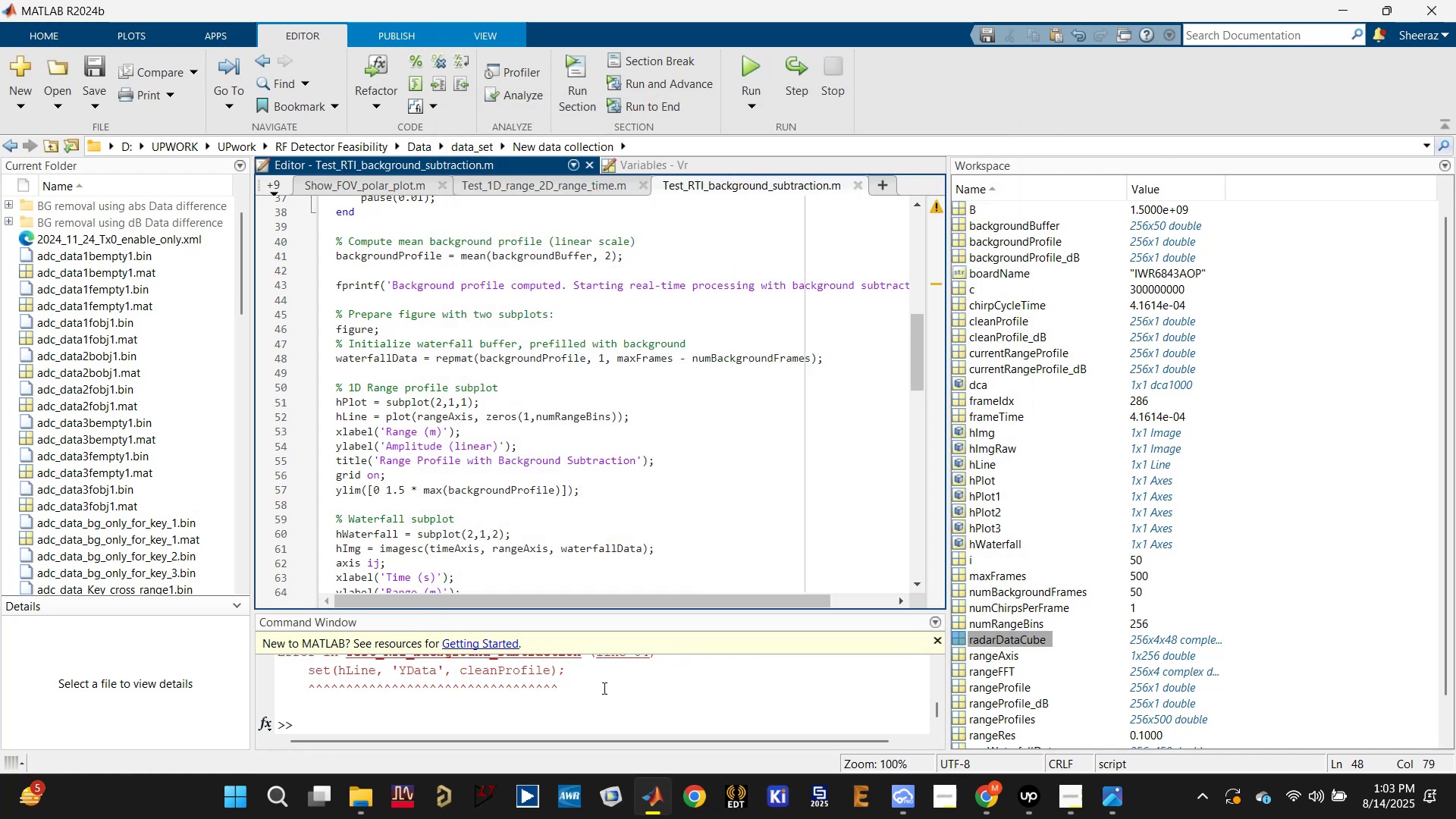 
left_click([520, 730])
 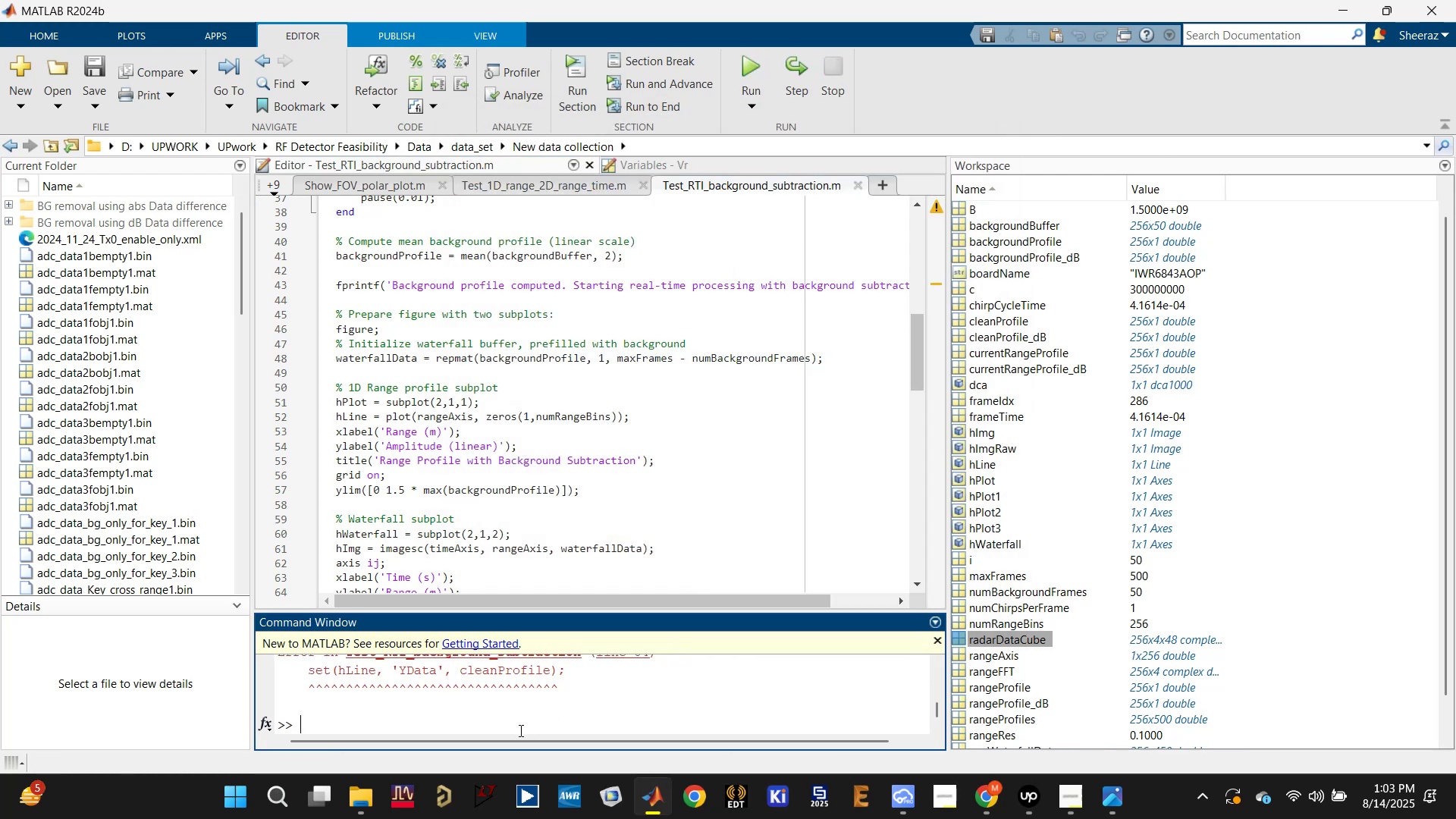 
type(clc)
 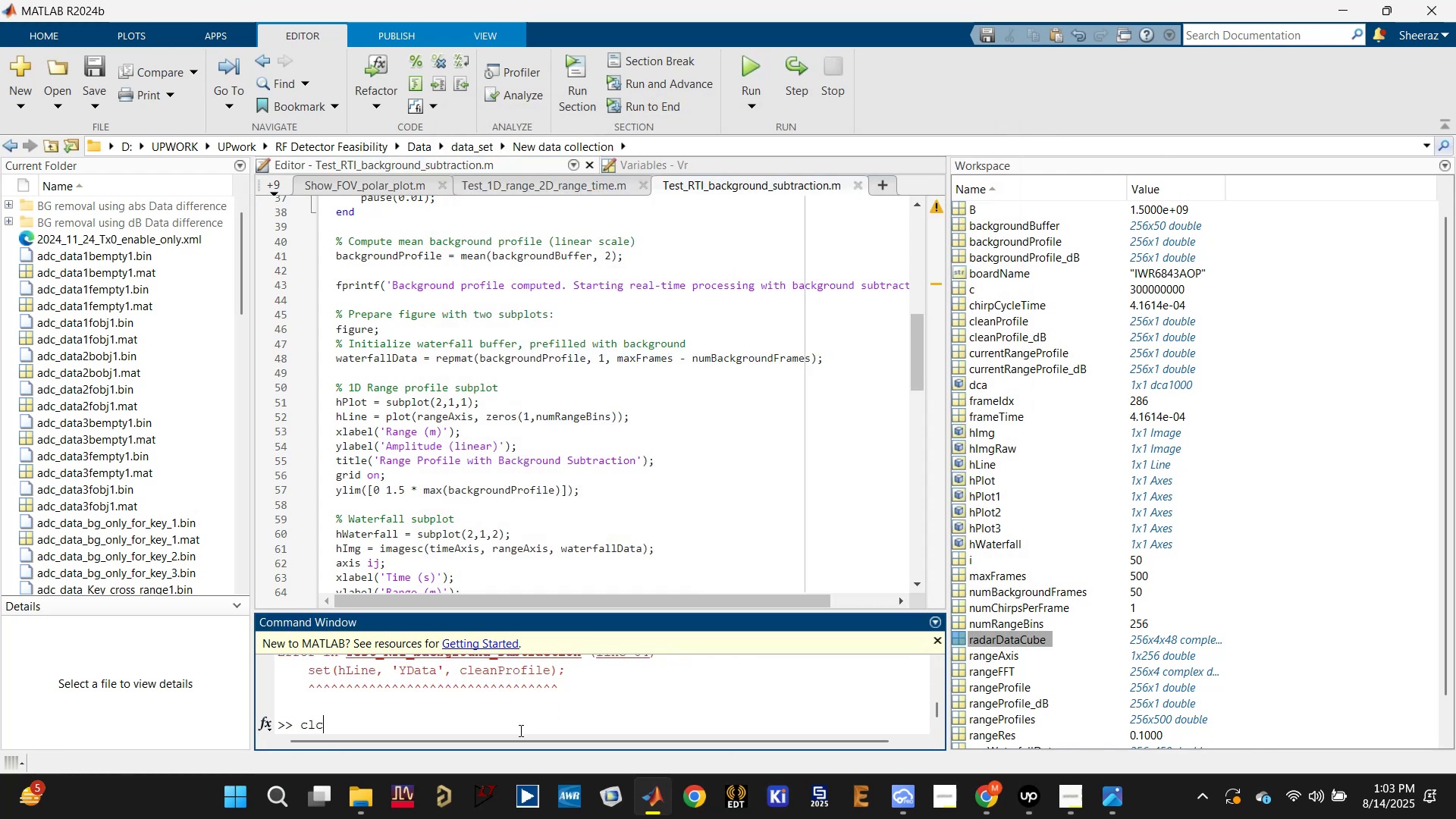 
key(Enter)
 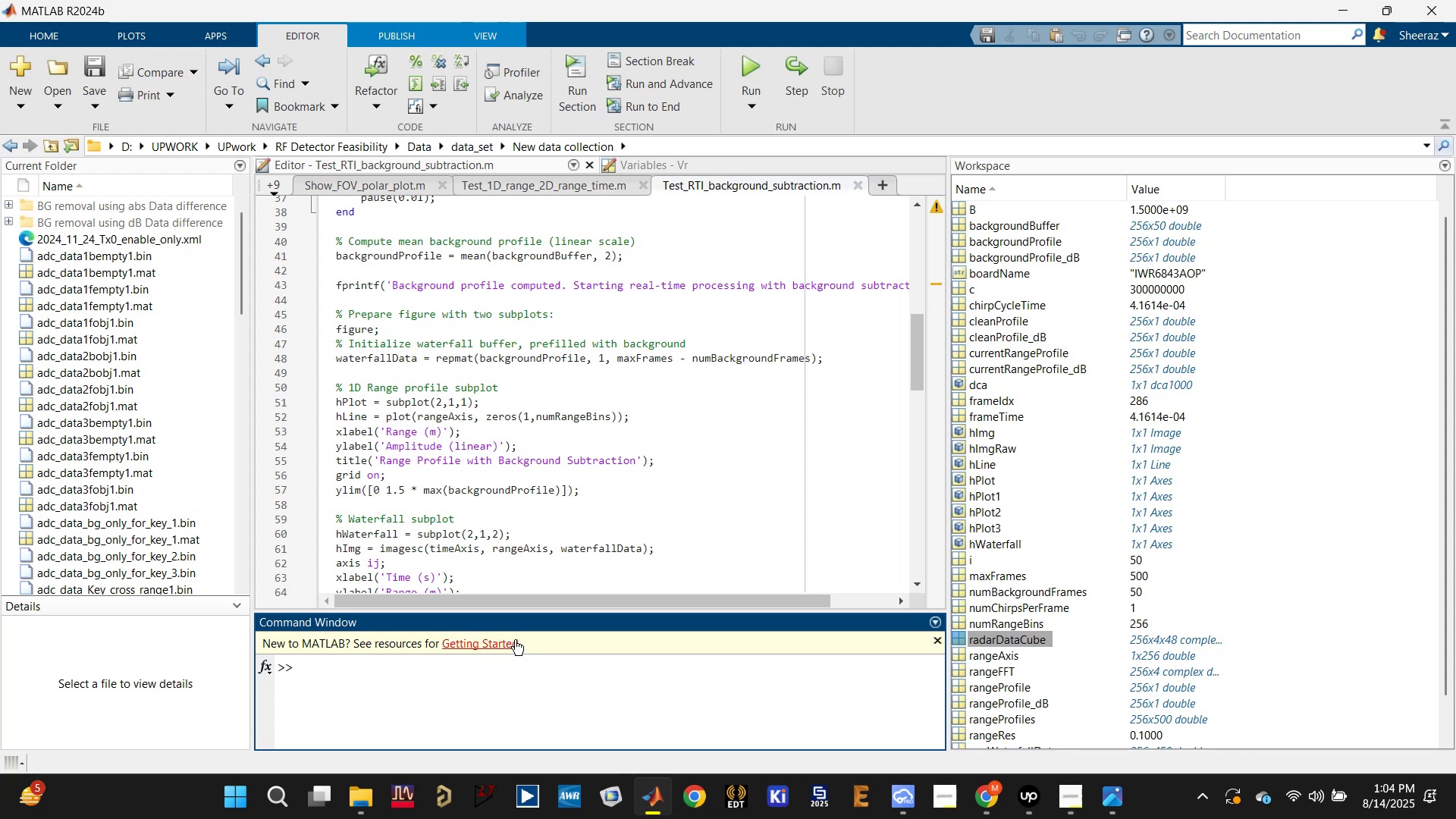 
wait(25.16)
 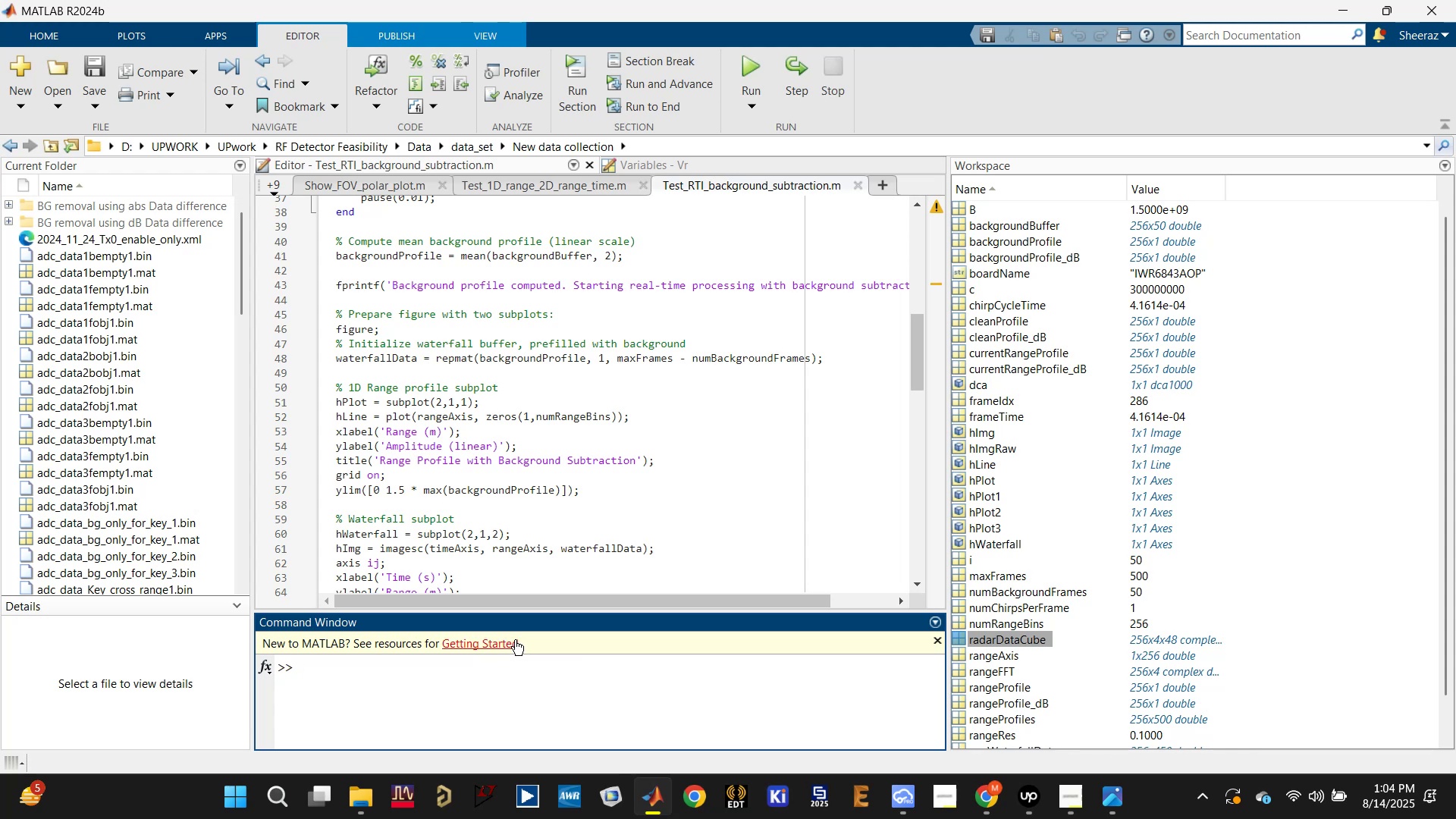 
scroll: coordinate [571, 513], scroll_direction: up, amount: 17.0
 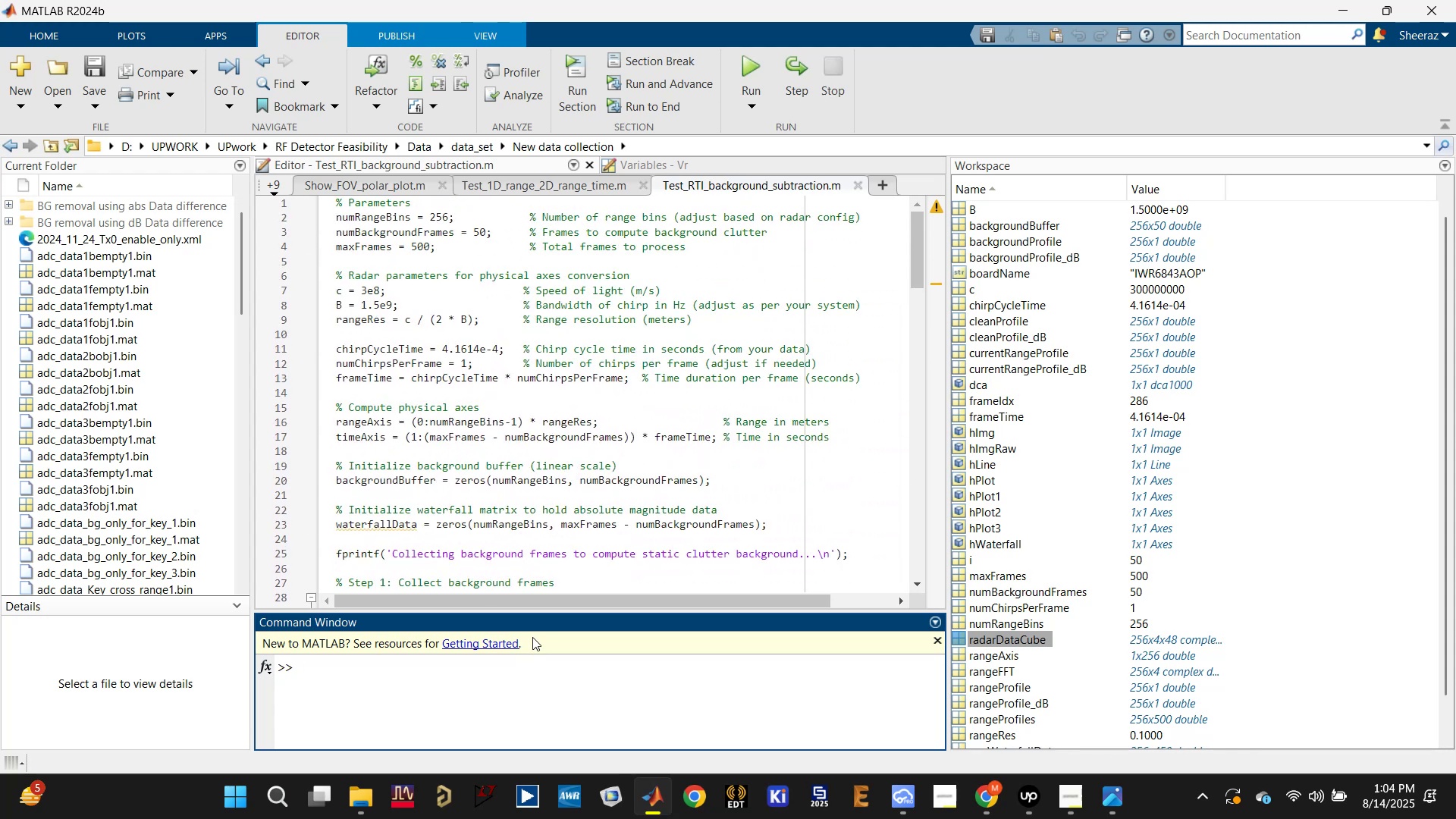 
type(dca.release;)
 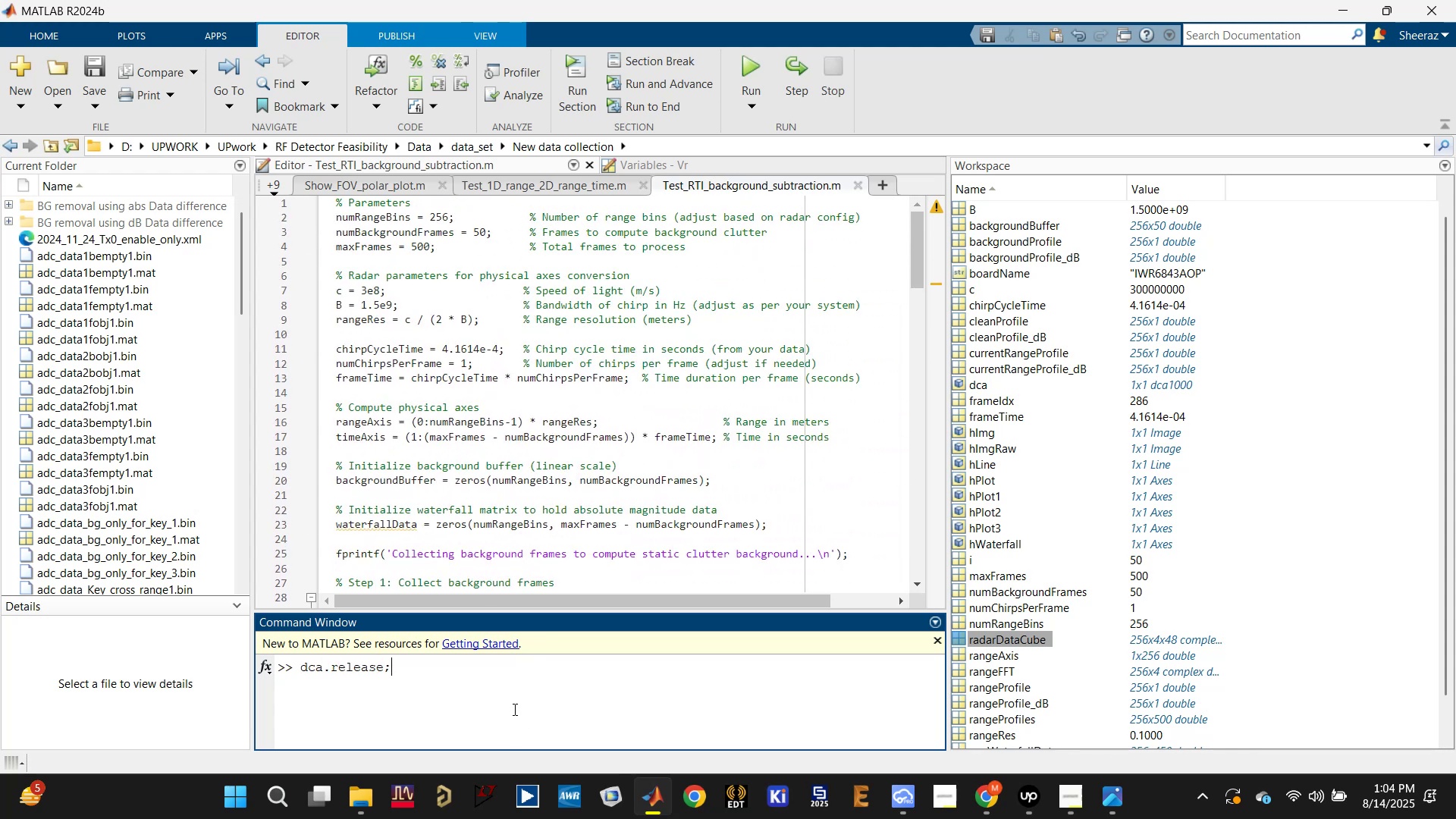 
key(Enter)
 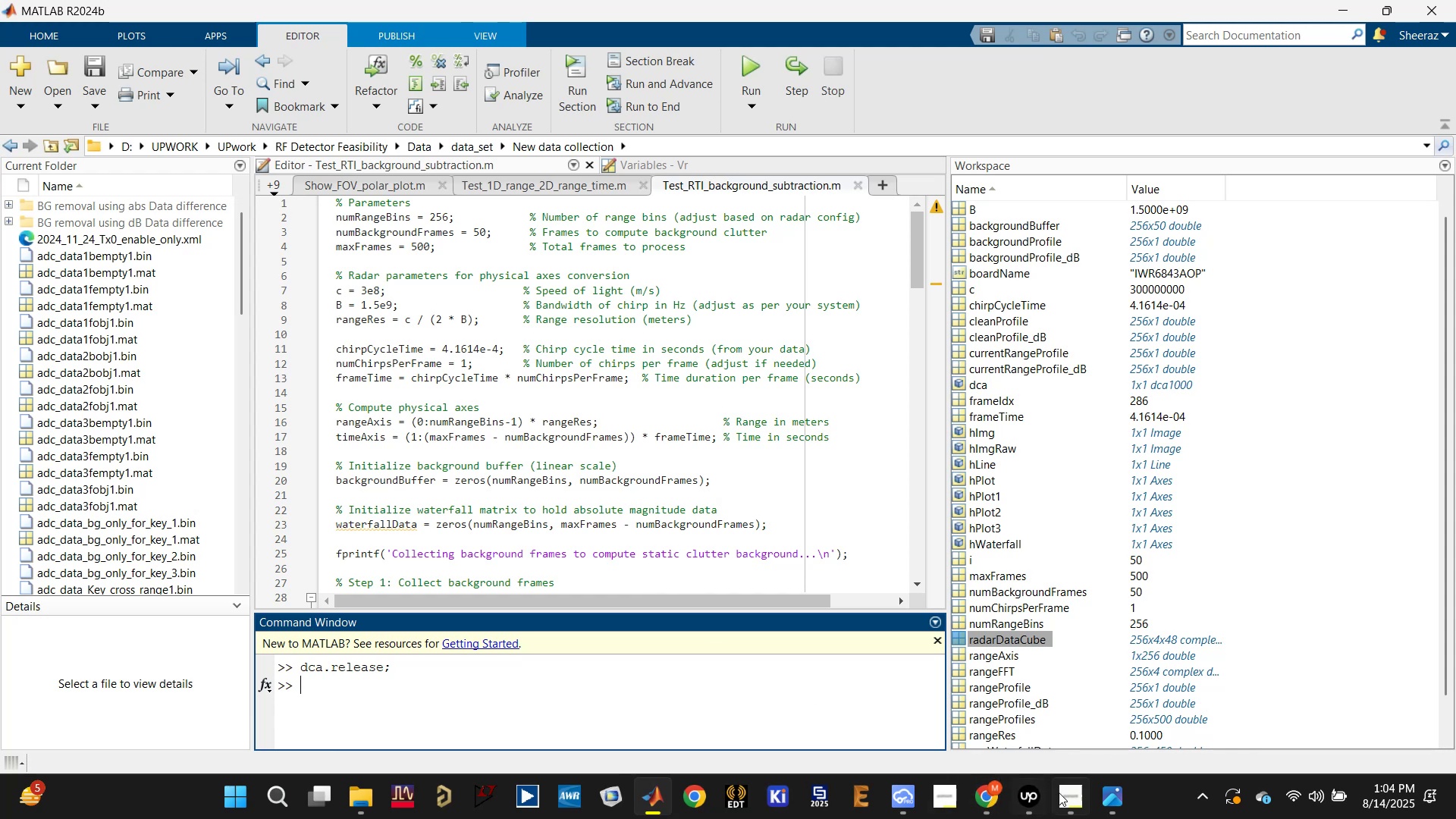 
wait(7.8)
 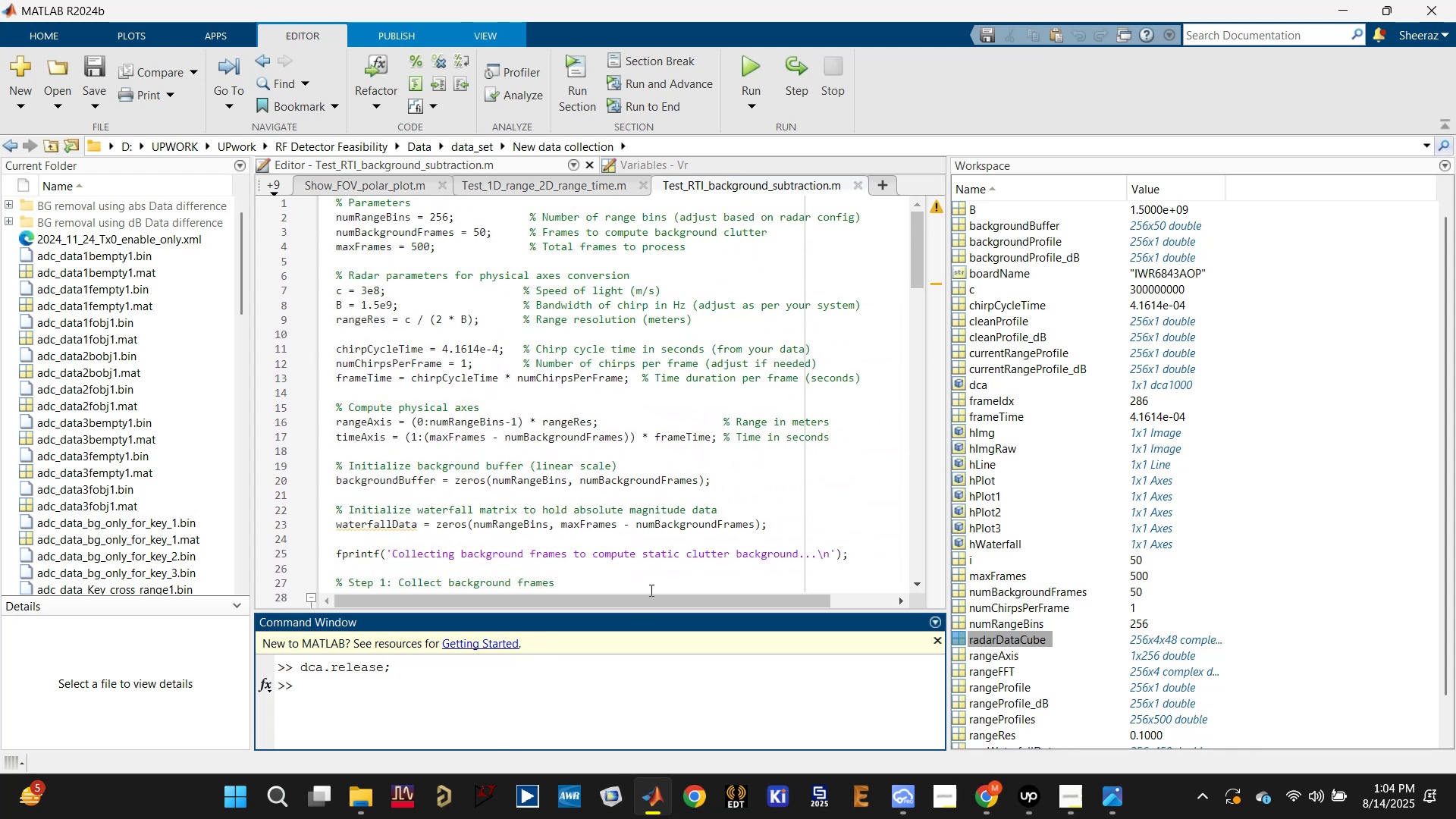 
right_click([1114, 807])
 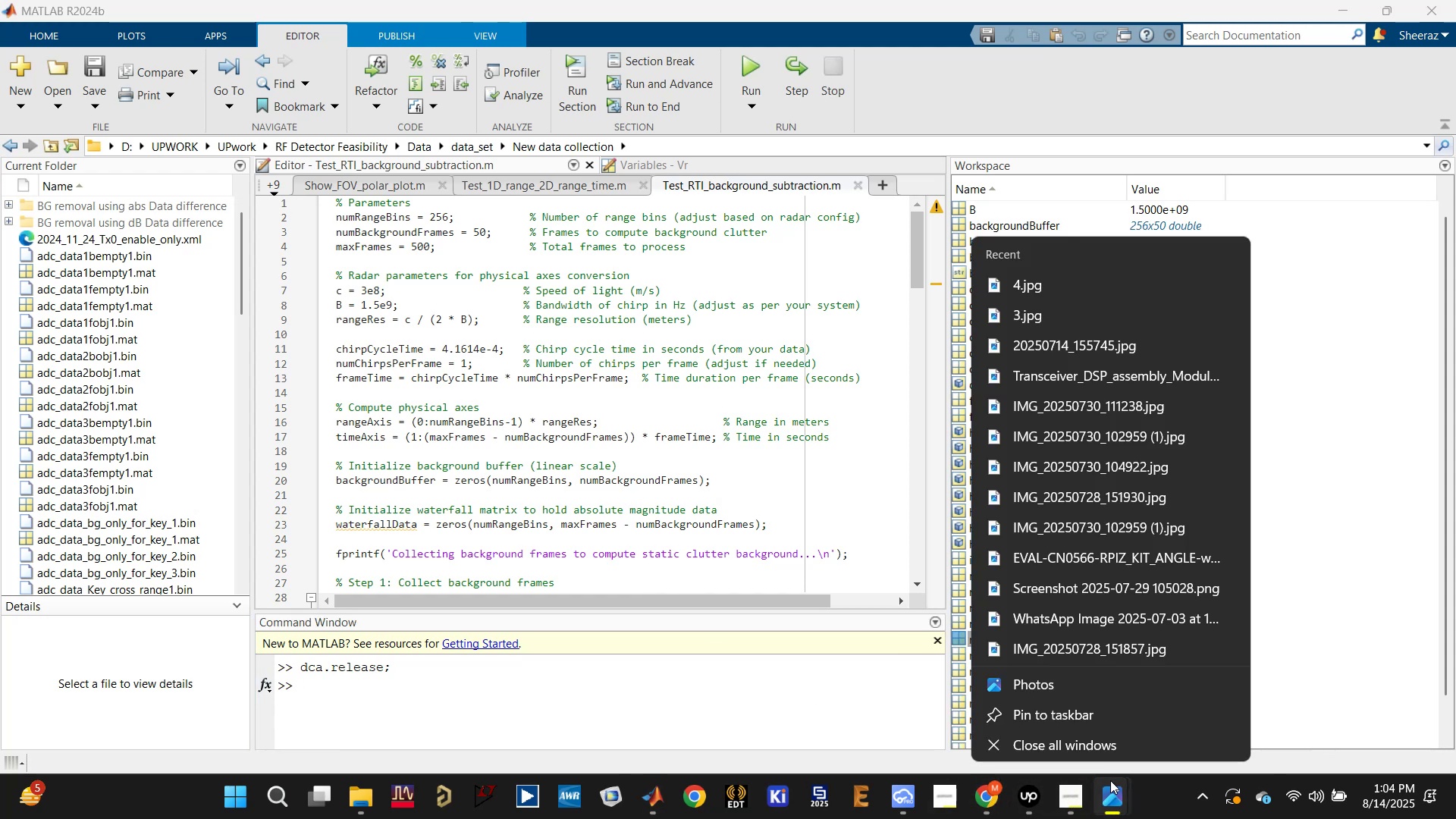 
left_click([1112, 743])
 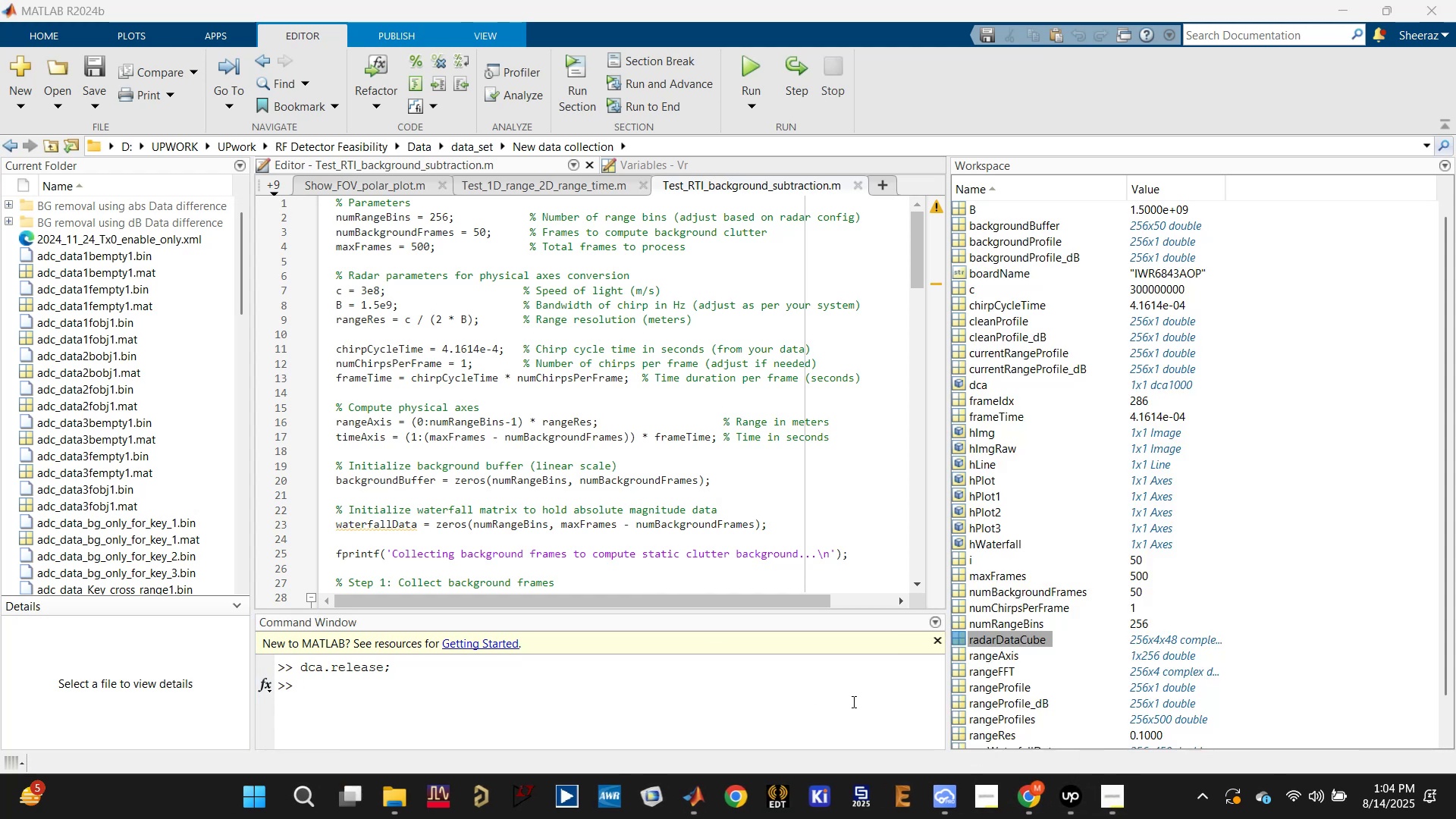 
left_click([727, 672])
 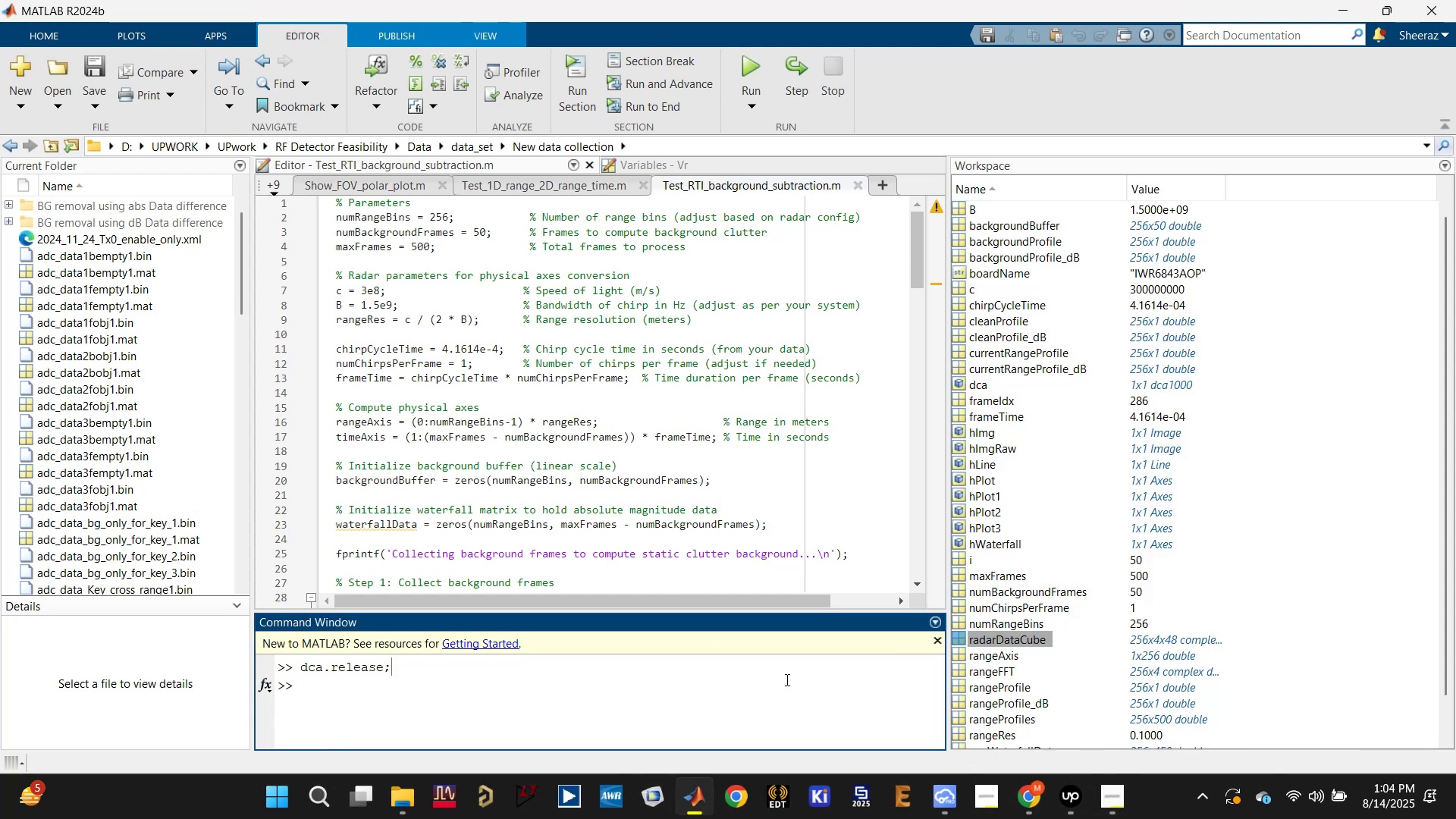 
mouse_move([1015, 777])
 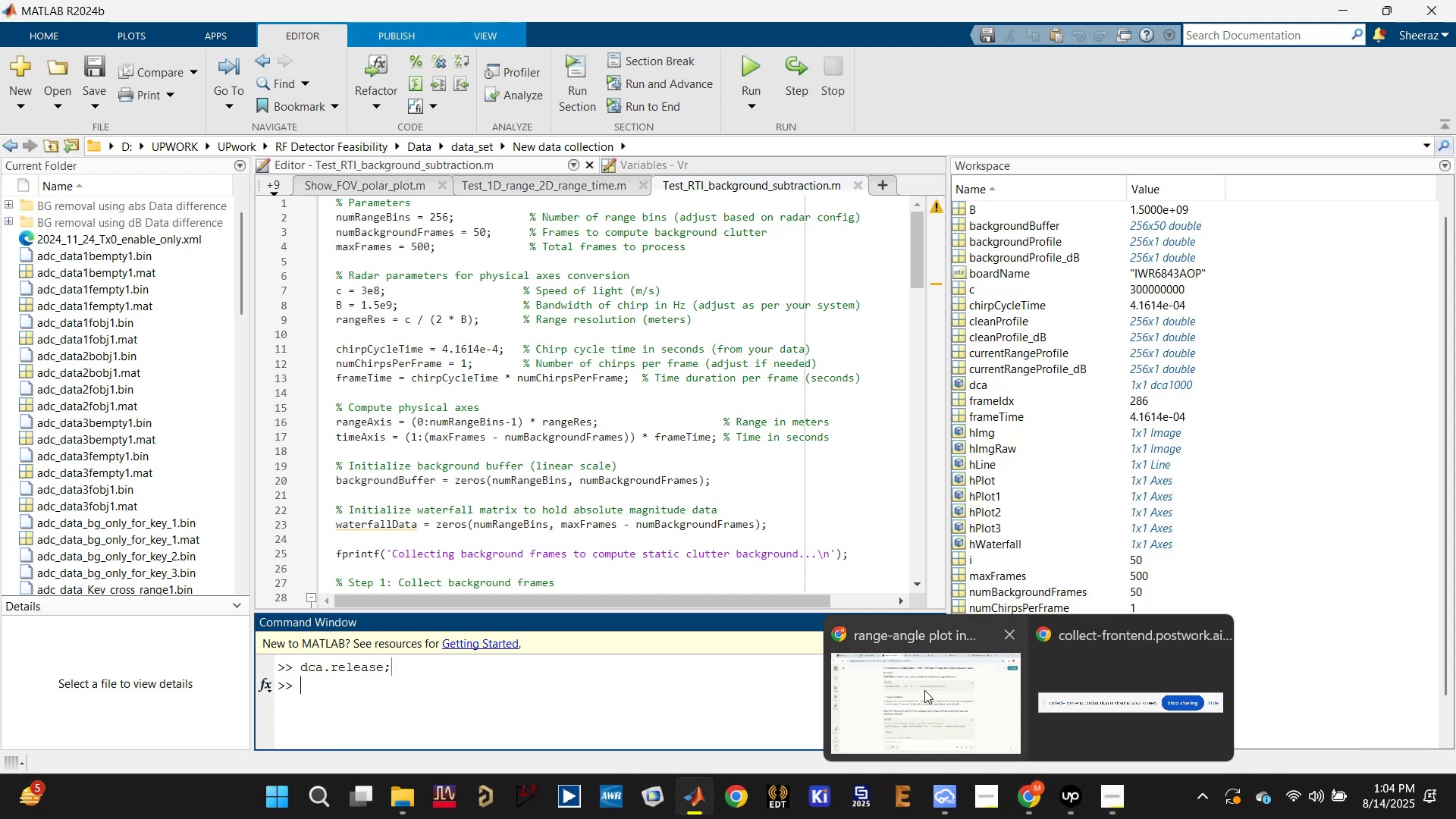 
left_click([924, 690])
 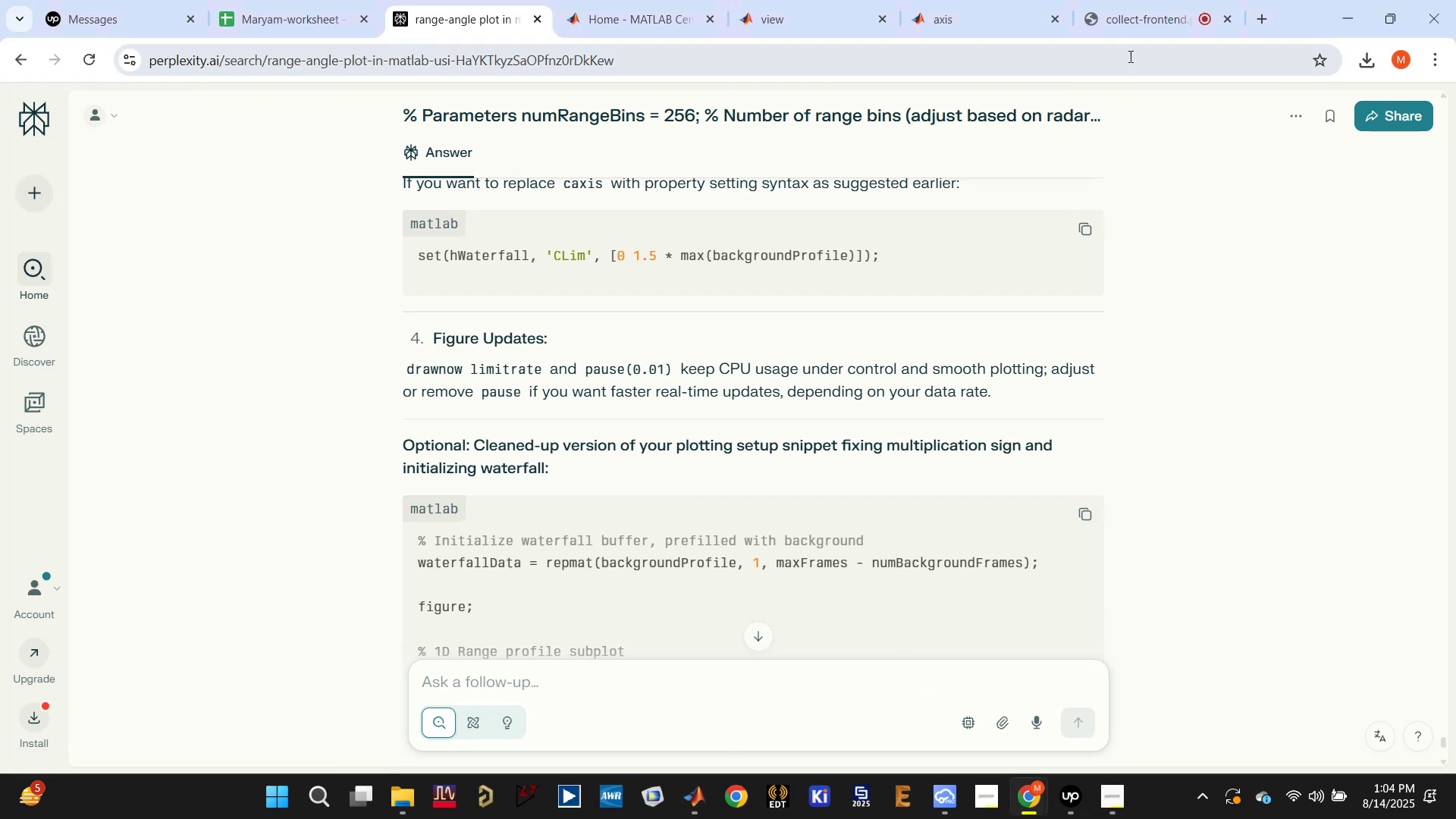 
left_click([1125, 22])
 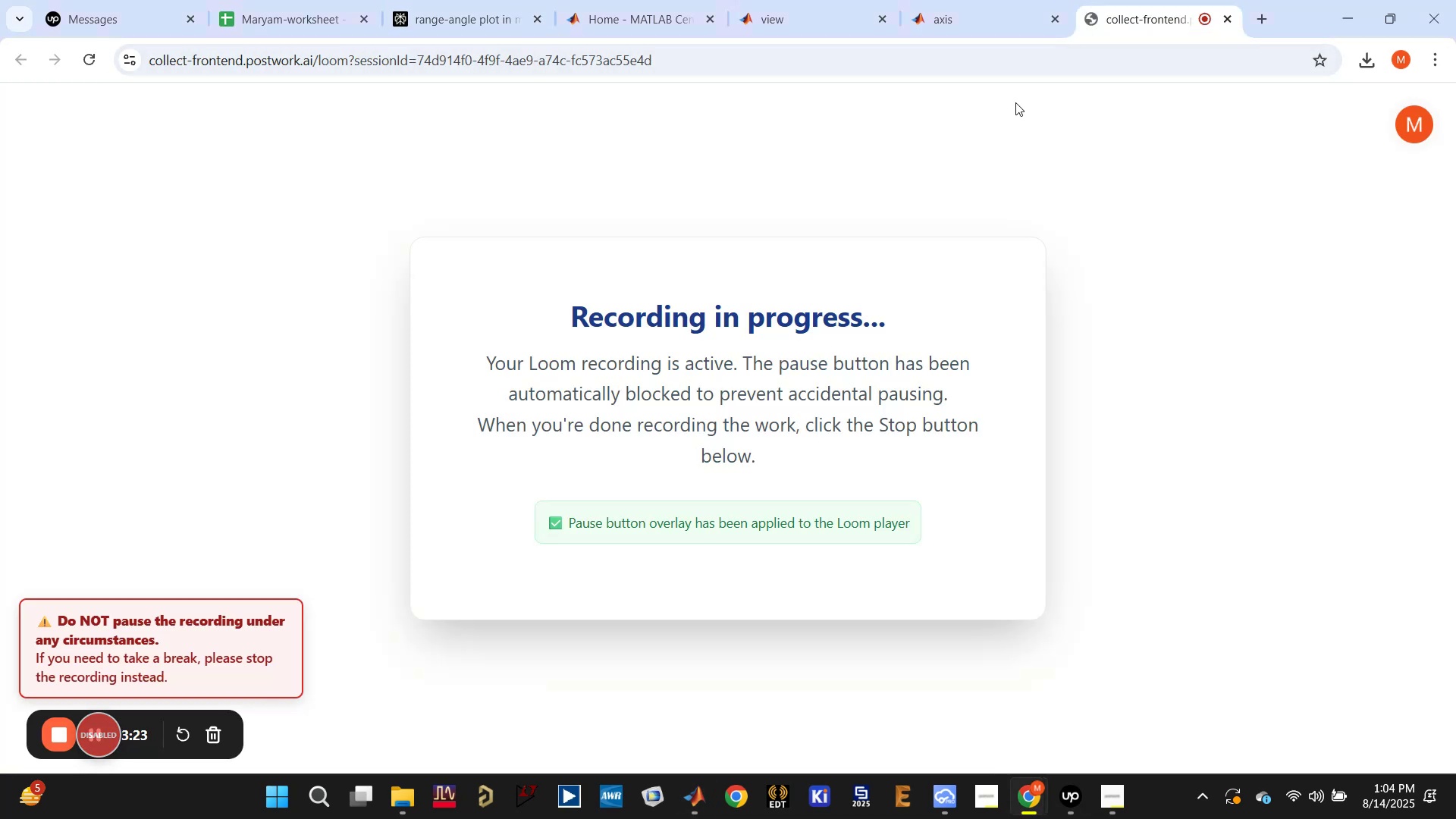 
left_click([615, 23])
 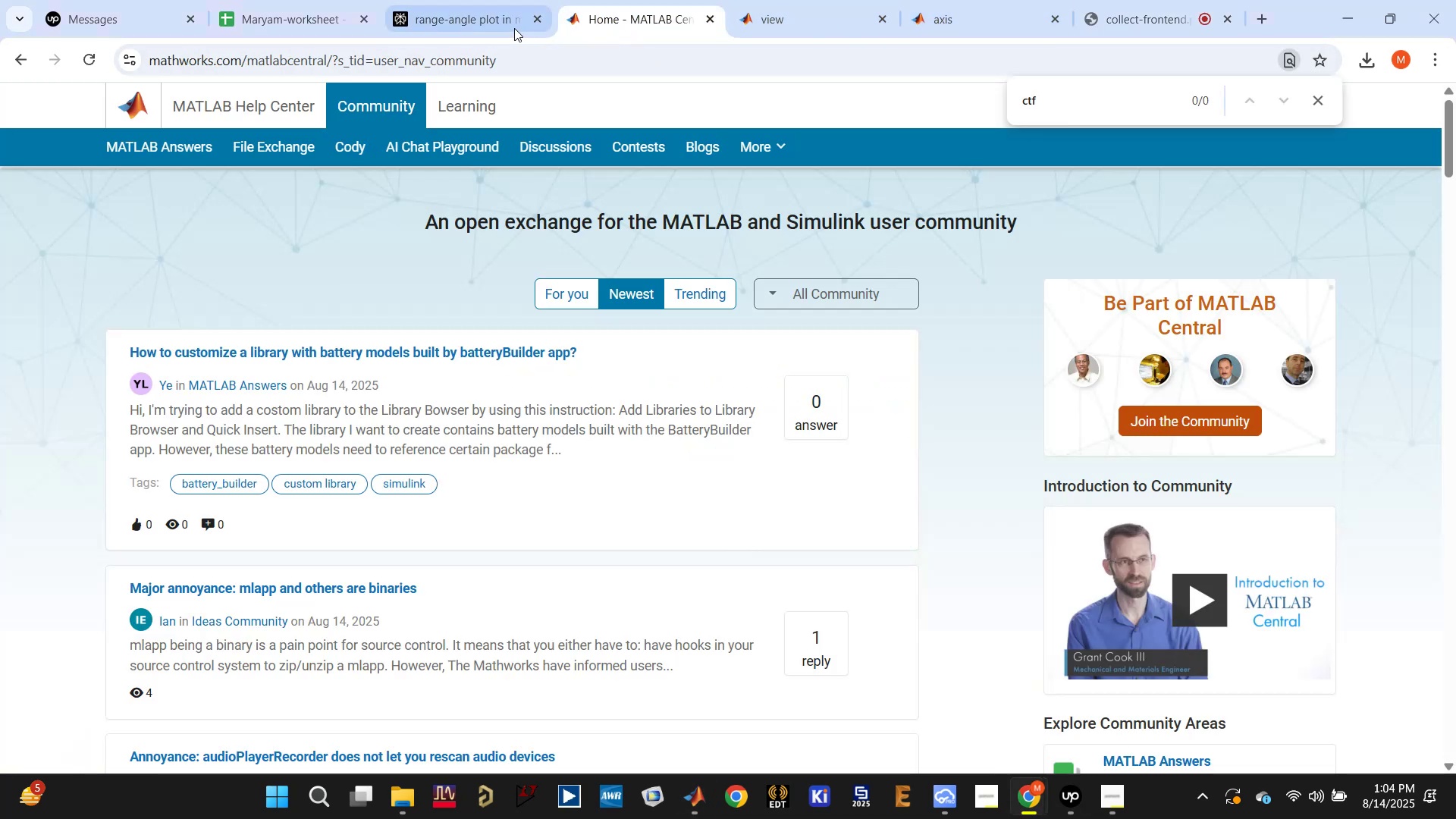 
left_click([491, 22])
 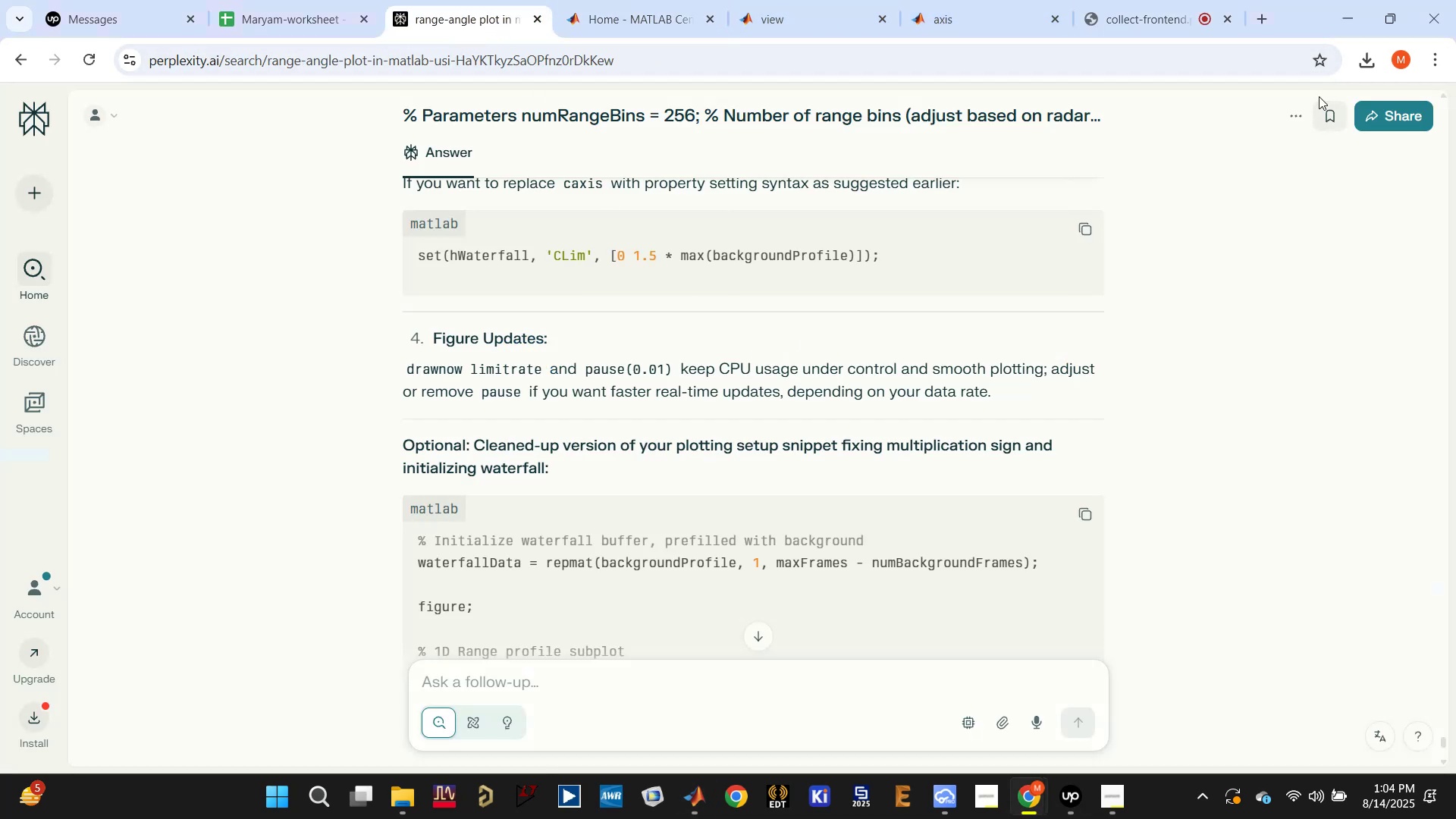 
left_click([1339, 24])
 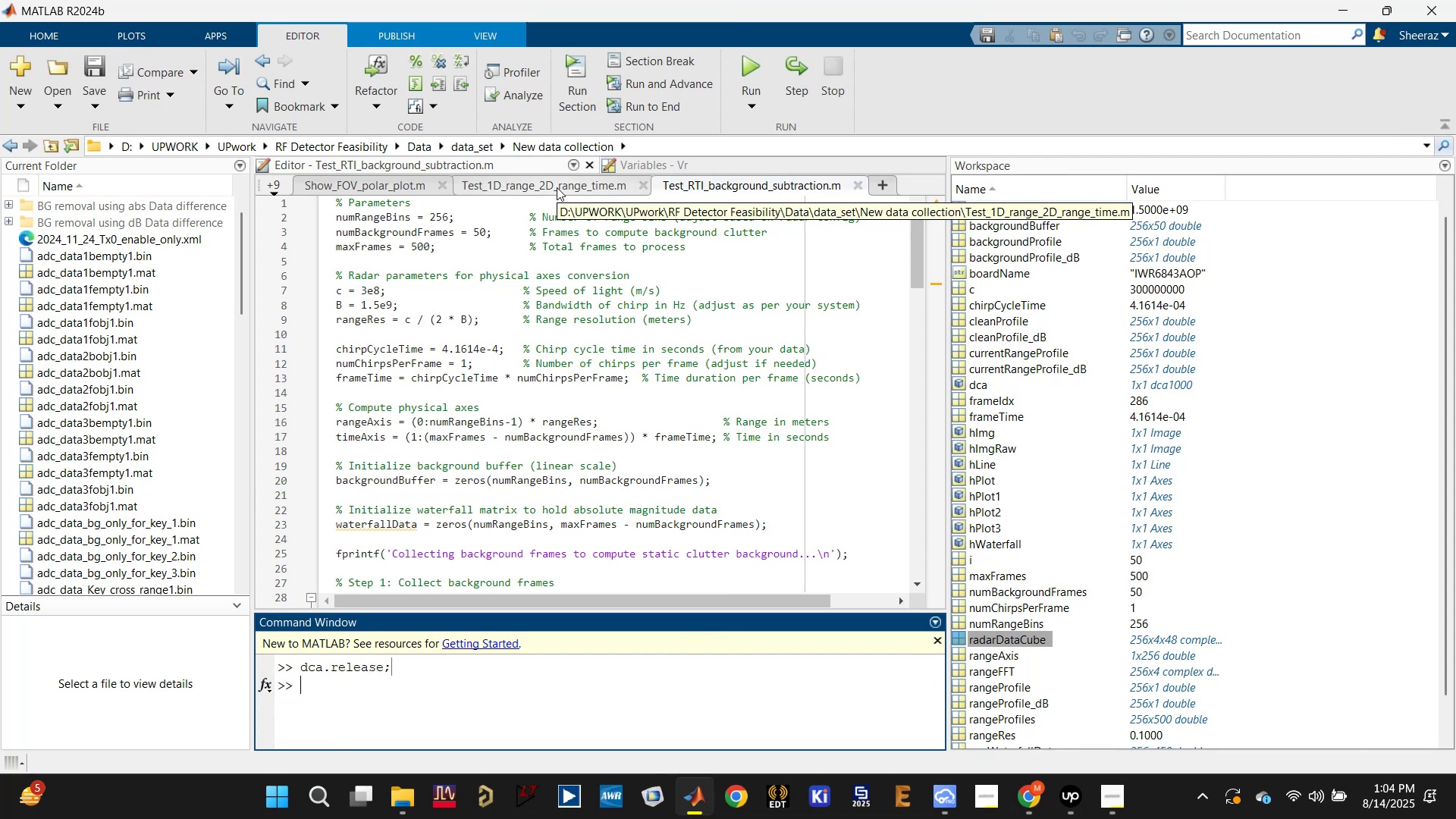 
left_click([557, 187])
 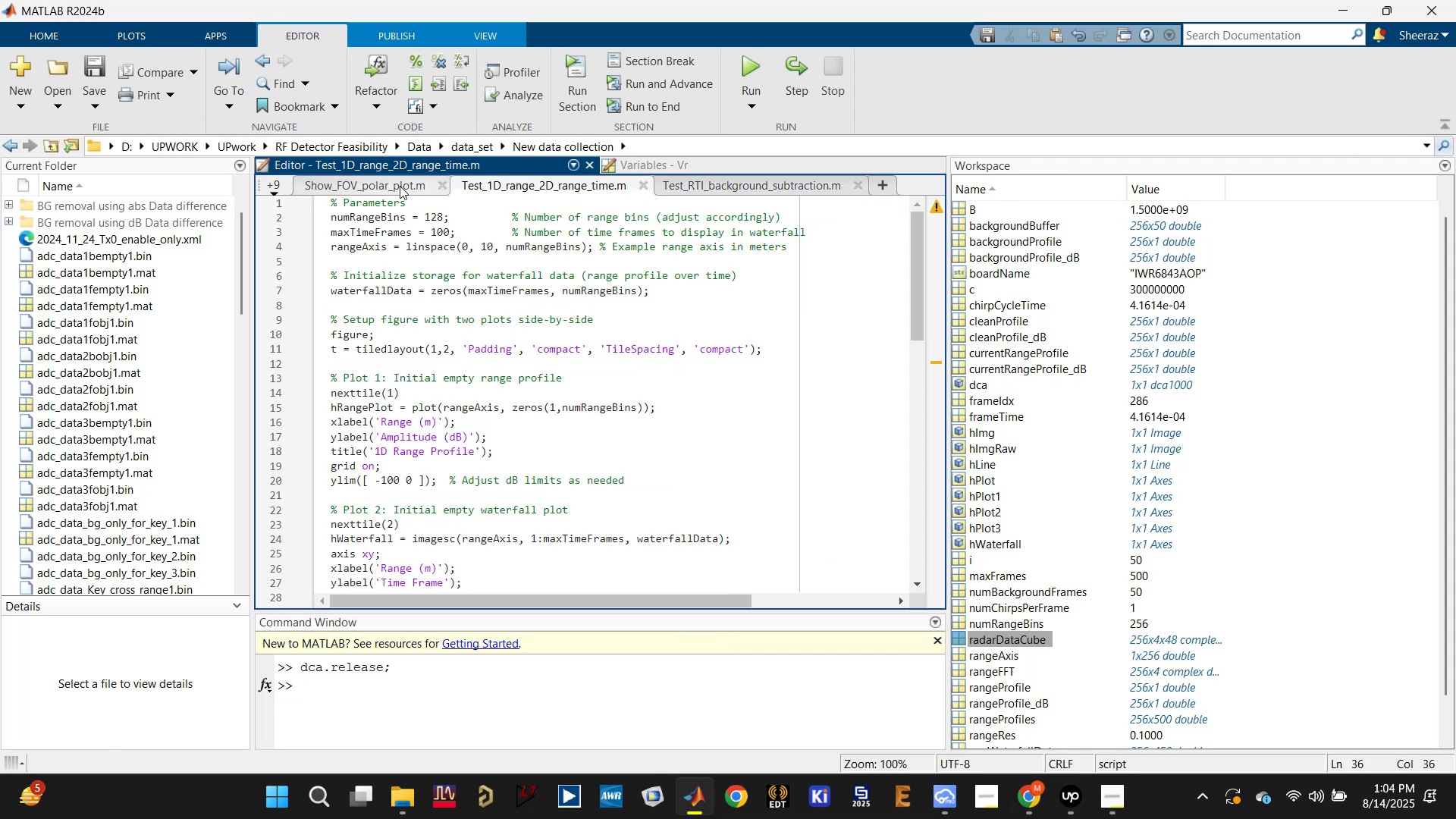 
left_click([394, 186])
 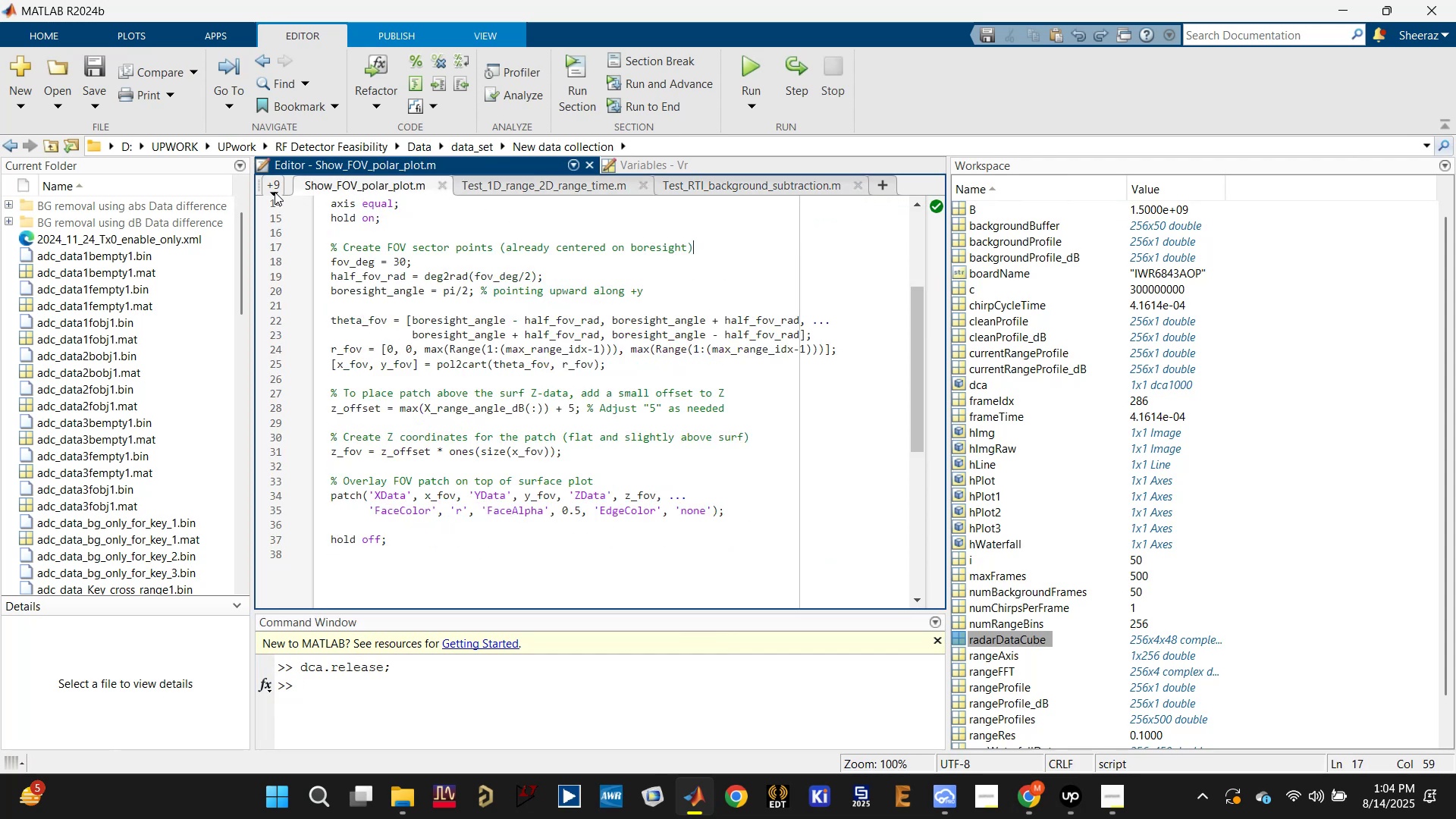 
left_click([273, 190])
 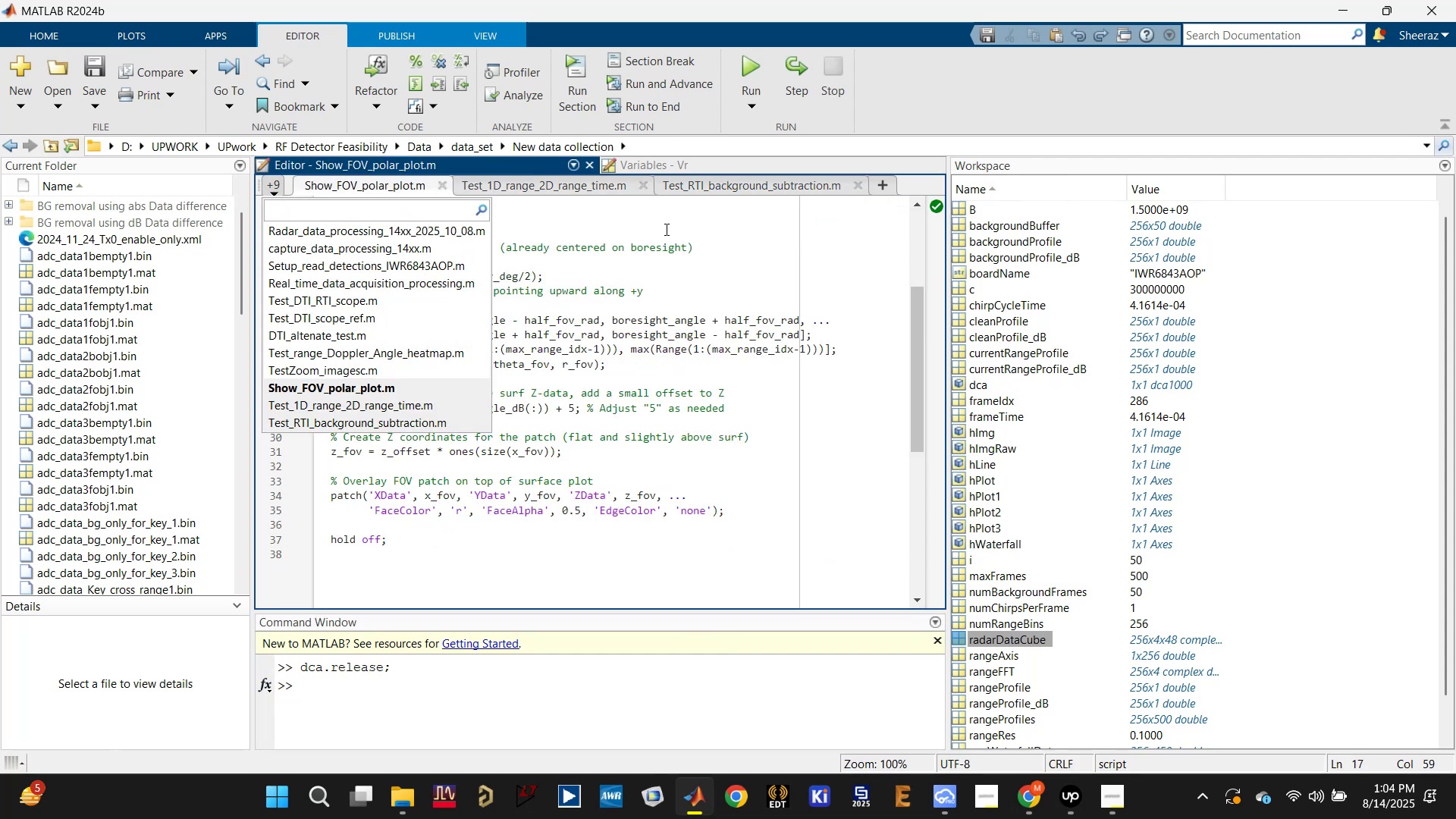 
left_click([714, 184])
 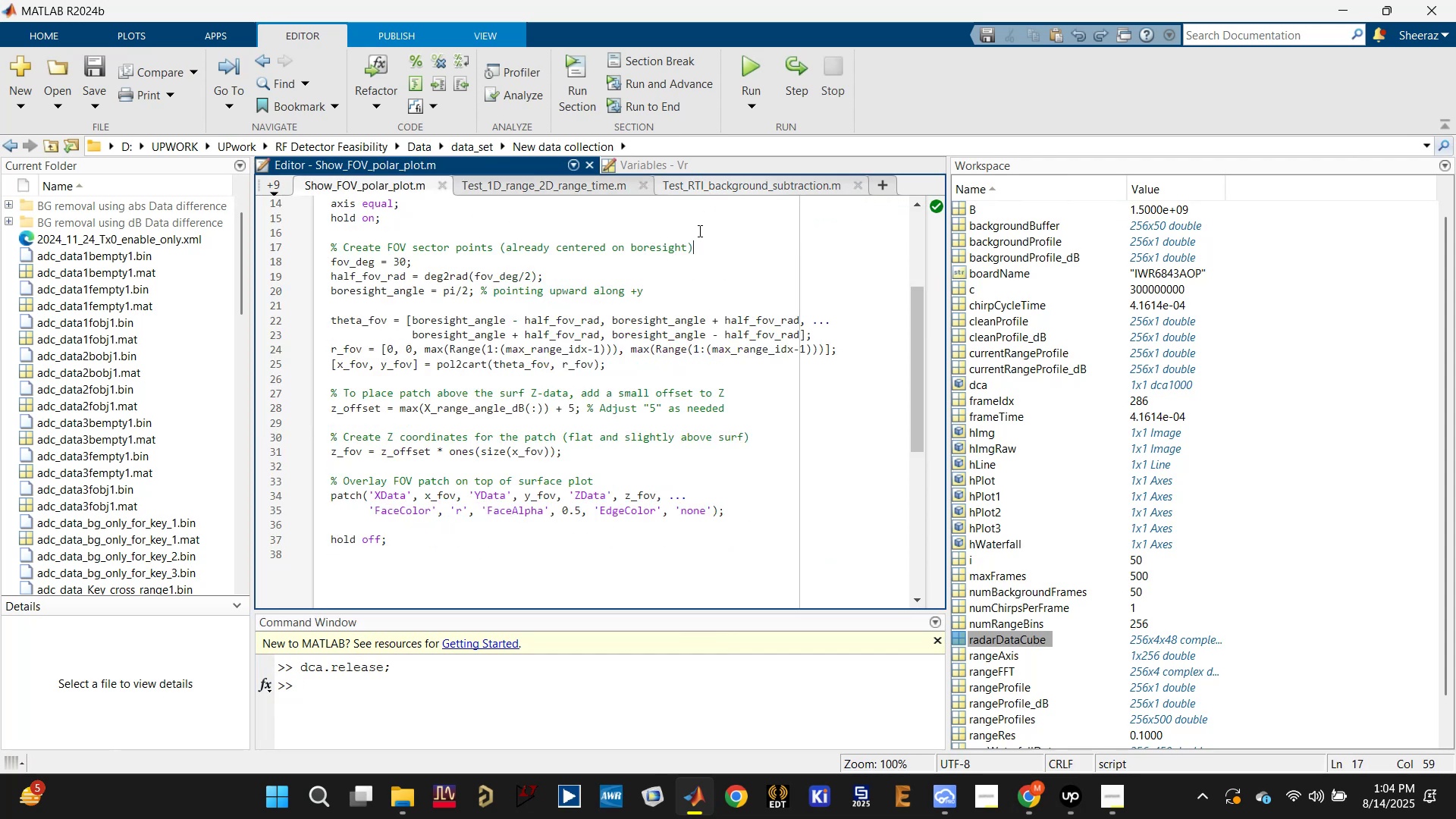 
scroll: coordinate [619, 342], scroll_direction: up, amount: 9.0
 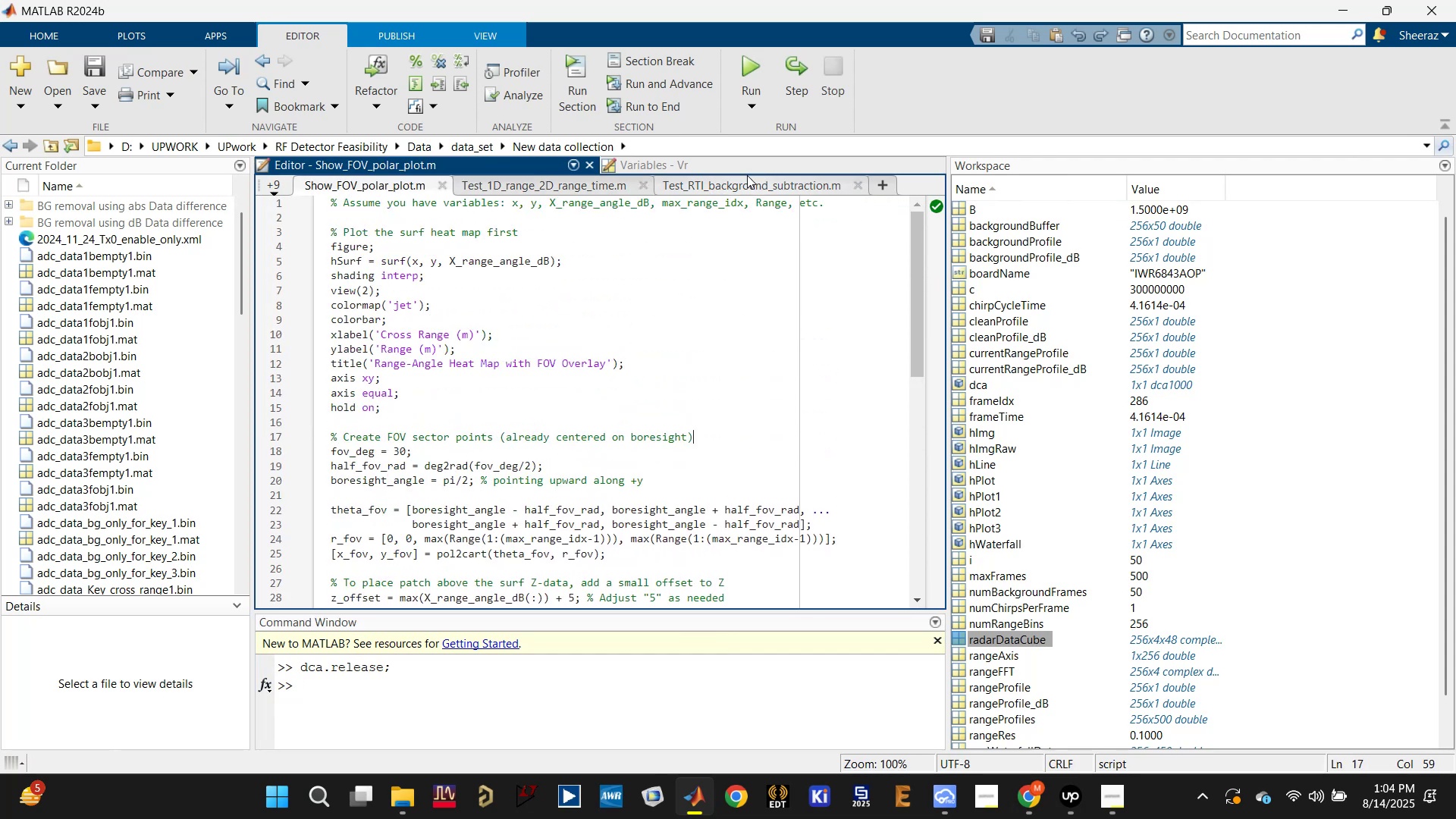 
left_click([739, 186])
 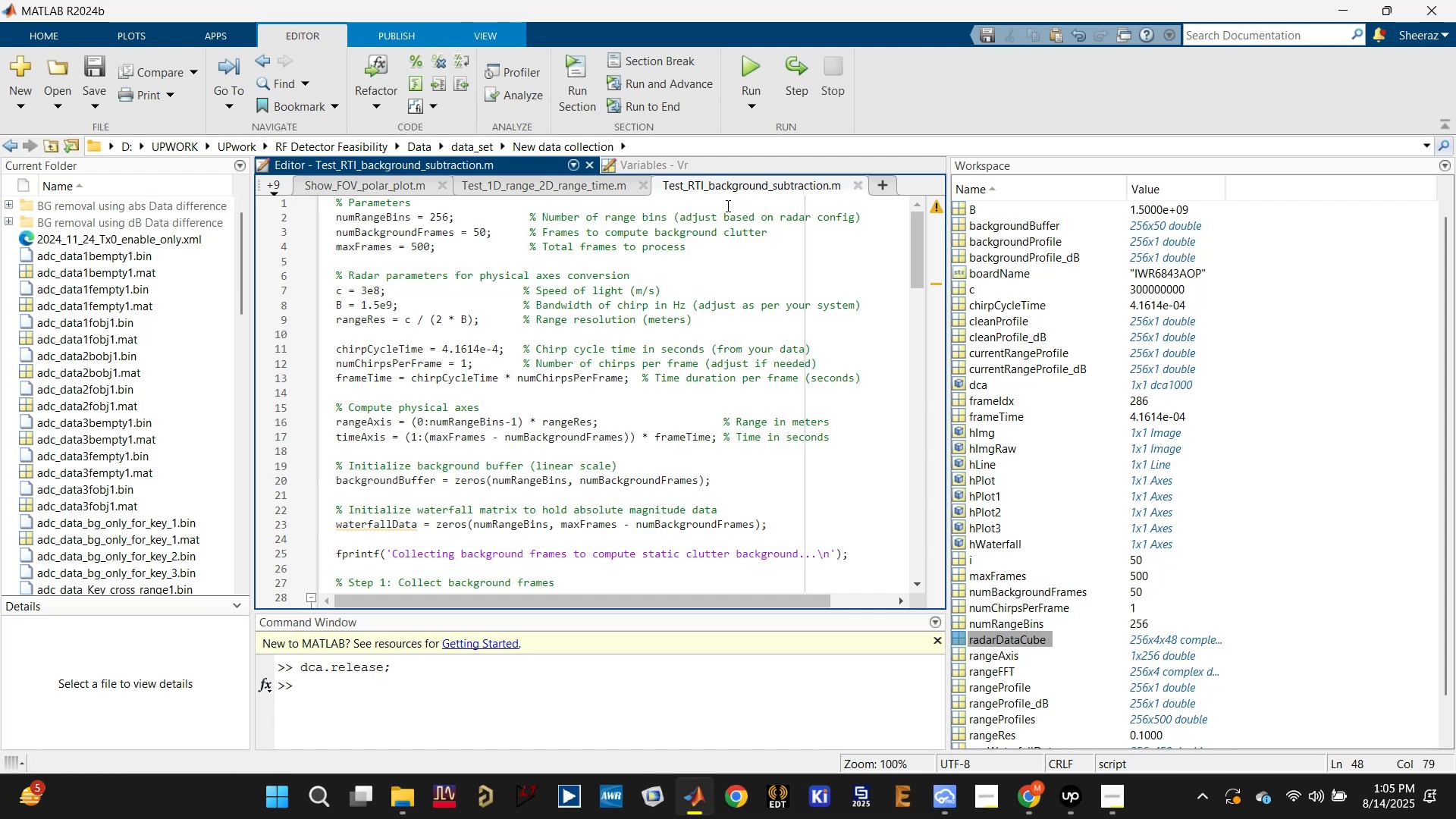 
wait(5.87)
 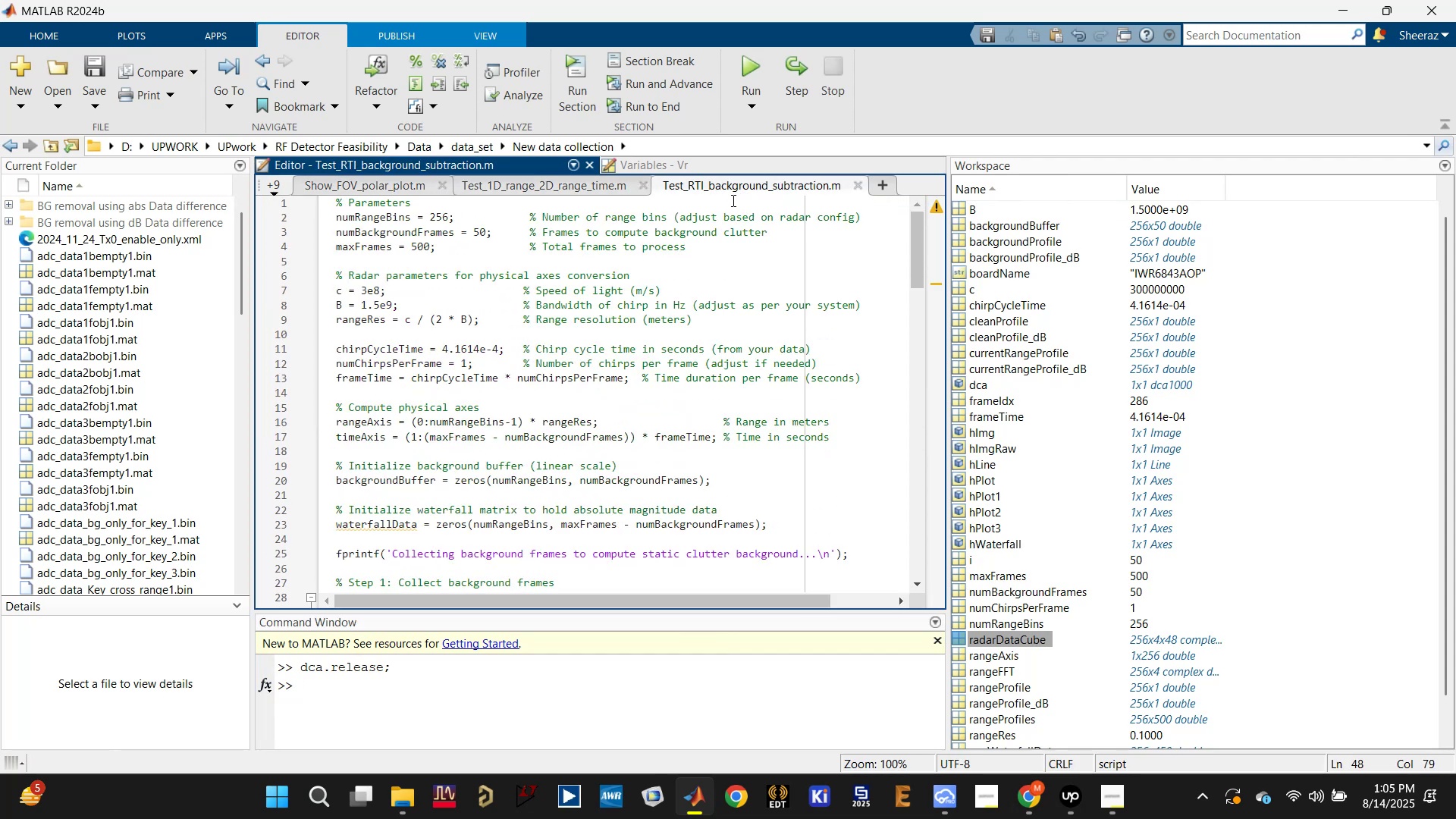 
left_click([745, 58])
 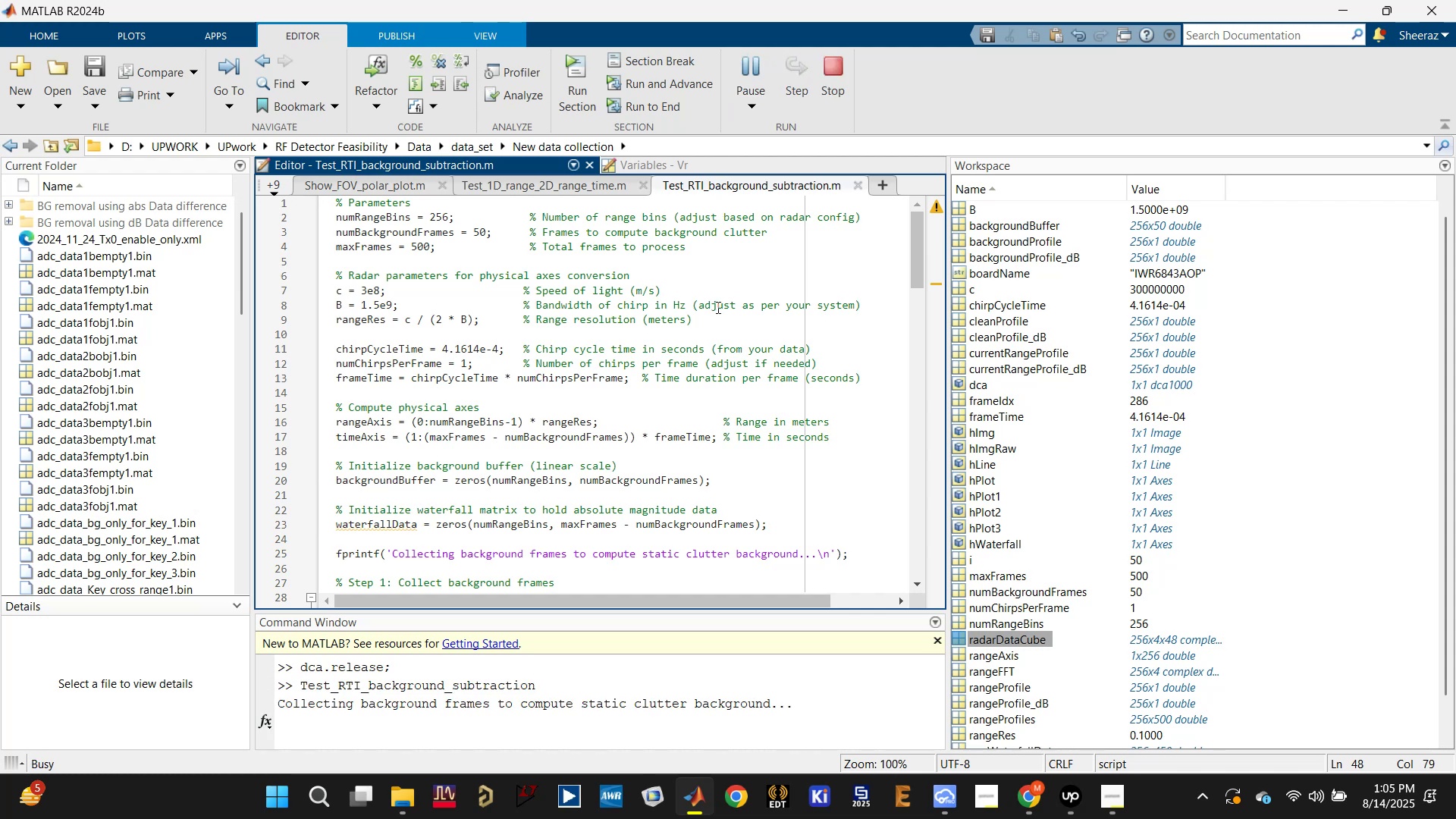 
wait(9.96)
 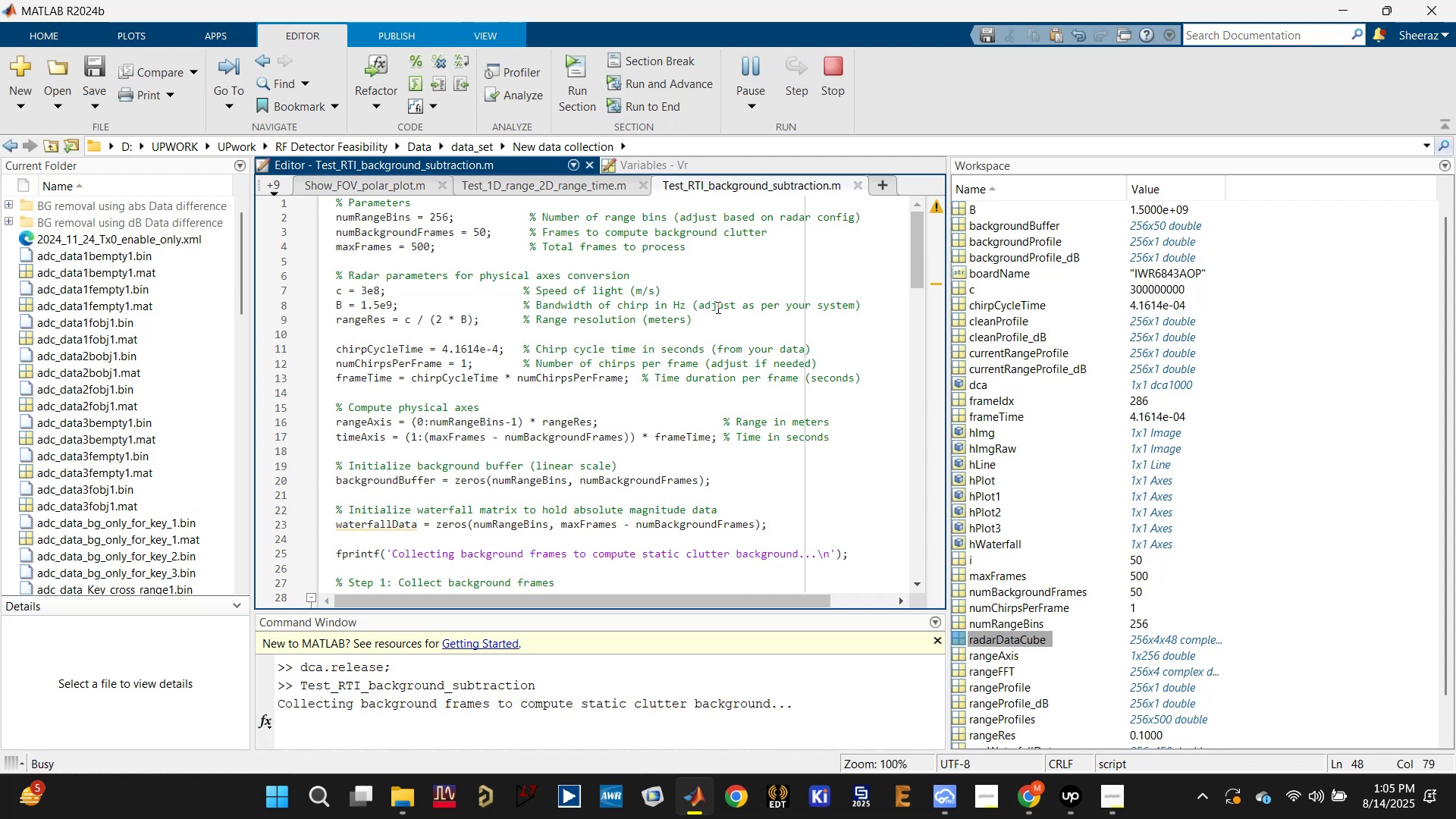 
mouse_move([688, 441])
 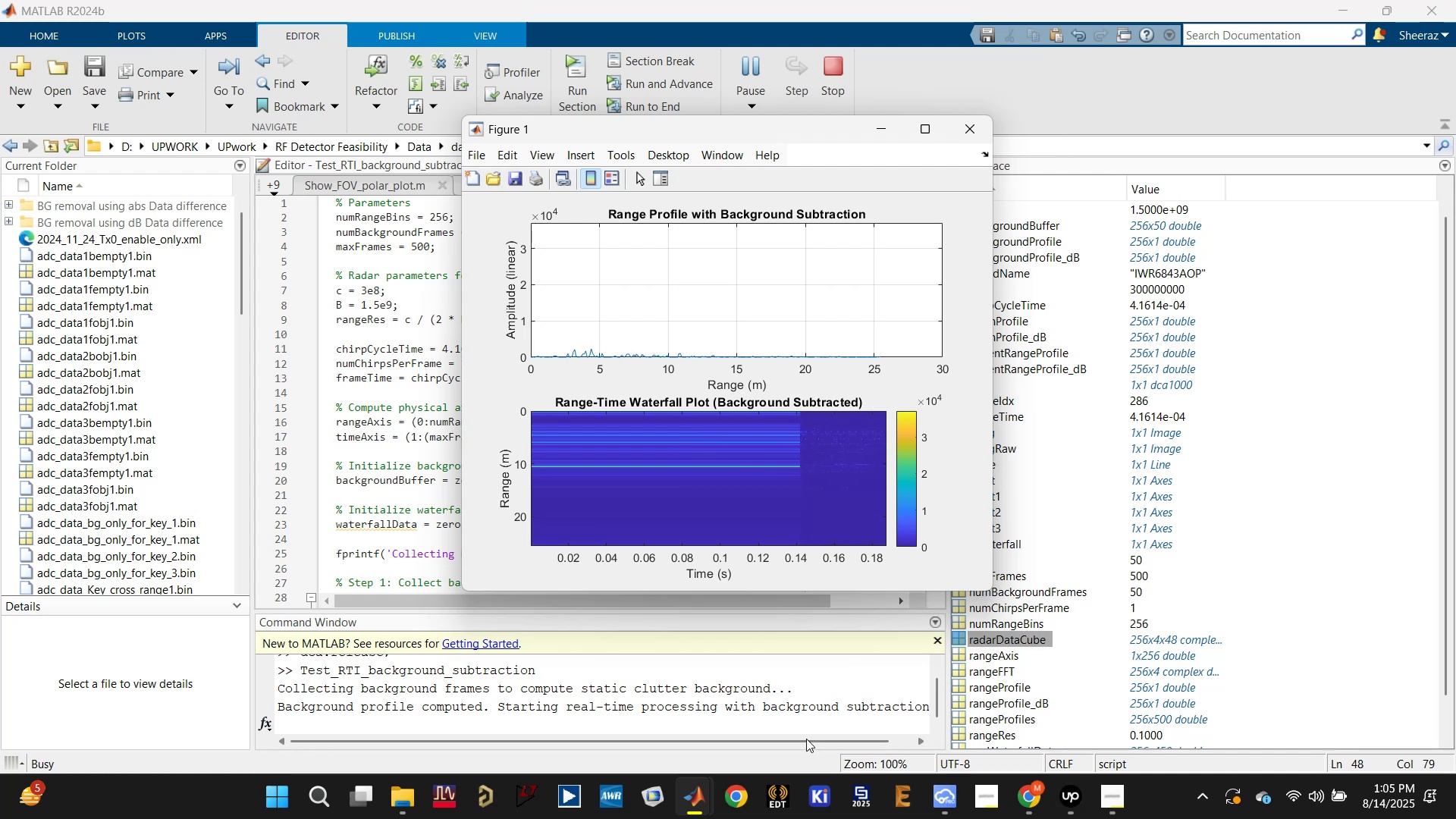 
wait(5.47)
 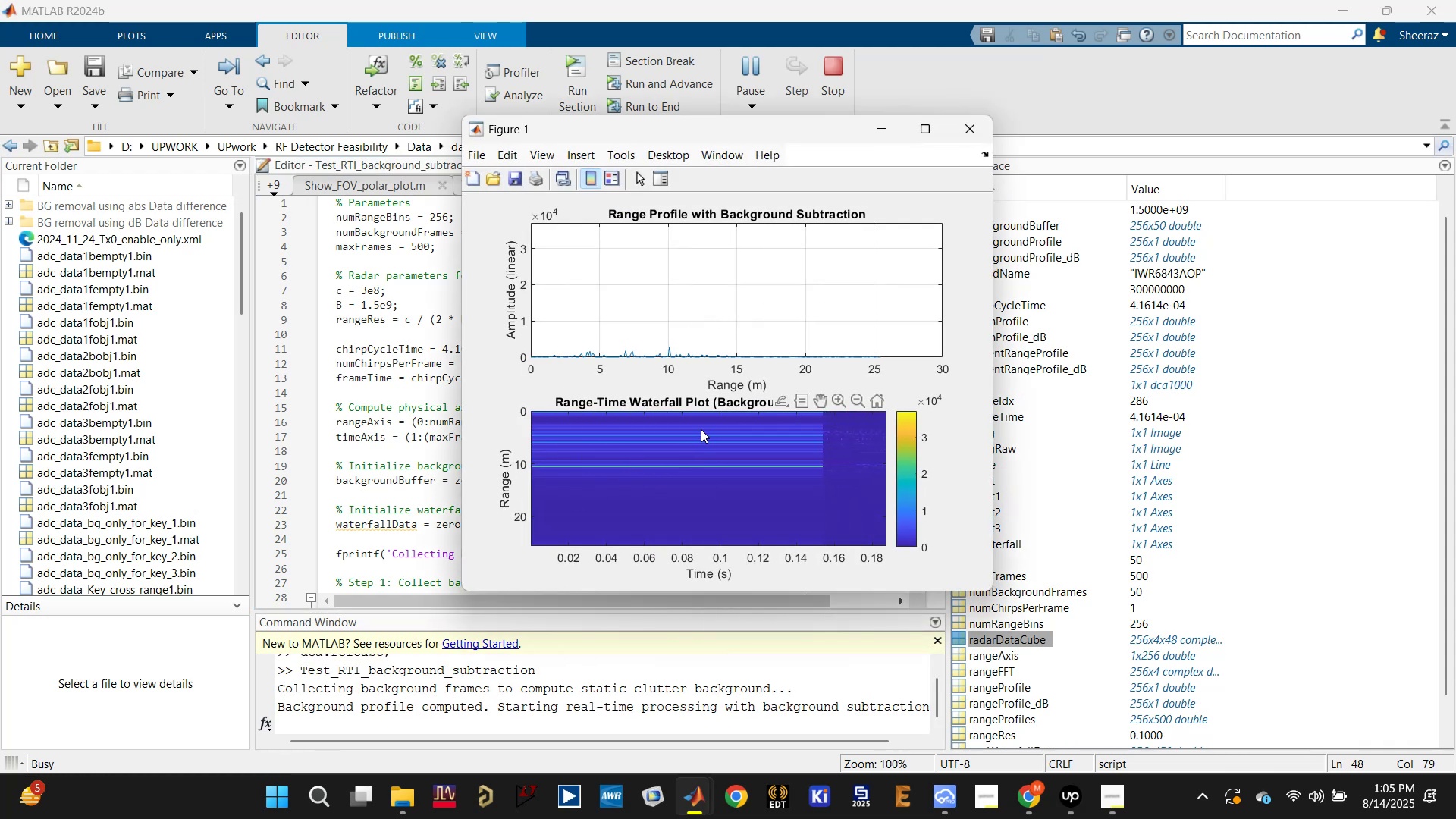 
double_click([931, 689])
 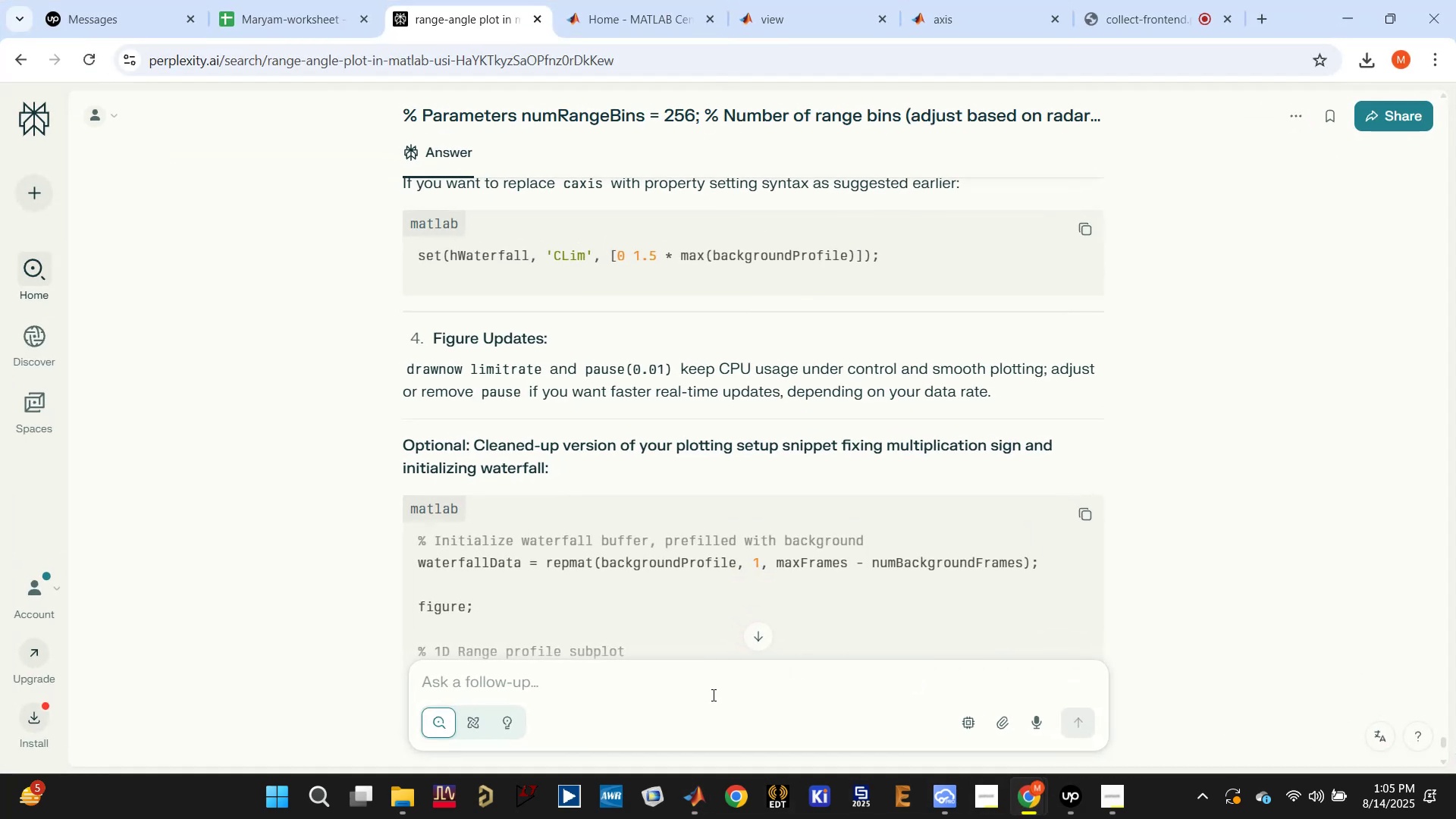 
left_click([705, 689])
 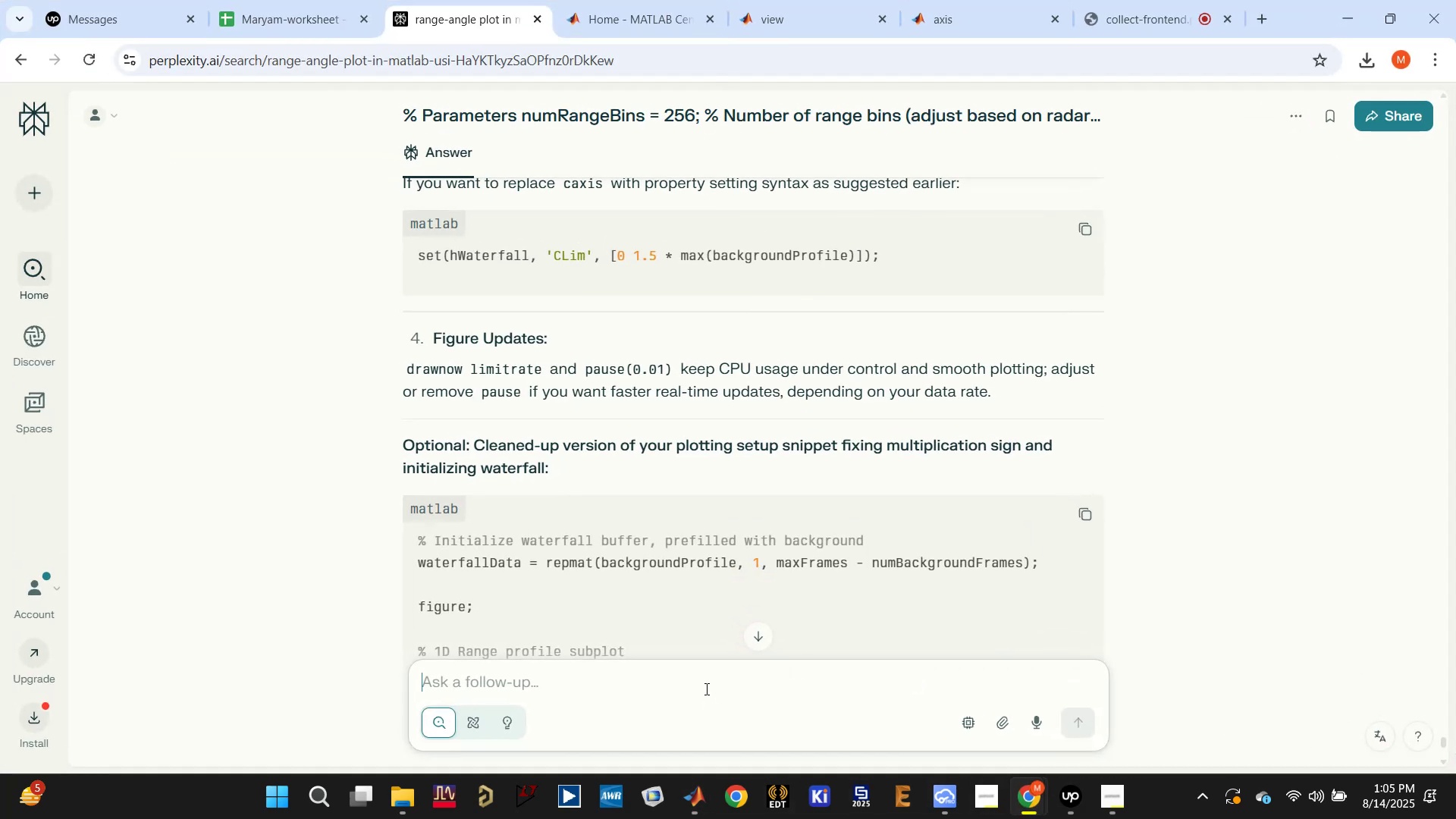 
type(how can )
 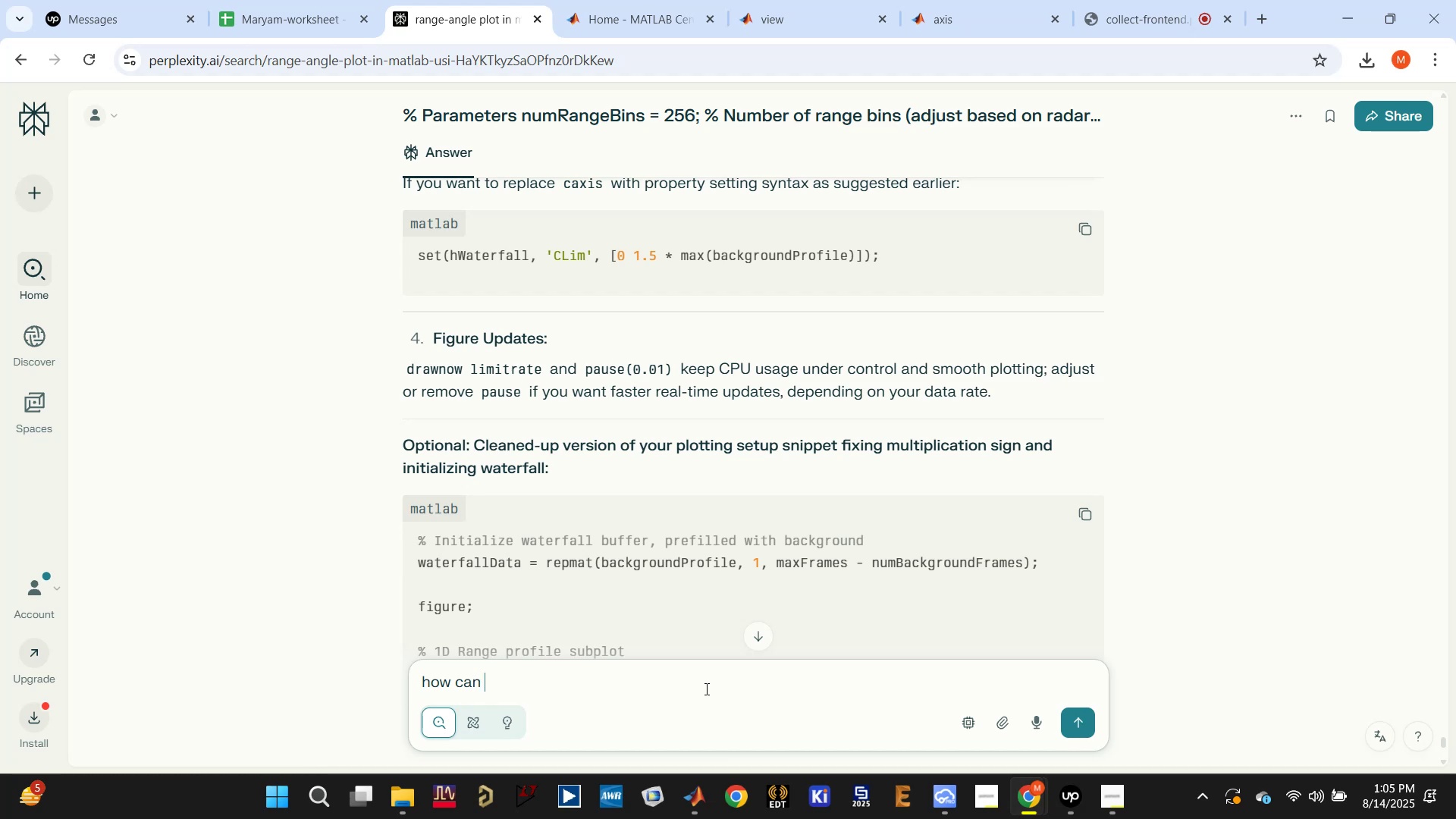 
wait(10.79)
 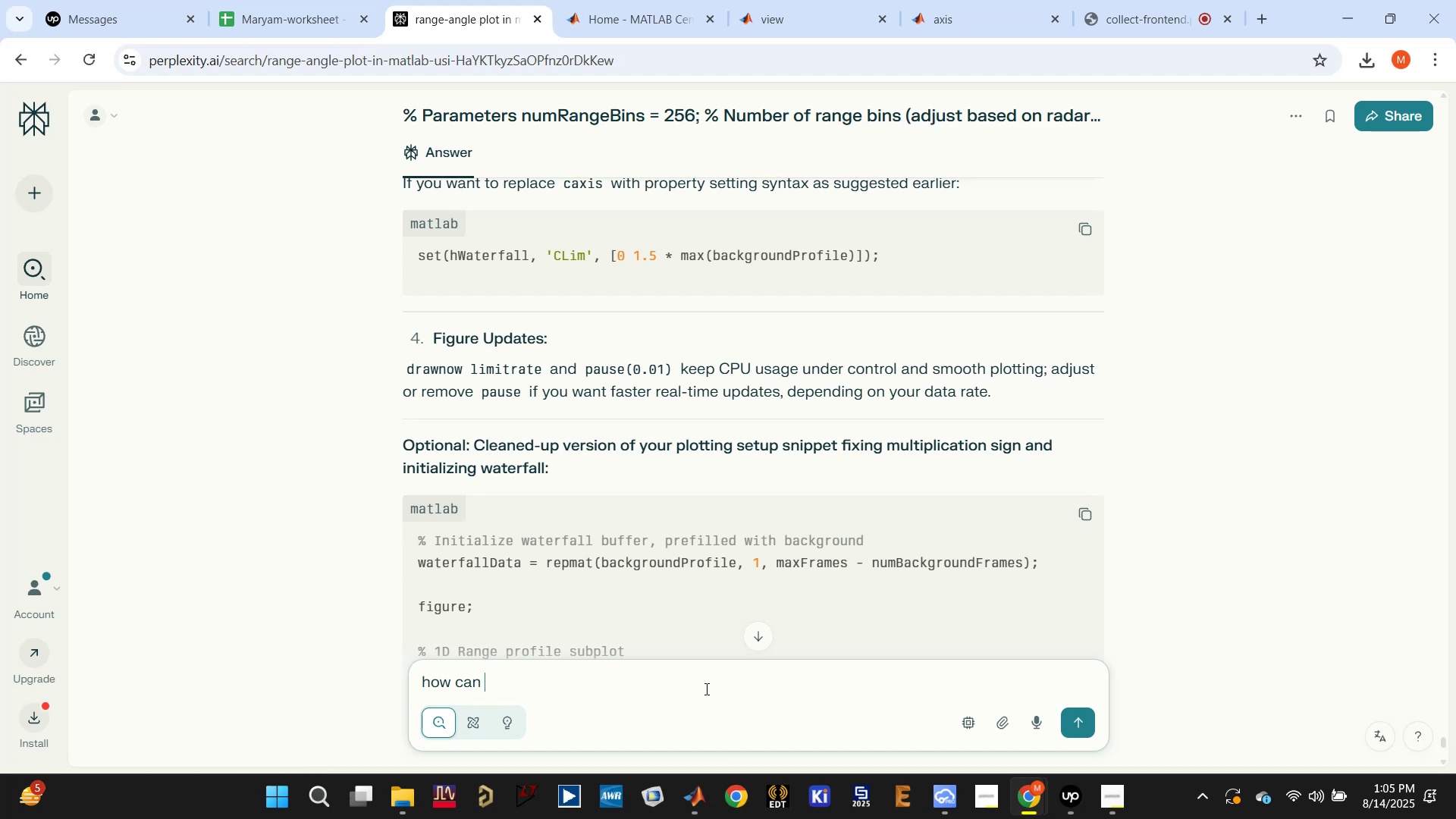 
type(we align the range)
key(Backspace)
key(Backspace)
key(Backspace)
key(Backspace)
type( move the range axis to x a)
key(Backspace)
key(Backspace)
key(Backspace)
type(vector to x axis)
 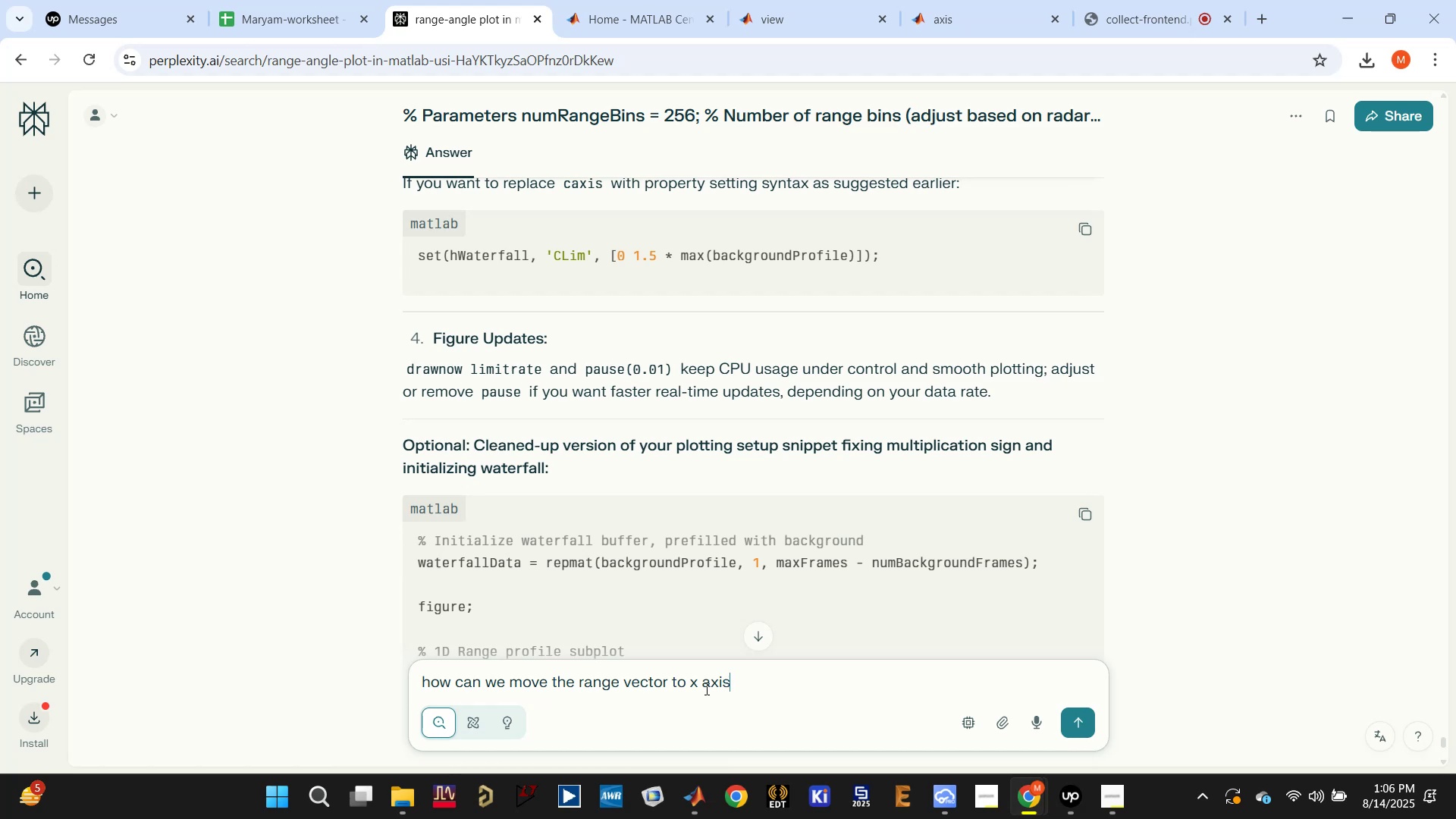 
key(Enter)
 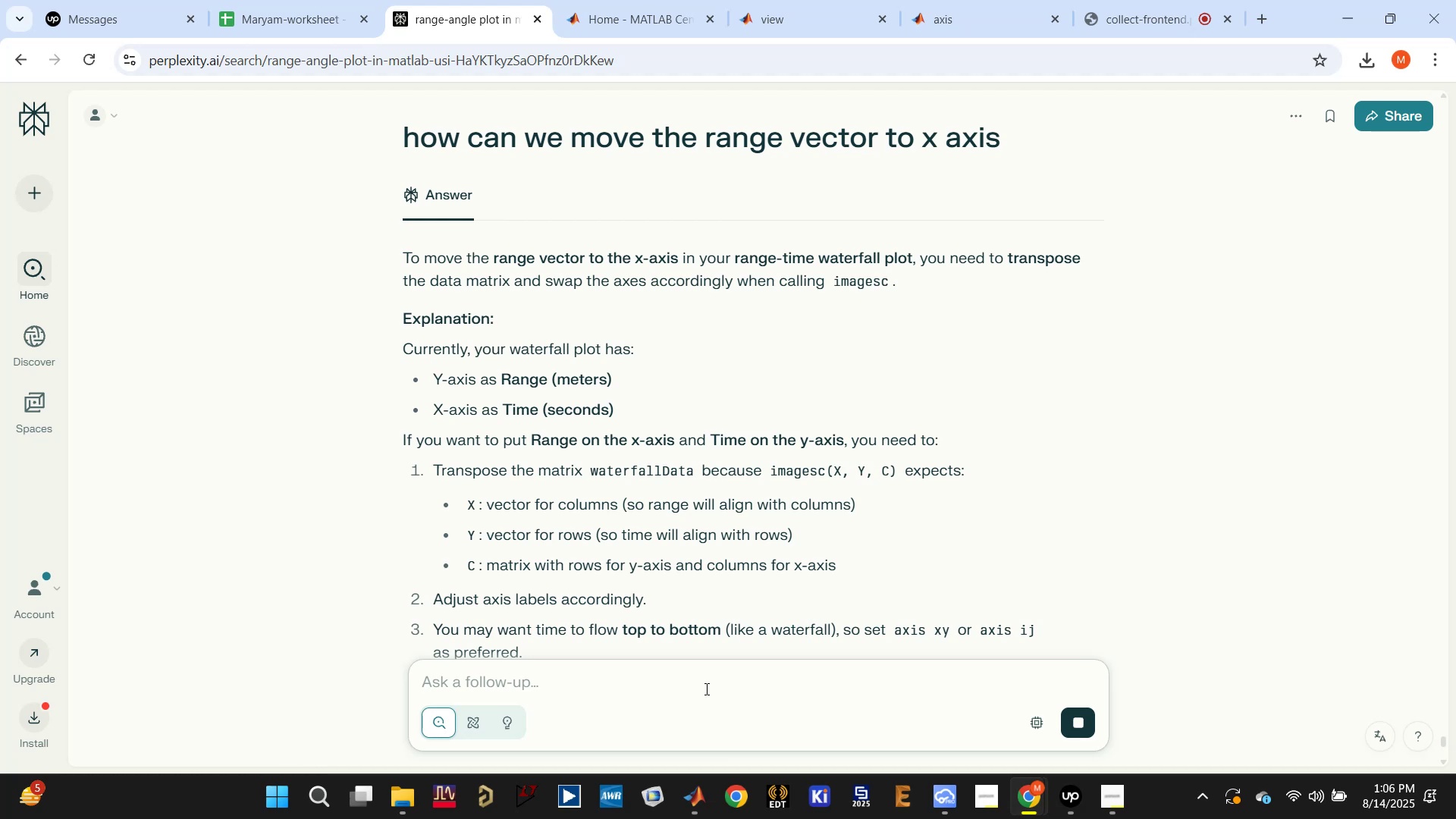 
wait(15.9)
 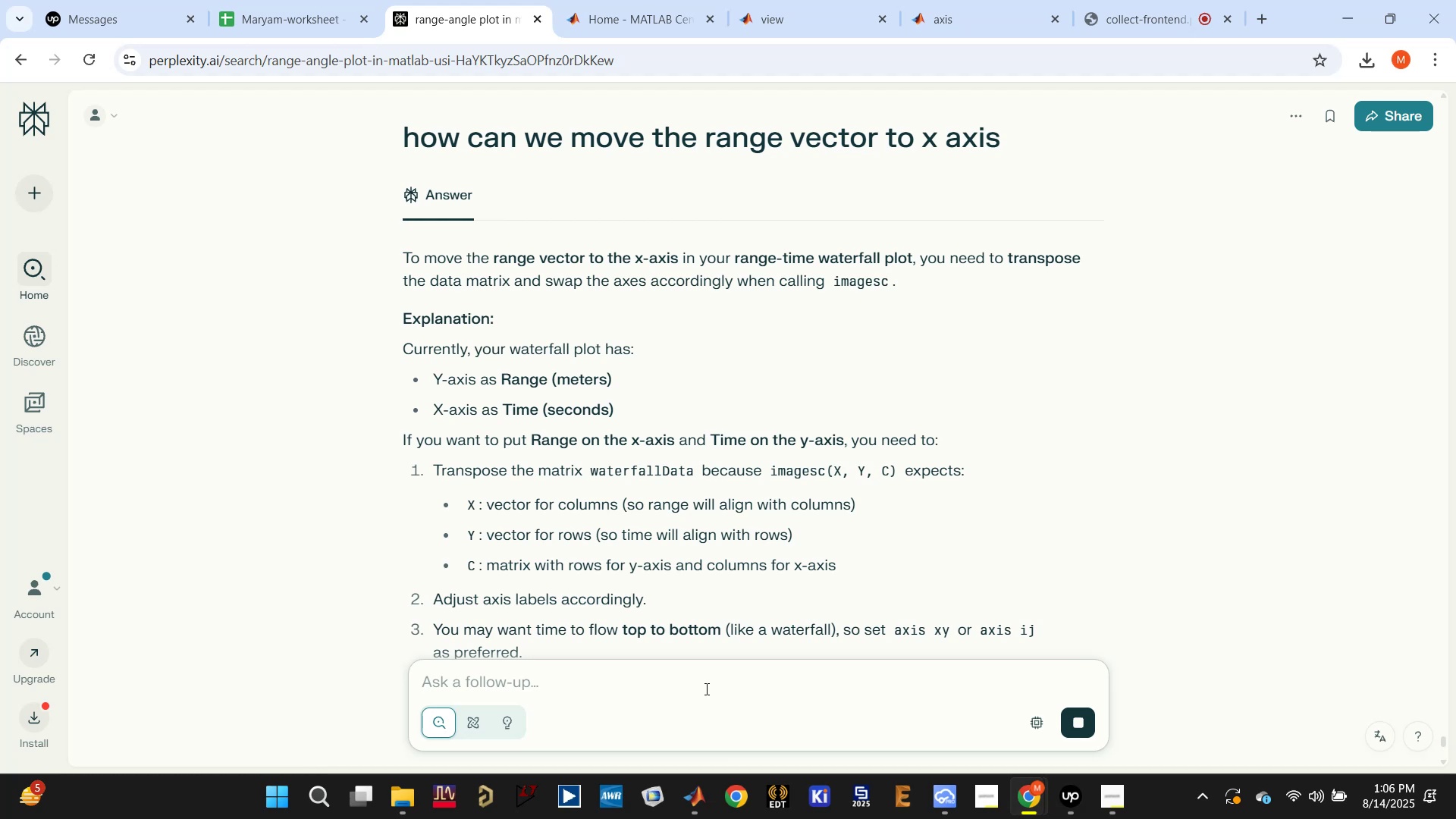 
scroll: coordinate [706, 347], scroll_direction: down, amount: 5.0
 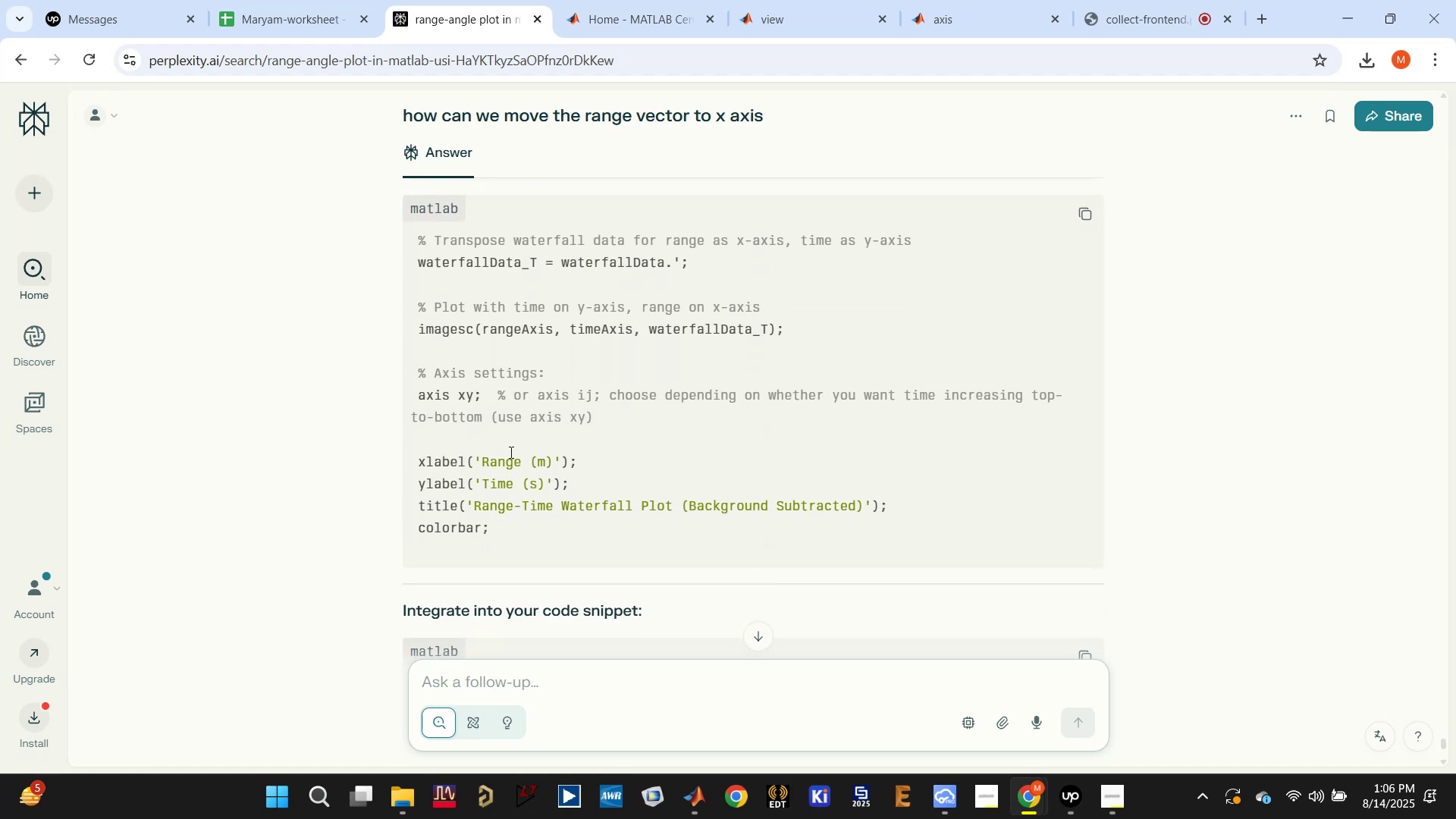 
left_click([534, 325])
 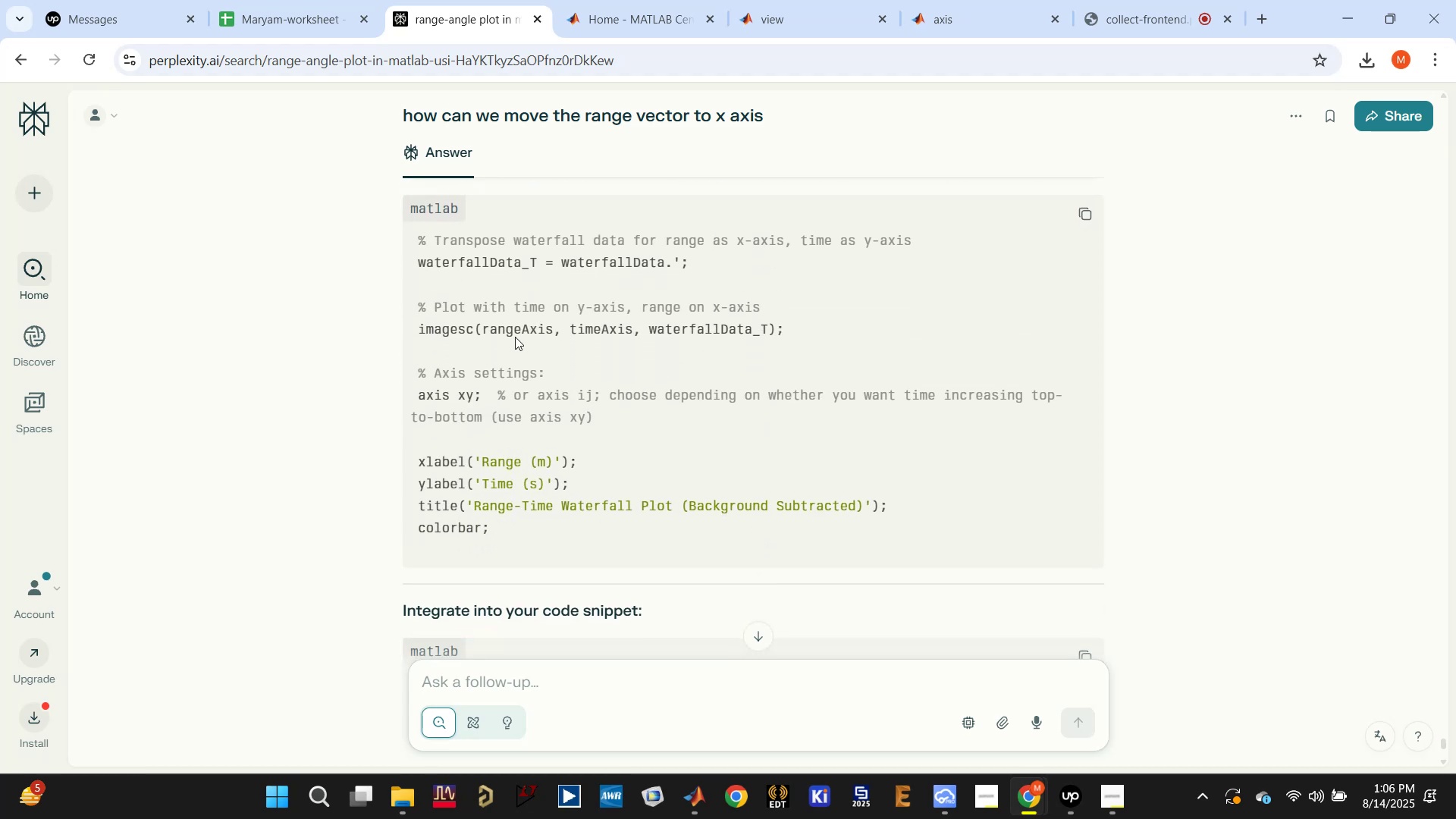 
double_click([515, 329])
 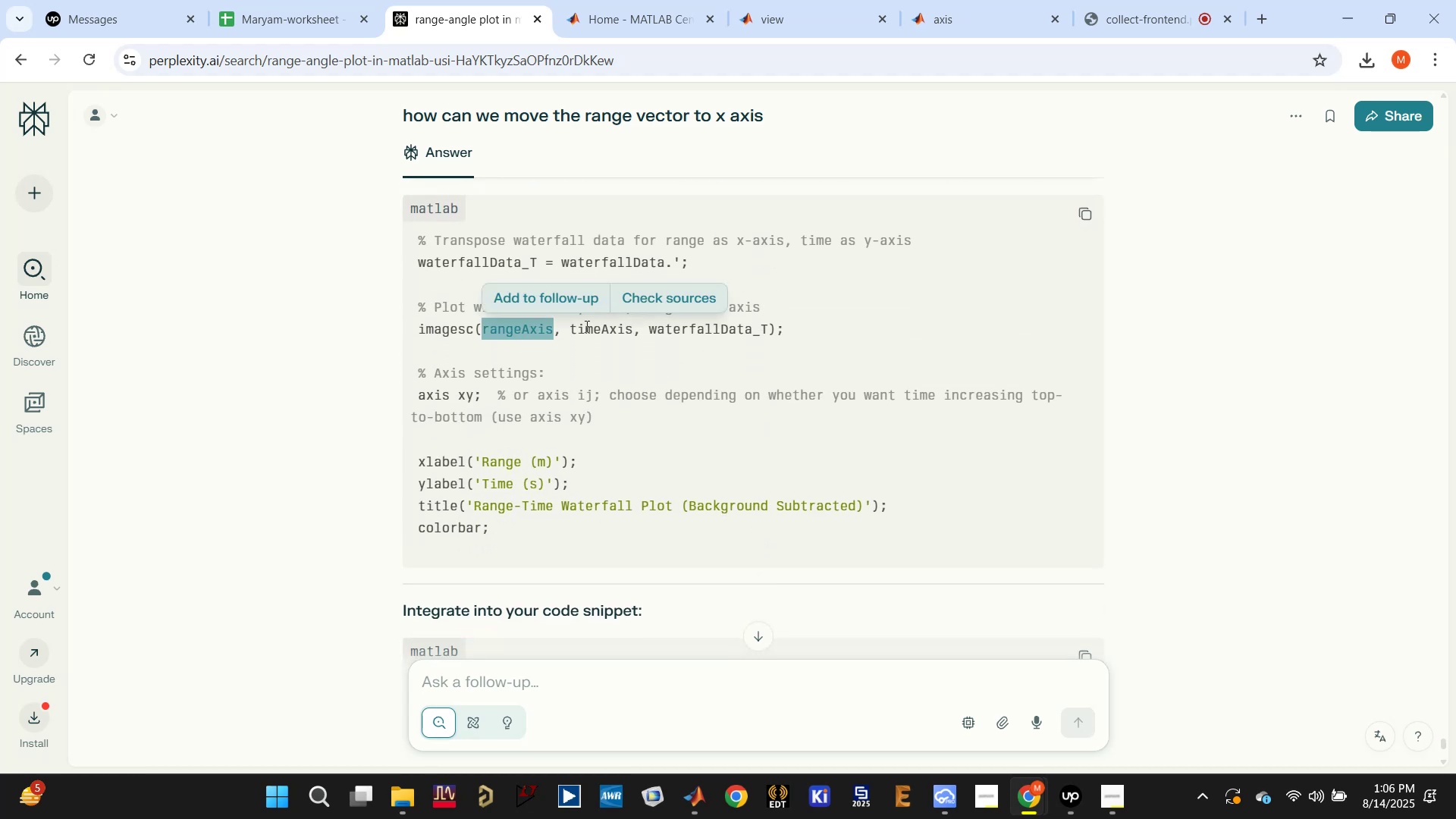 
triple_click([586, 325])
 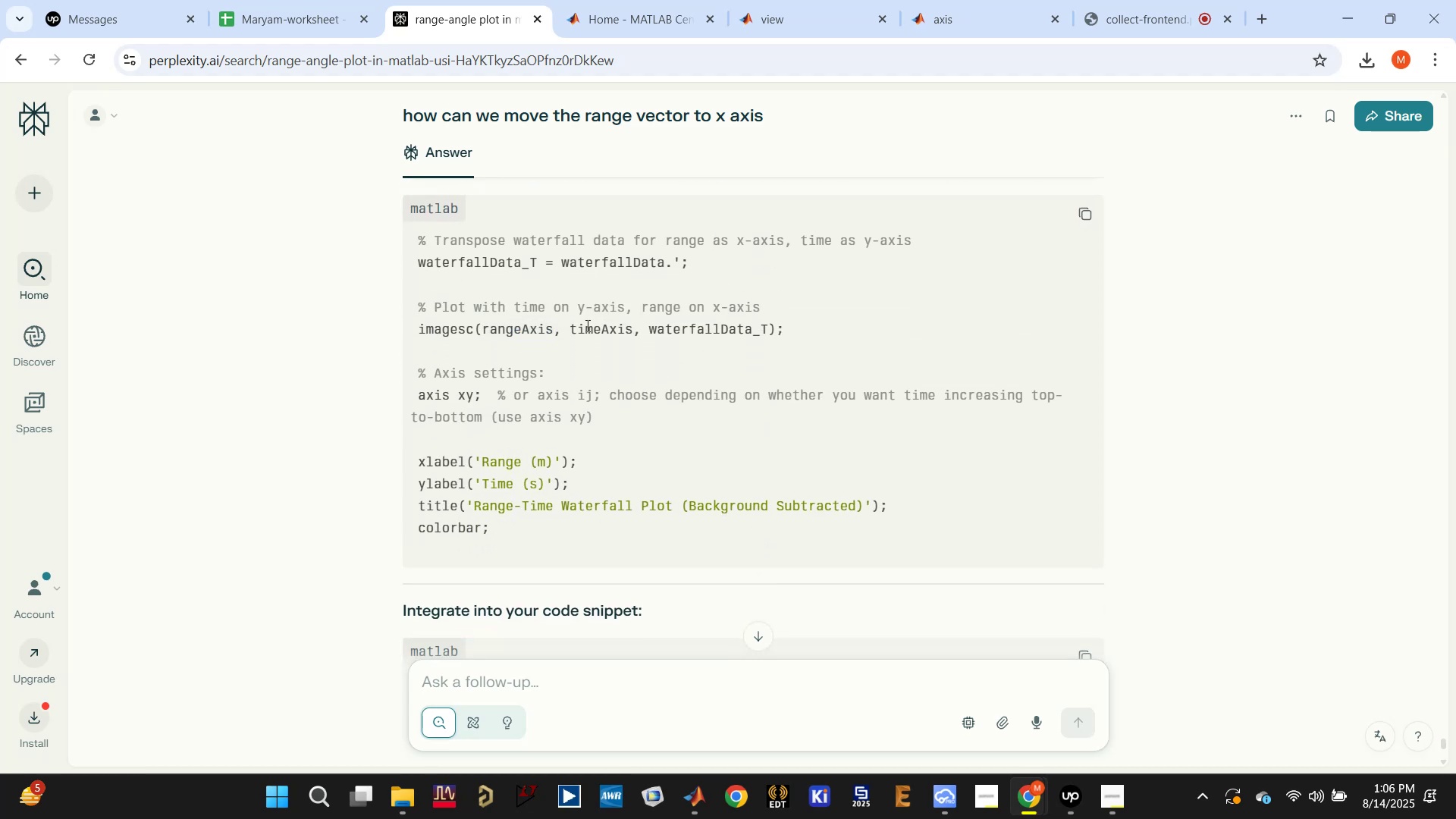 
triple_click([586, 325])
 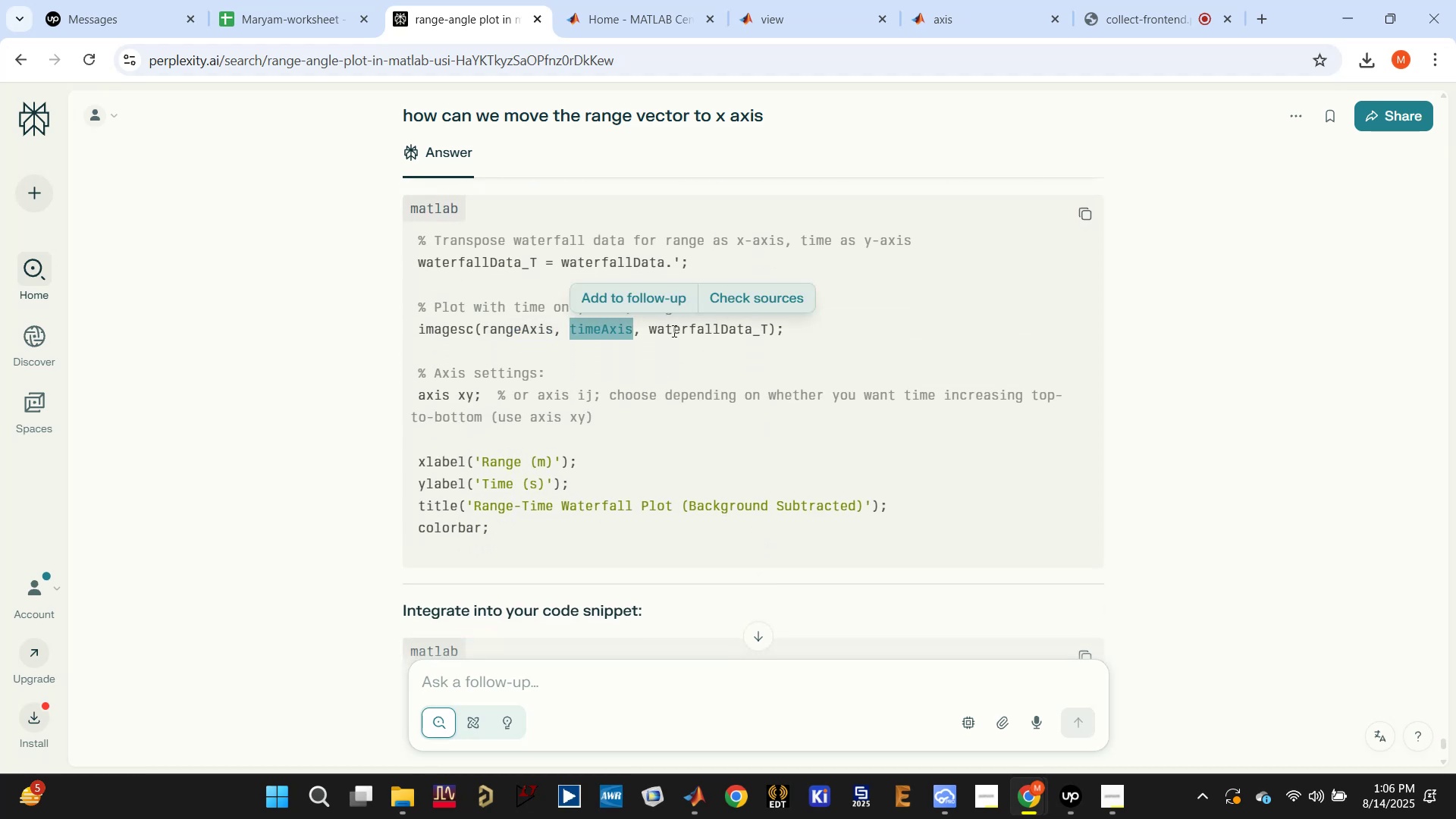 
triple_click([673, 331])
 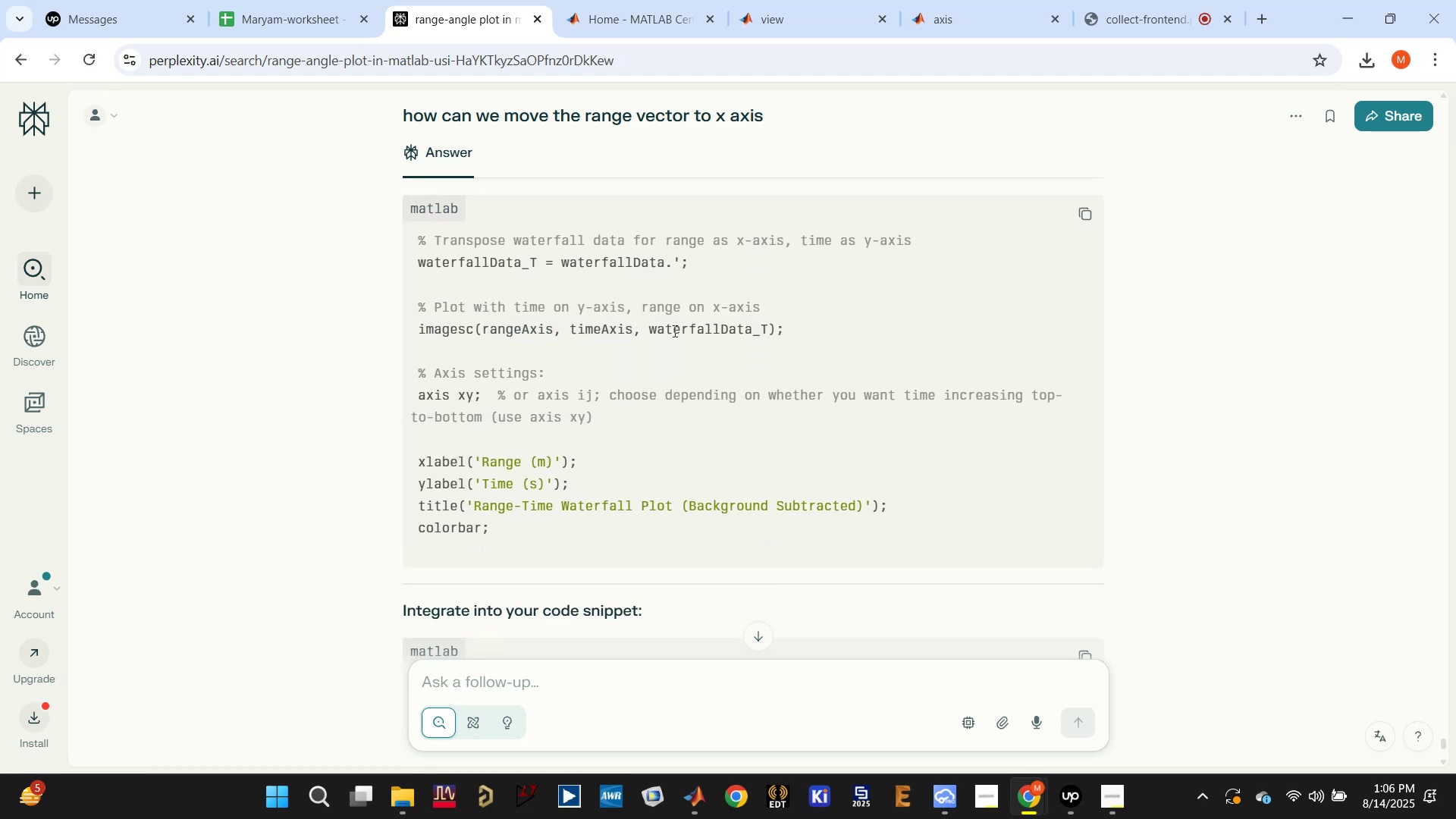 
triple_click([673, 331])
 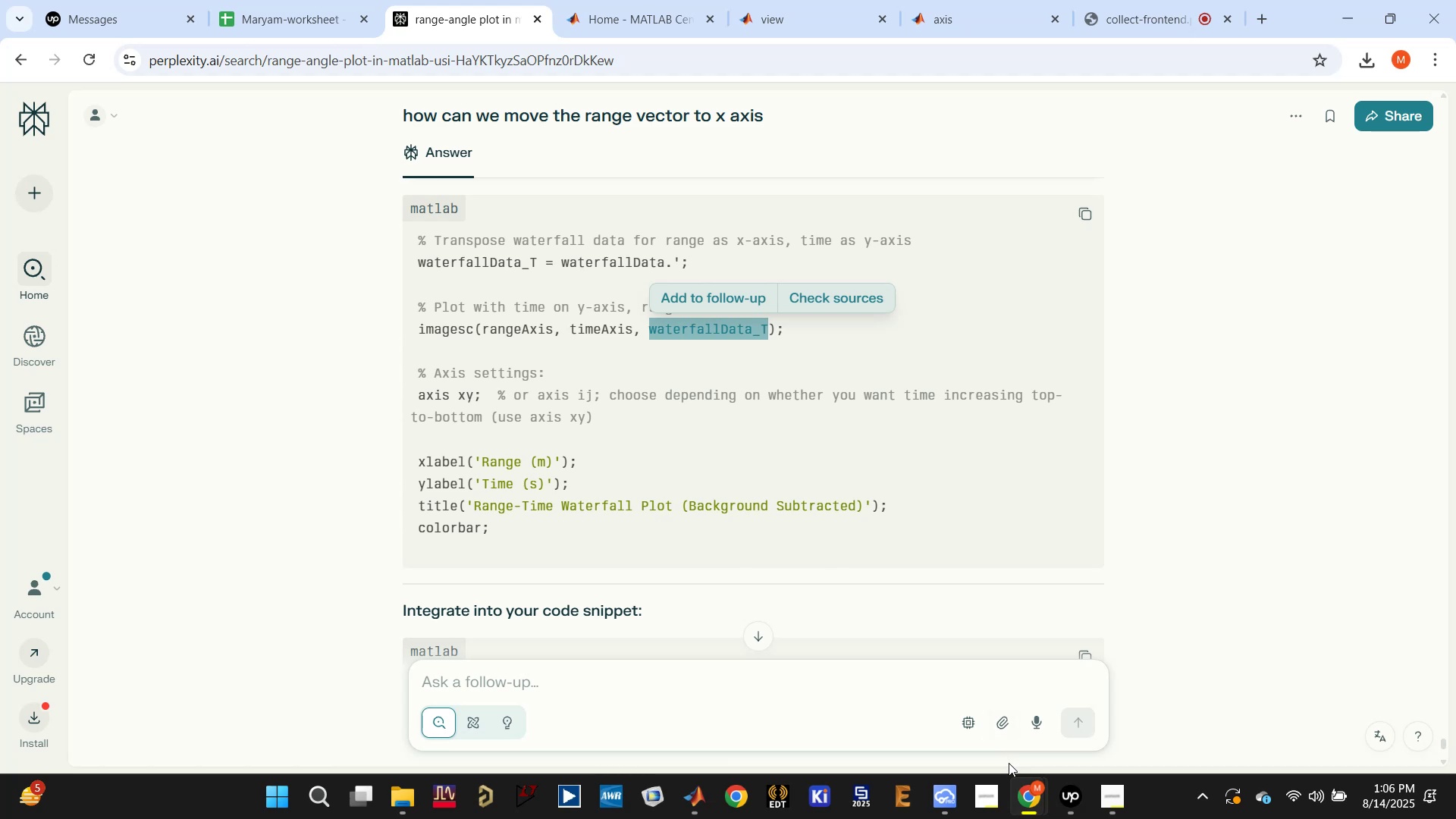 
left_click([695, 792])
 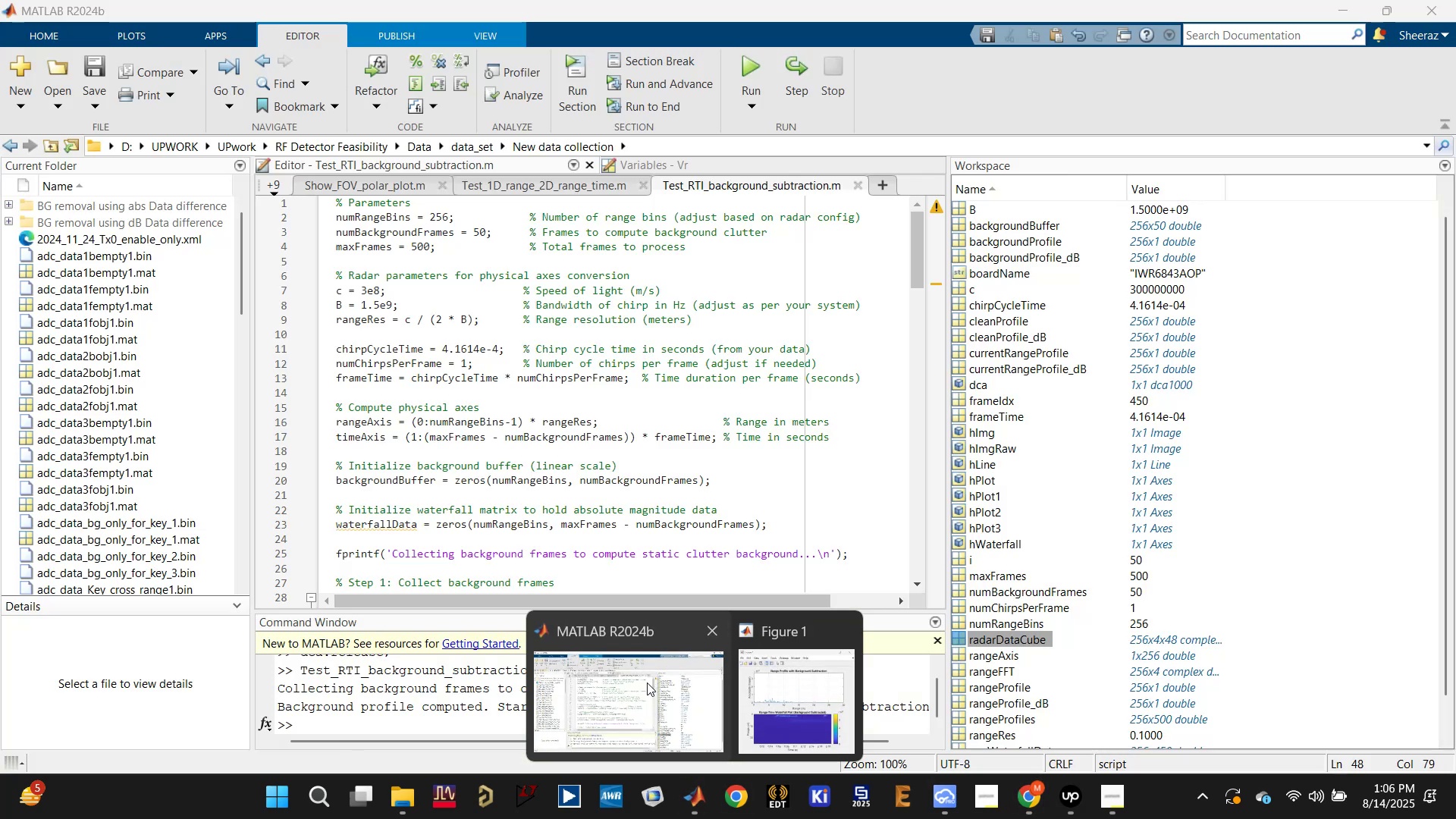 
left_click([647, 682])
 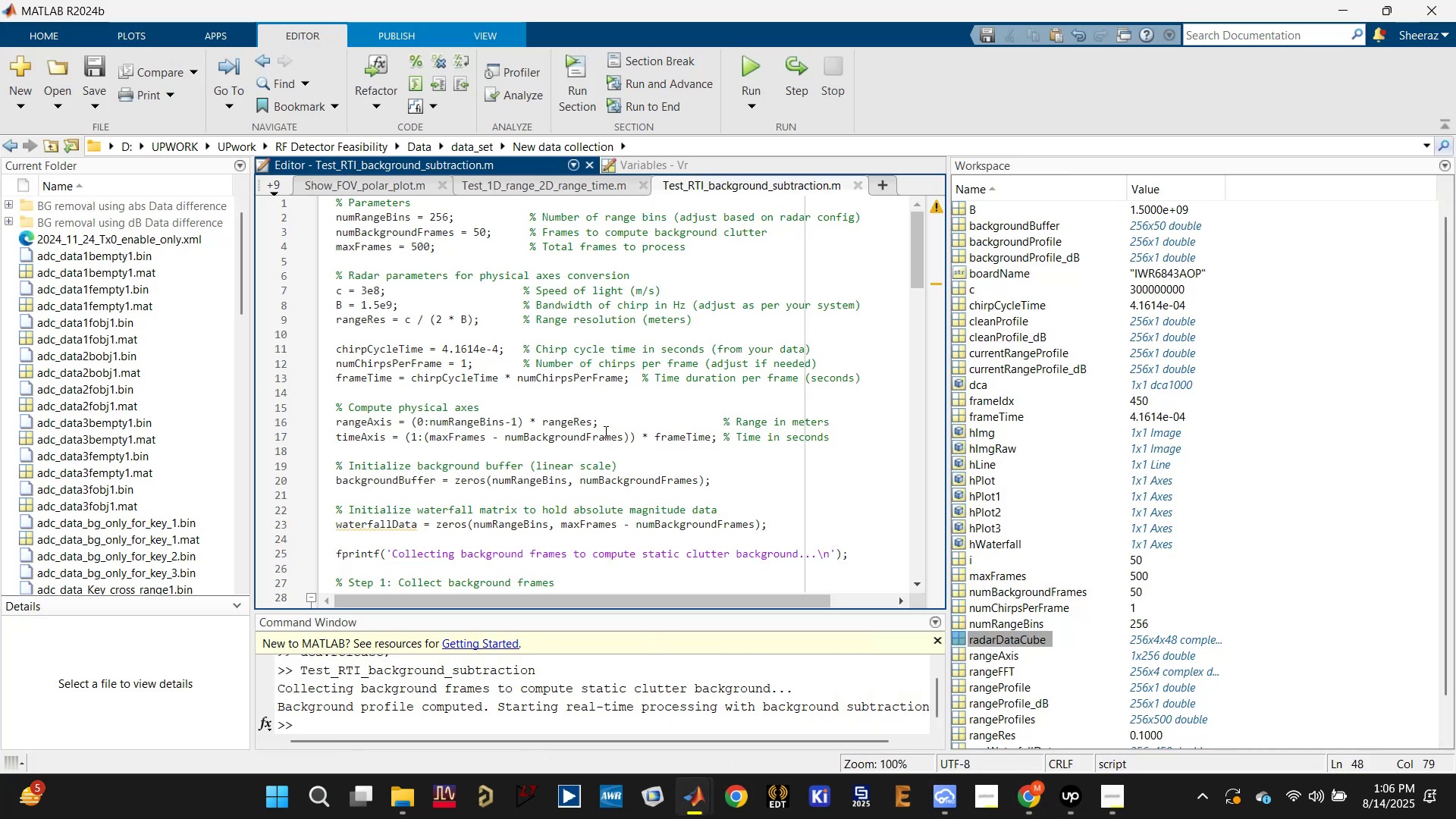 
scroll: coordinate [413, 498], scroll_direction: down, amount: 7.0
 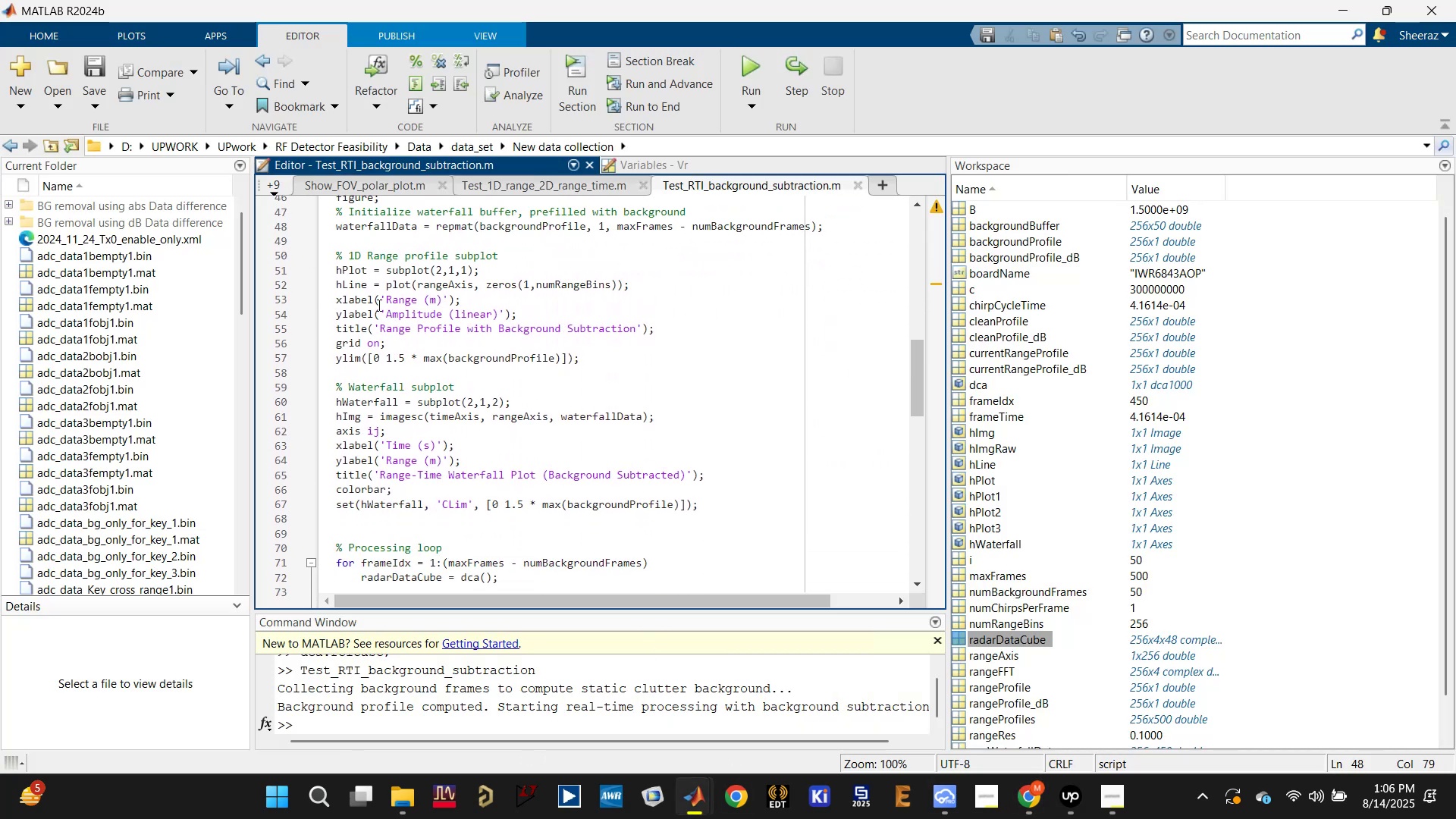 
left_click([366, 300])
 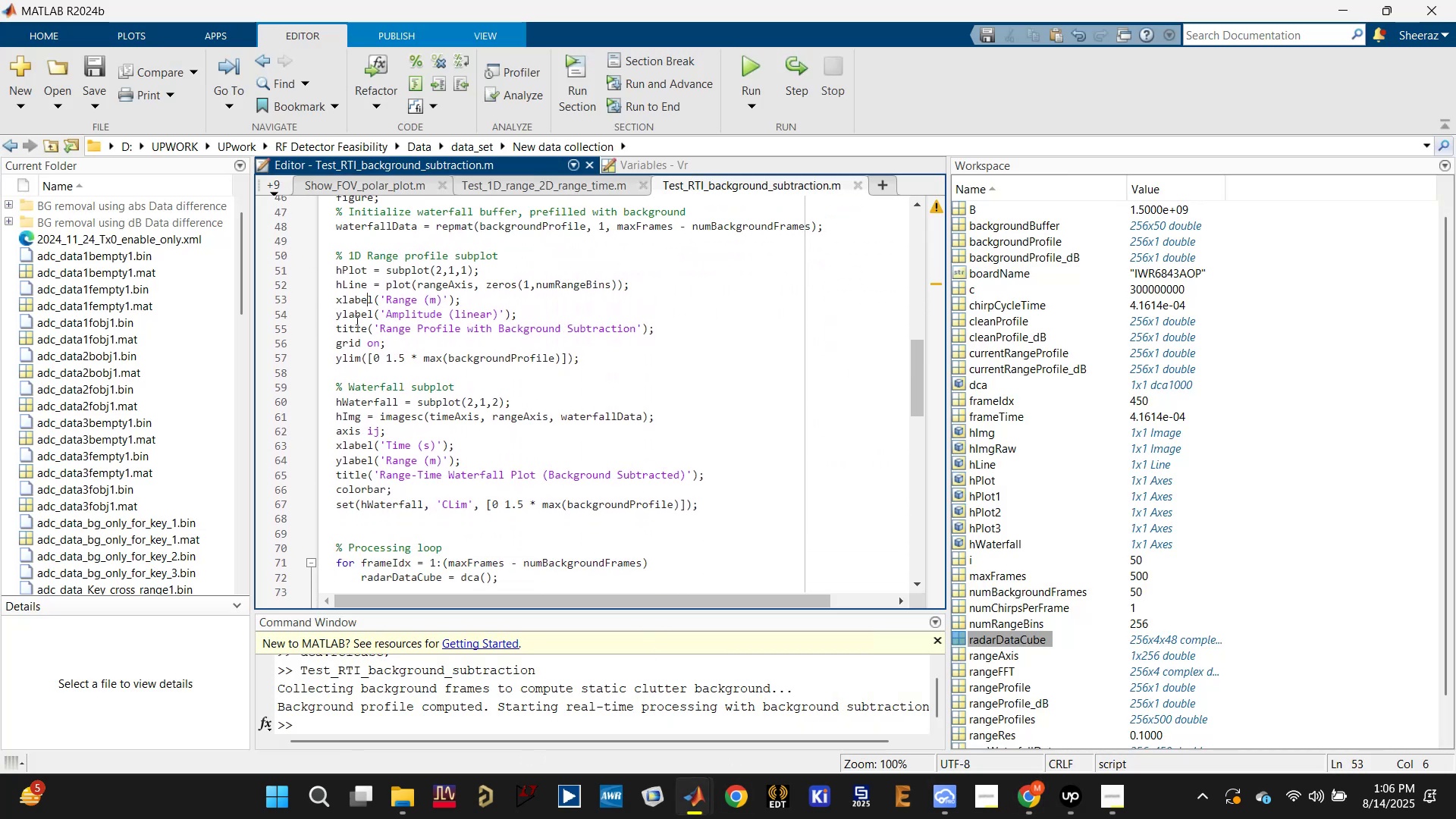 
left_click([355, 323])
 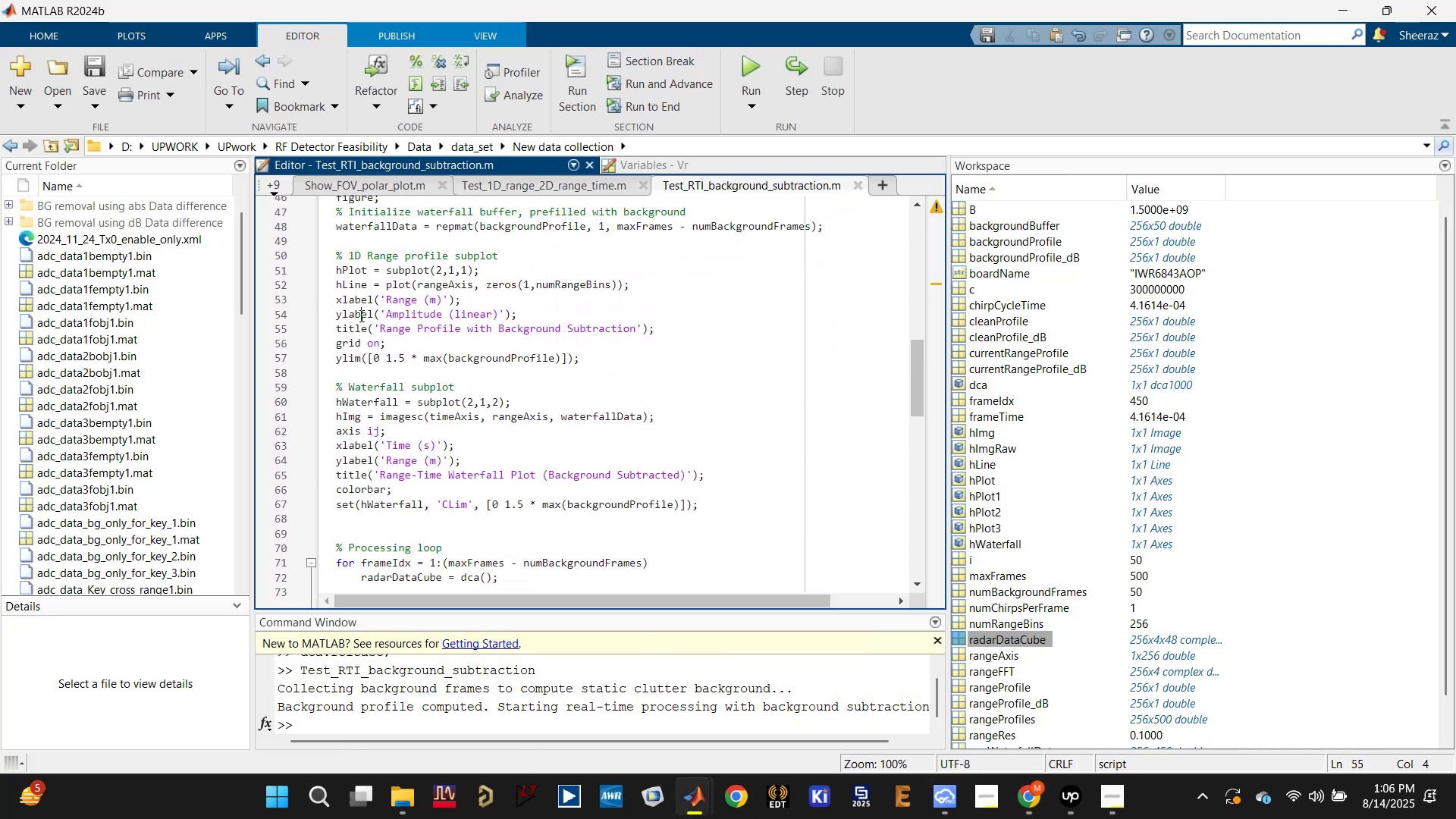 
scroll: coordinate [371, 365], scroll_direction: down, amount: 1.0
 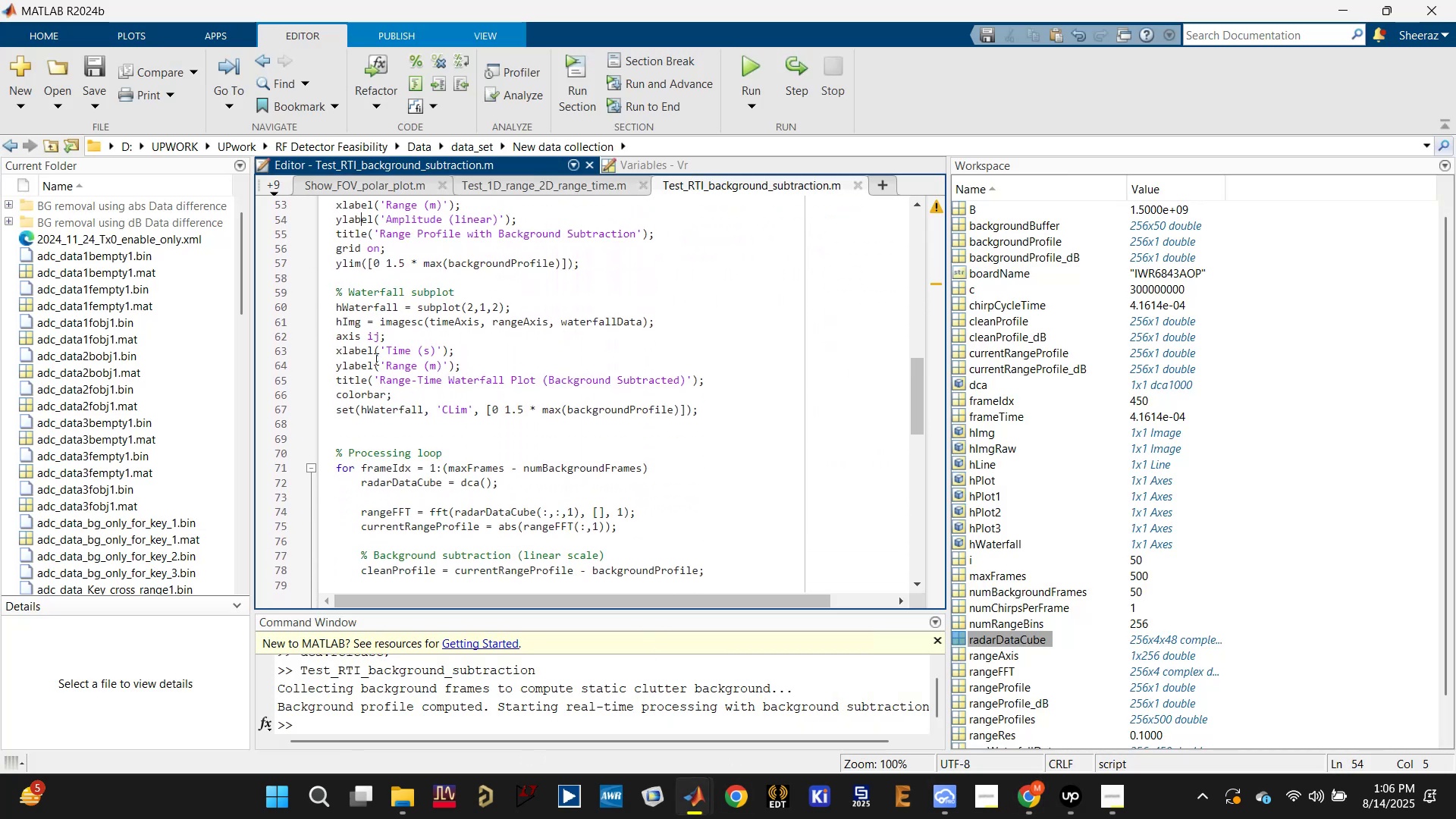 
left_click([358, 350])
 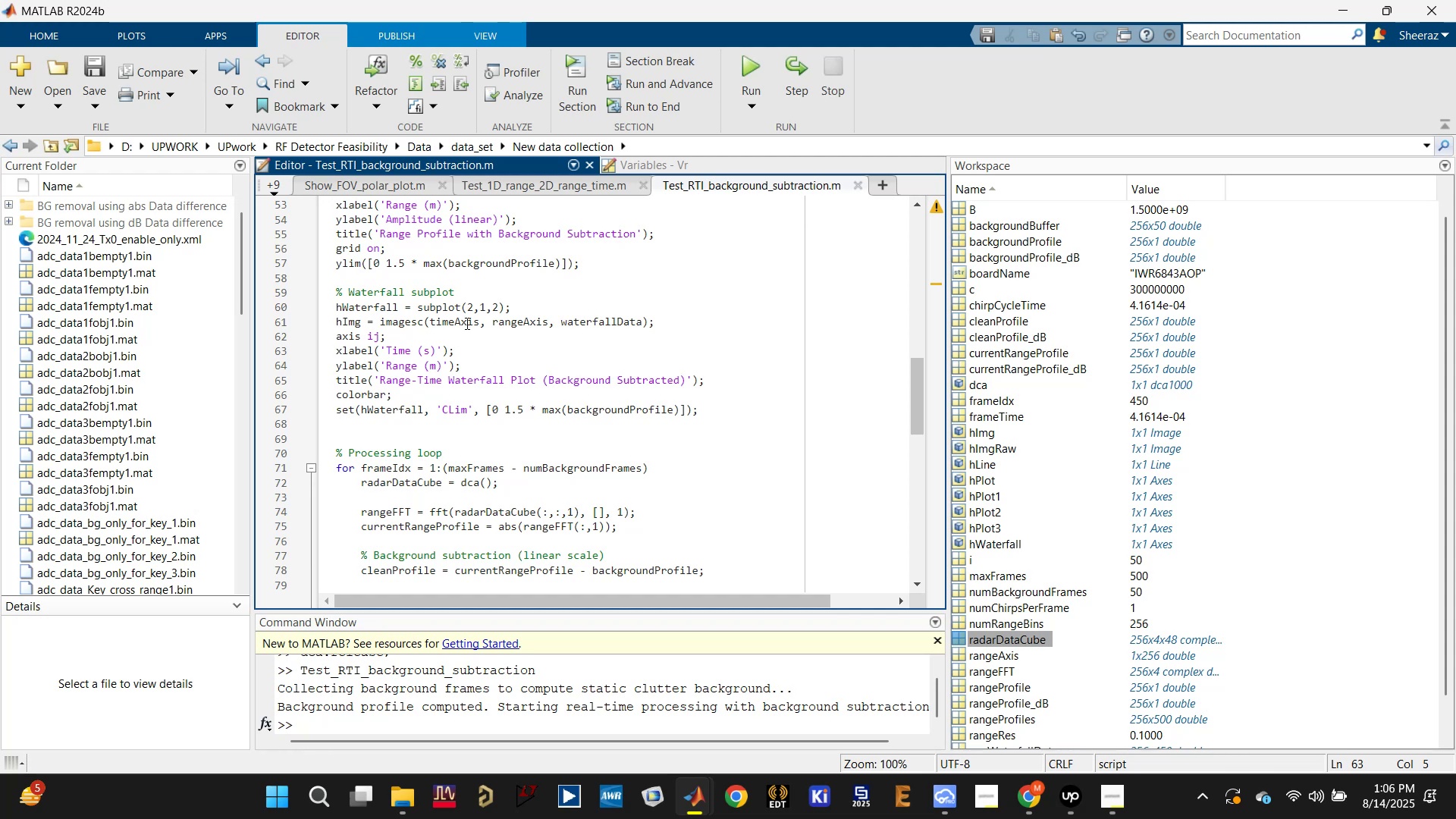 
double_click([507, 318])
 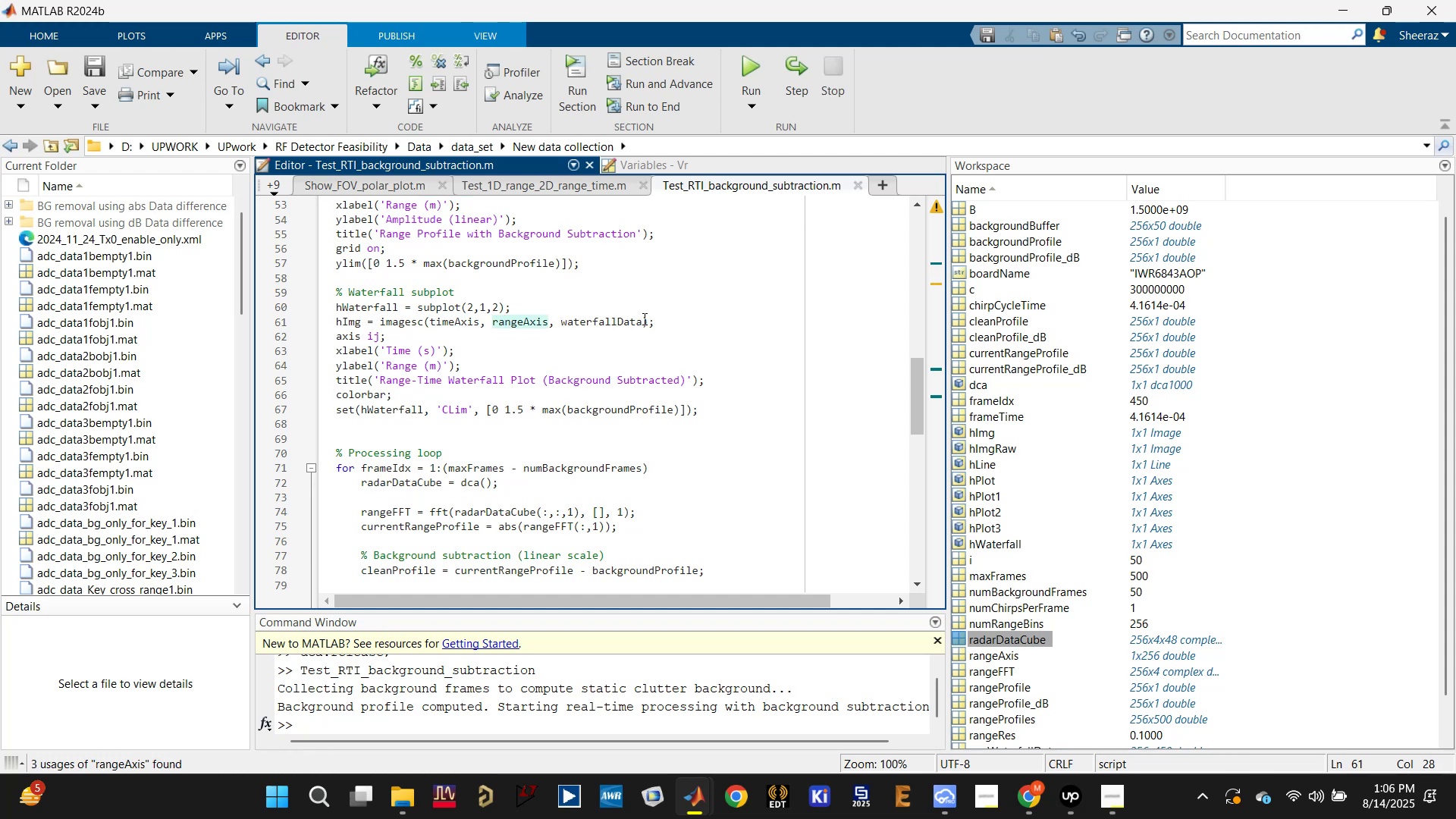 
left_click([642, 320])
 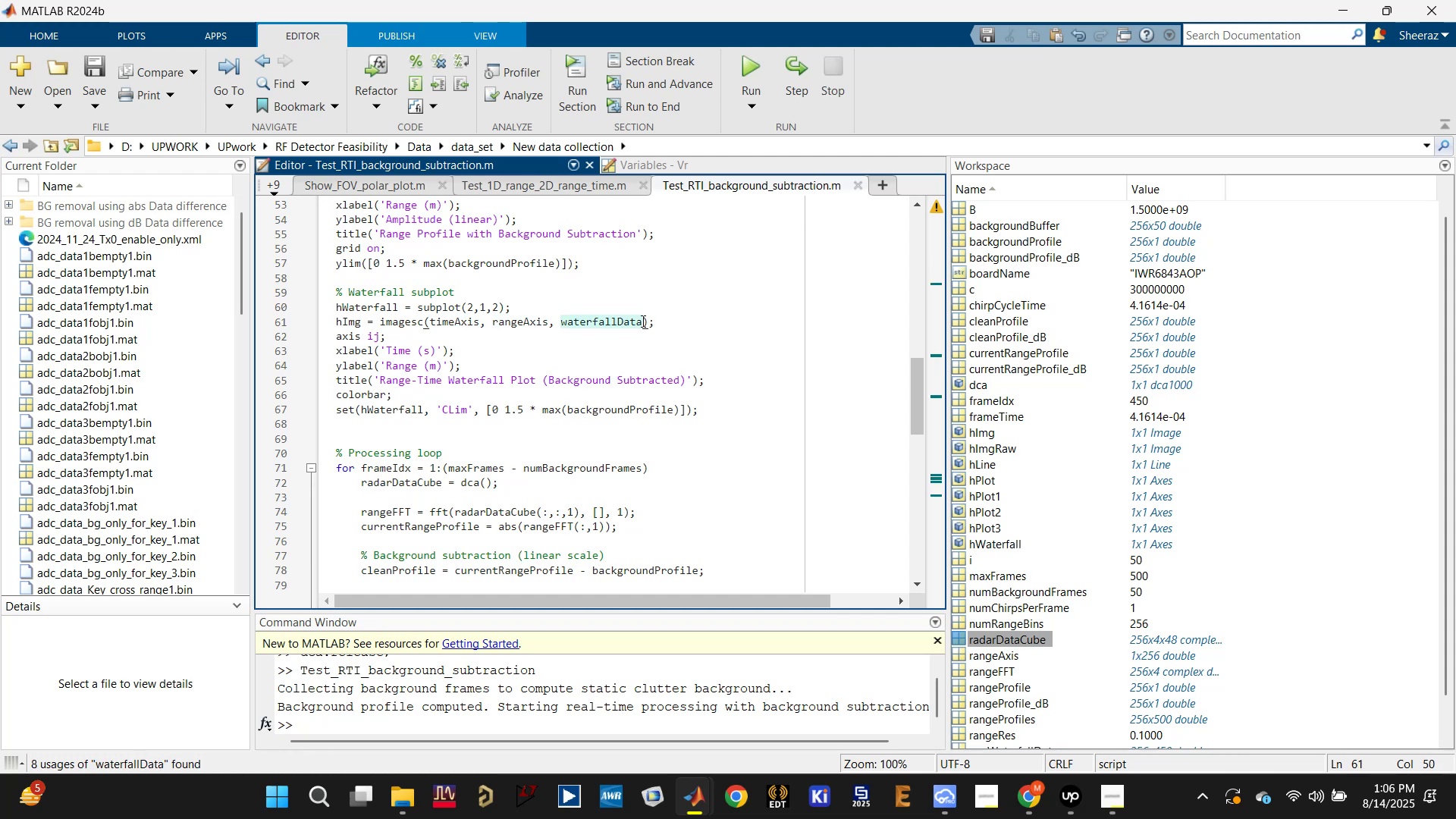 
type('xyclc)
 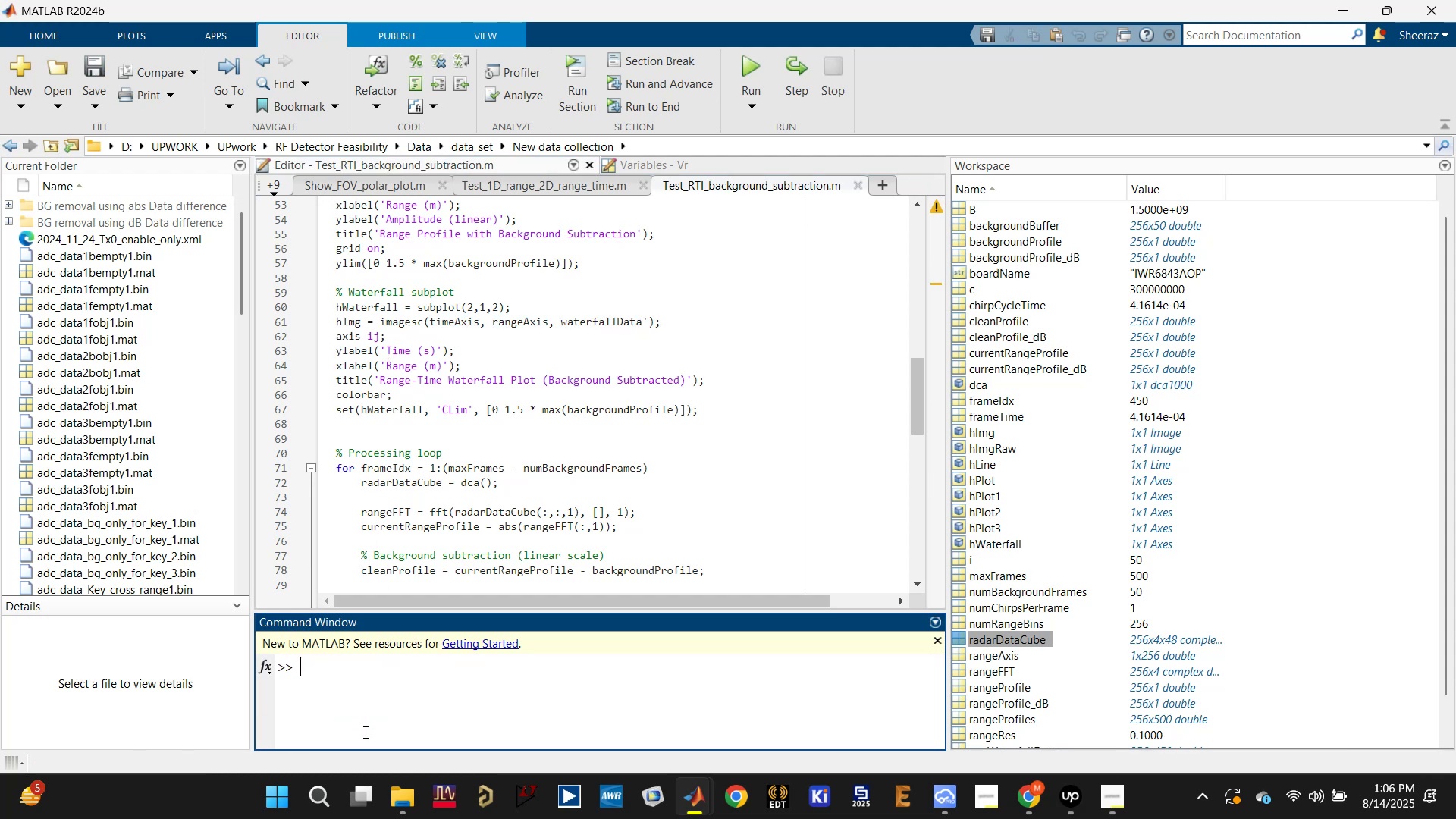 
left_click_drag(start_coordinate=[340, 363], to_coordinate=[335, 362])
 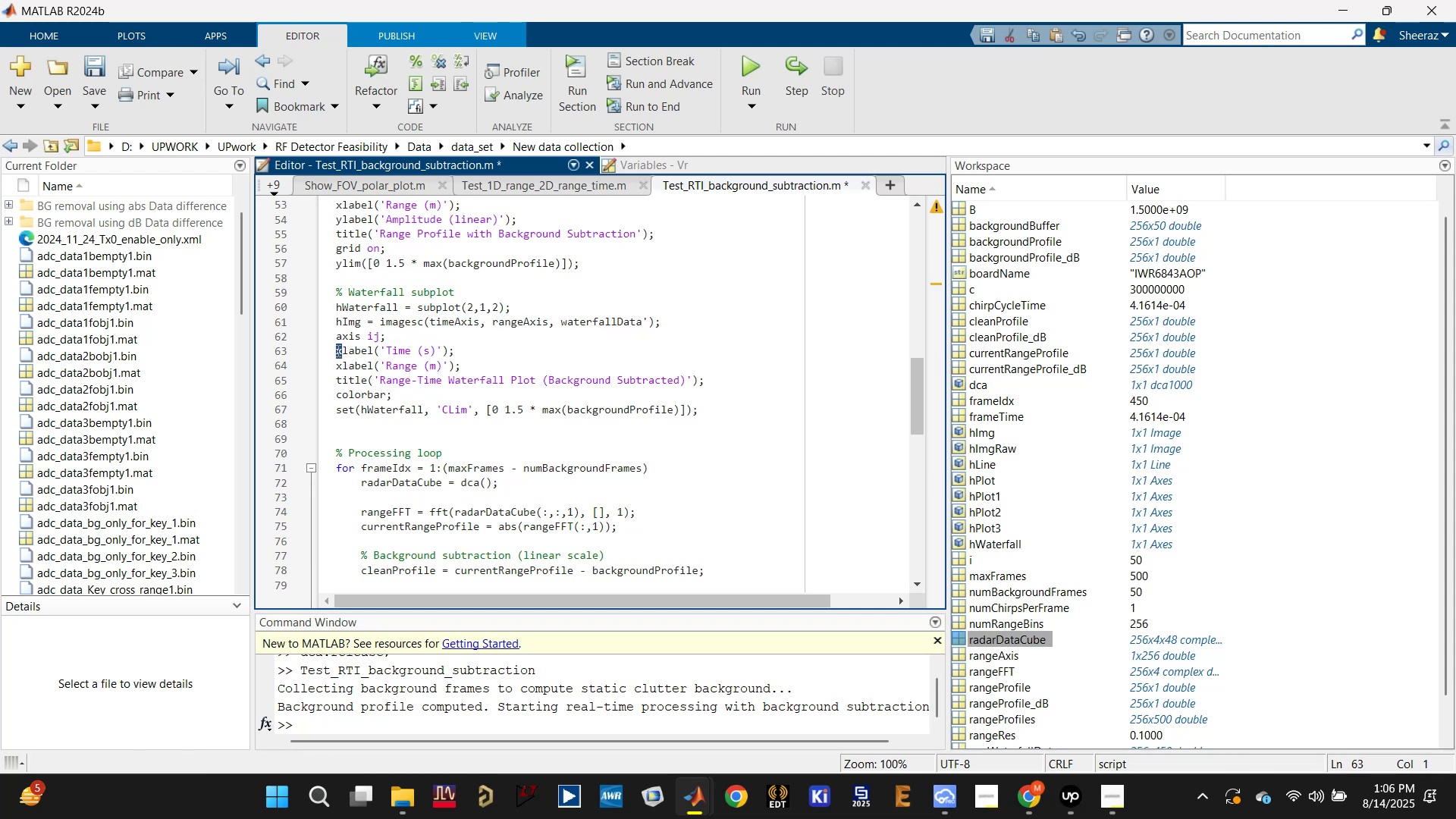 
scroll: coordinate [388, 632], scroll_direction: down, amount: 1.0
 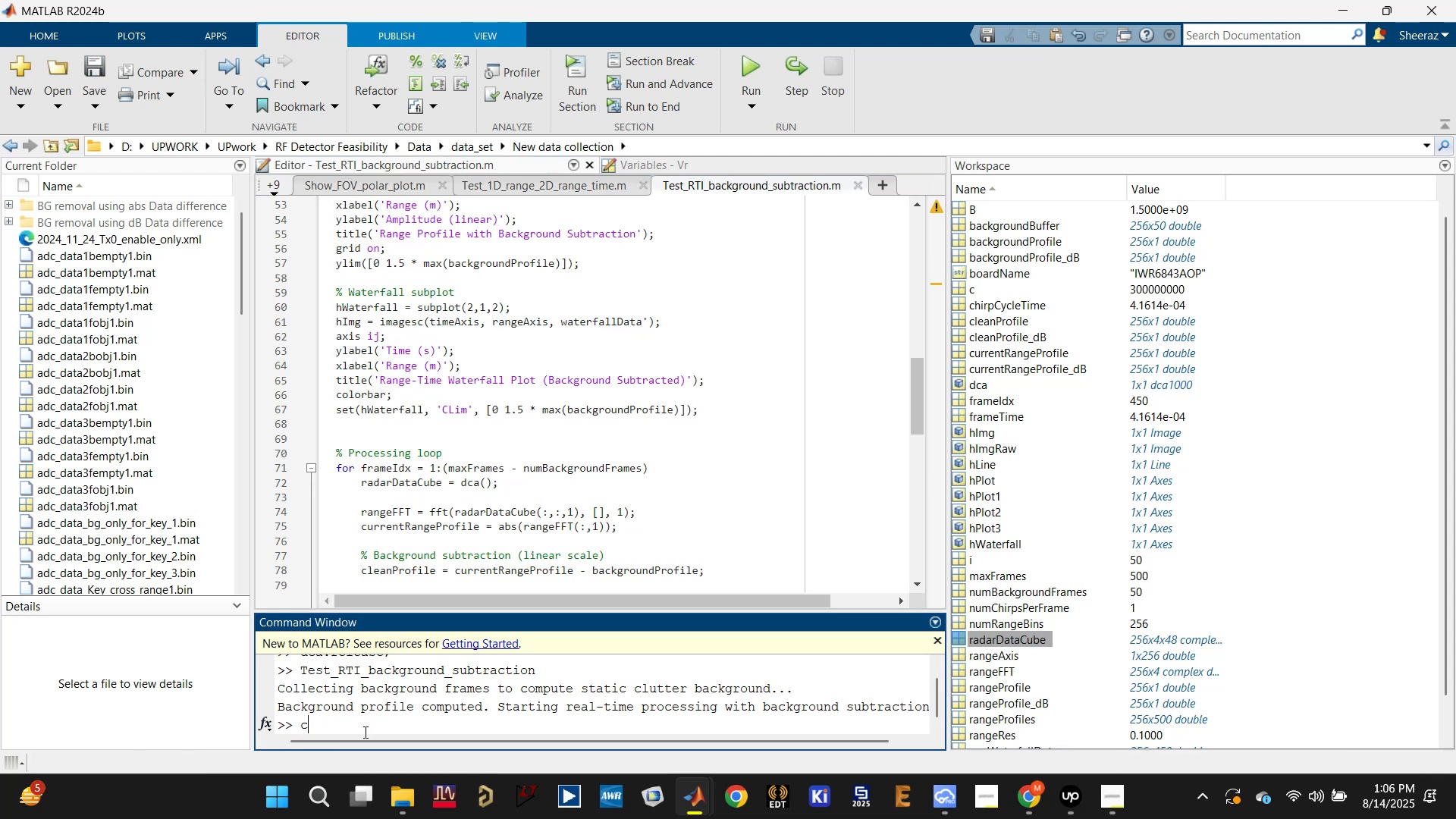 
key(Enter)
 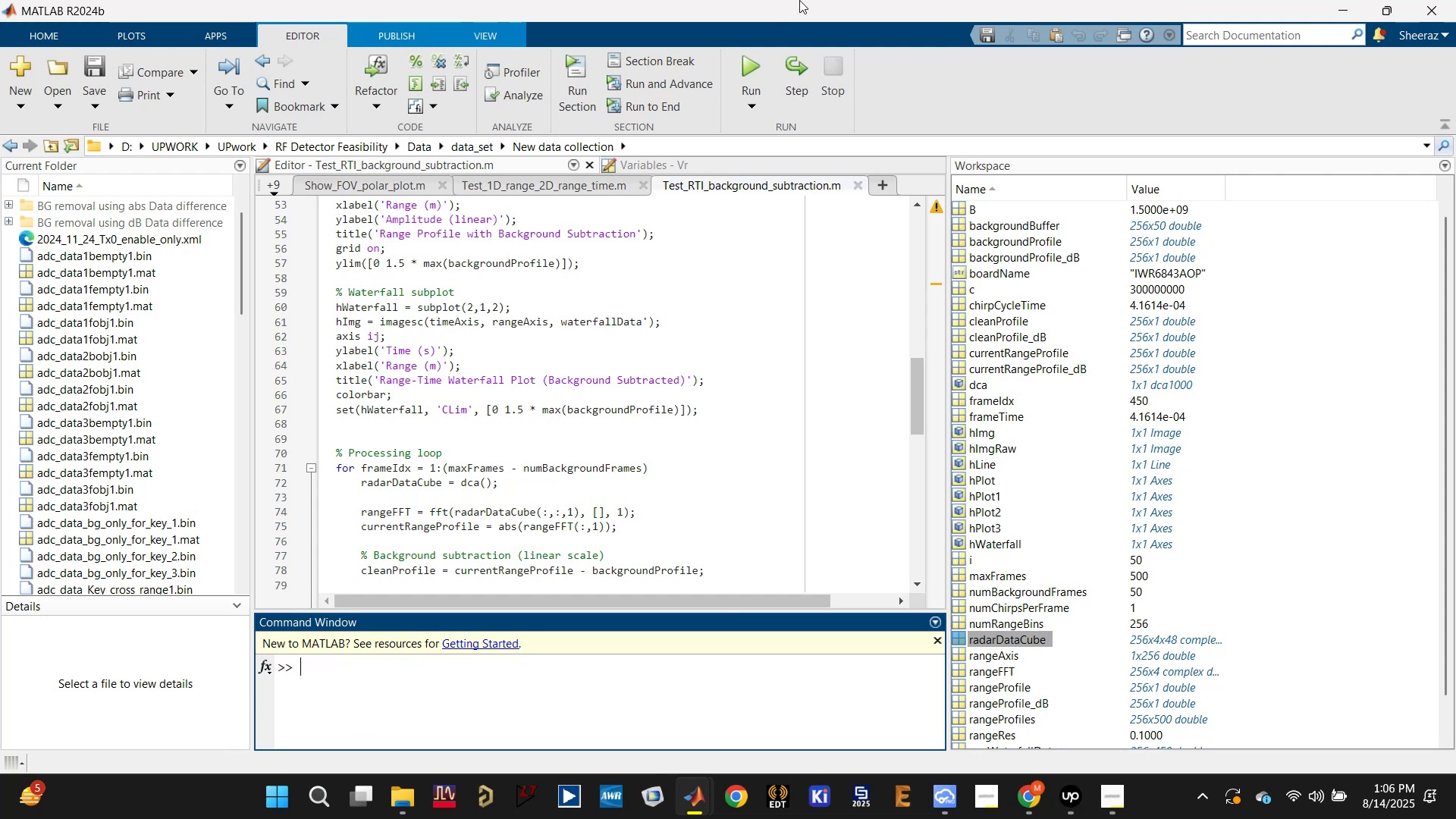 
left_click([755, 69])
 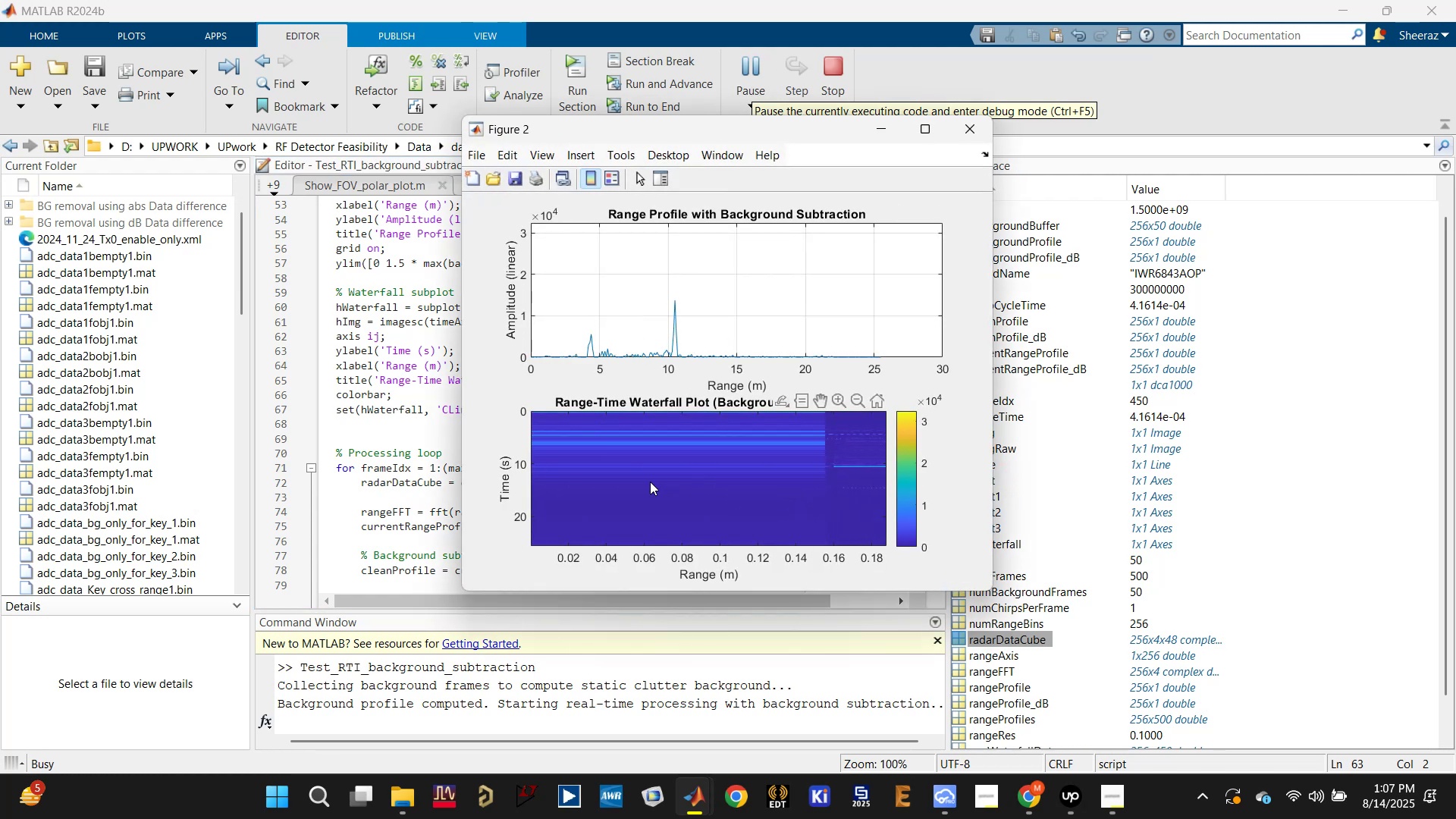 
wait(19.95)
 